 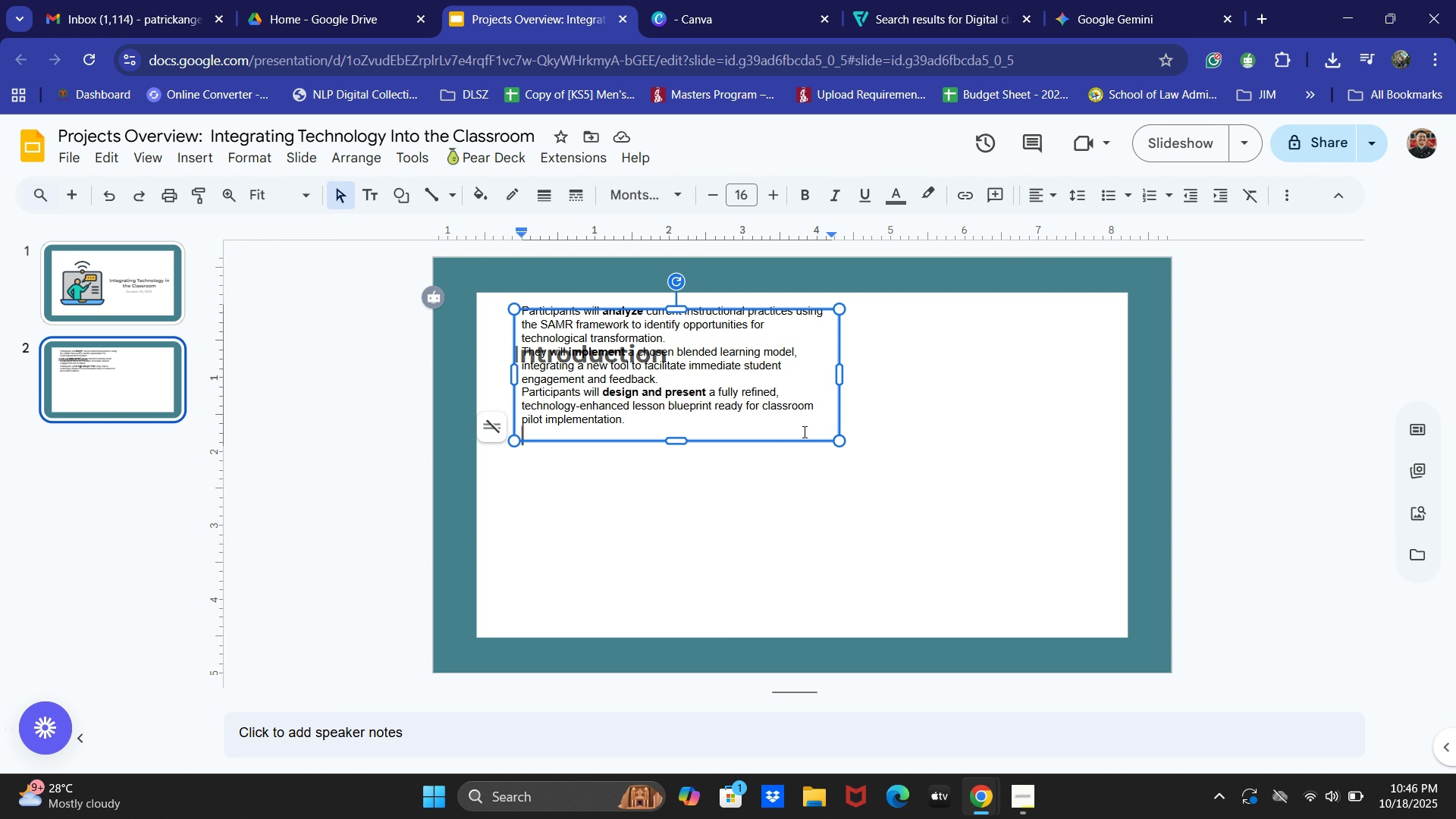 
left_click_drag(start_coordinate=[842, 395], to_coordinate=[846, 472])
 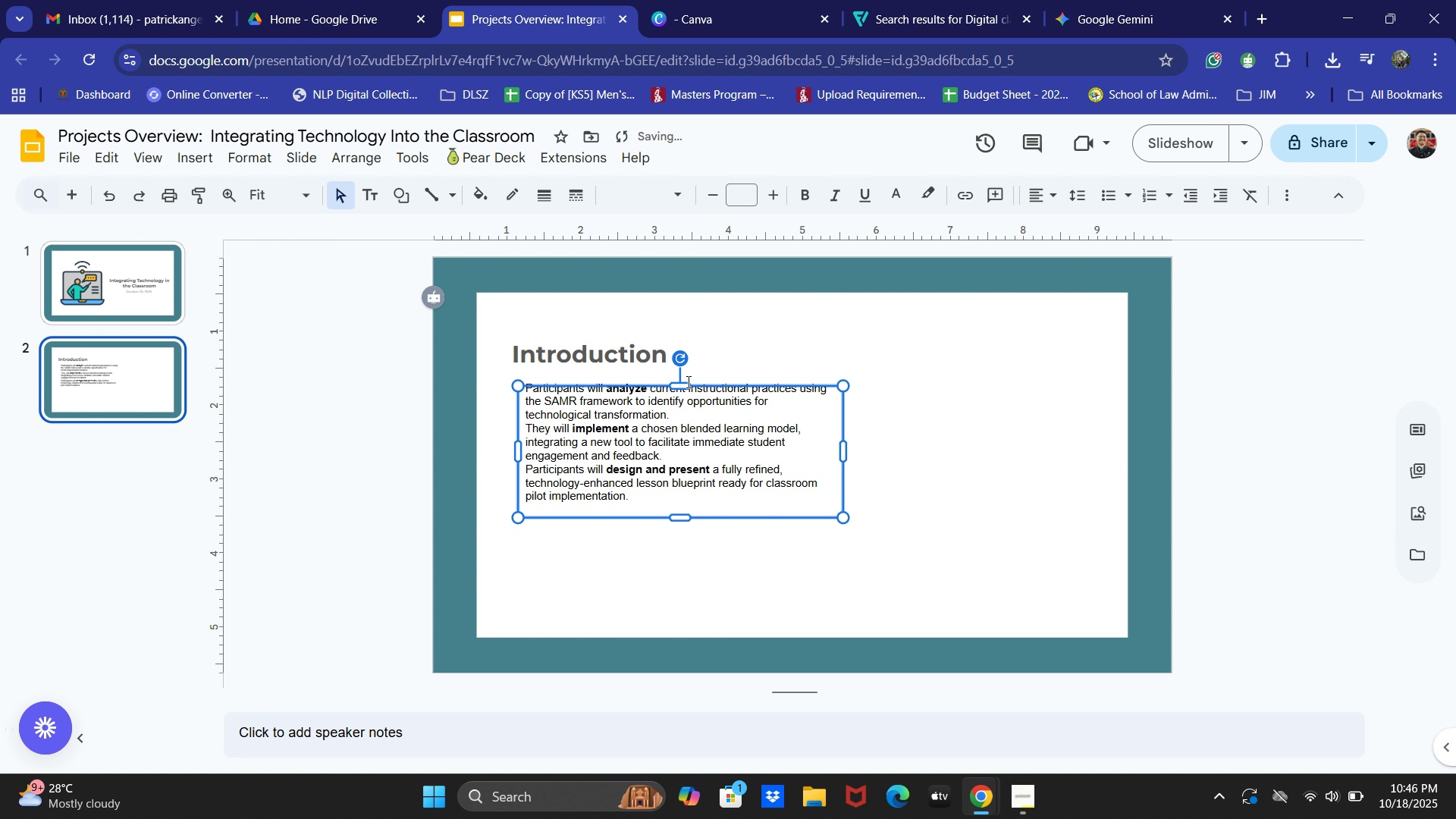 
left_click([687, 381])
 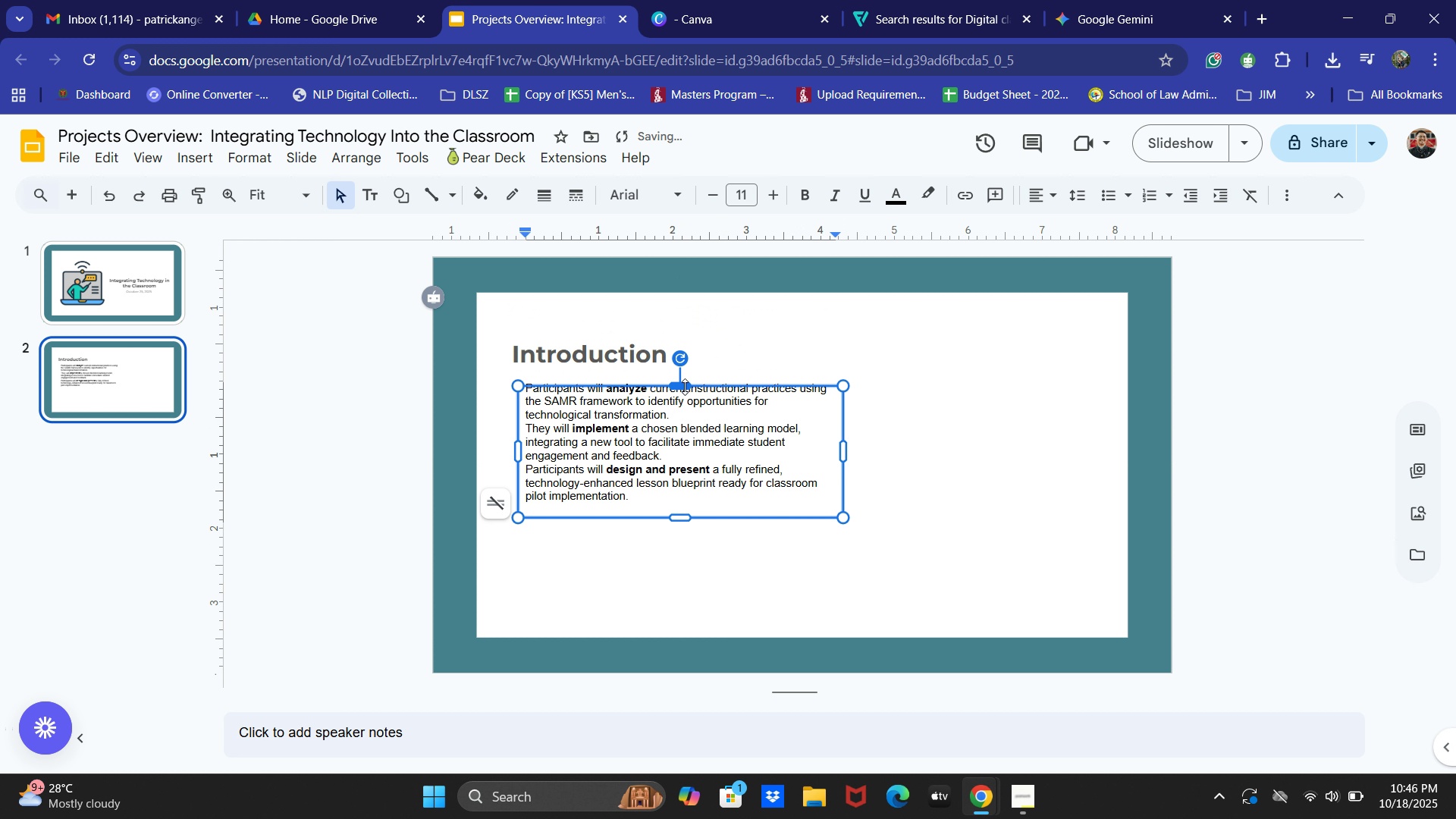 
left_click_drag(start_coordinate=[685, 387], to_coordinate=[686, 369])
 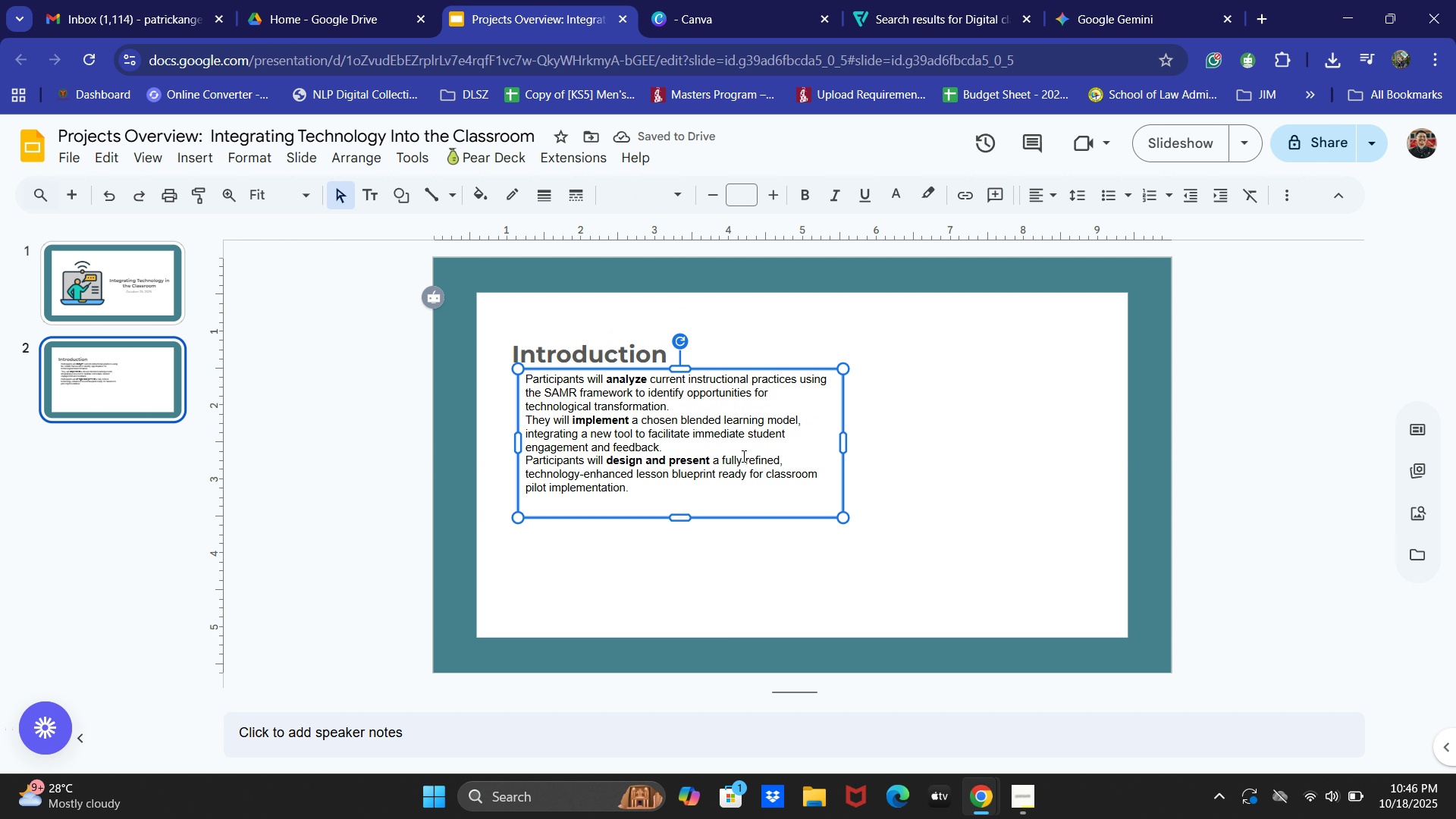 
left_click_drag(start_coordinate=[786, 369], to_coordinate=[786, 378])
 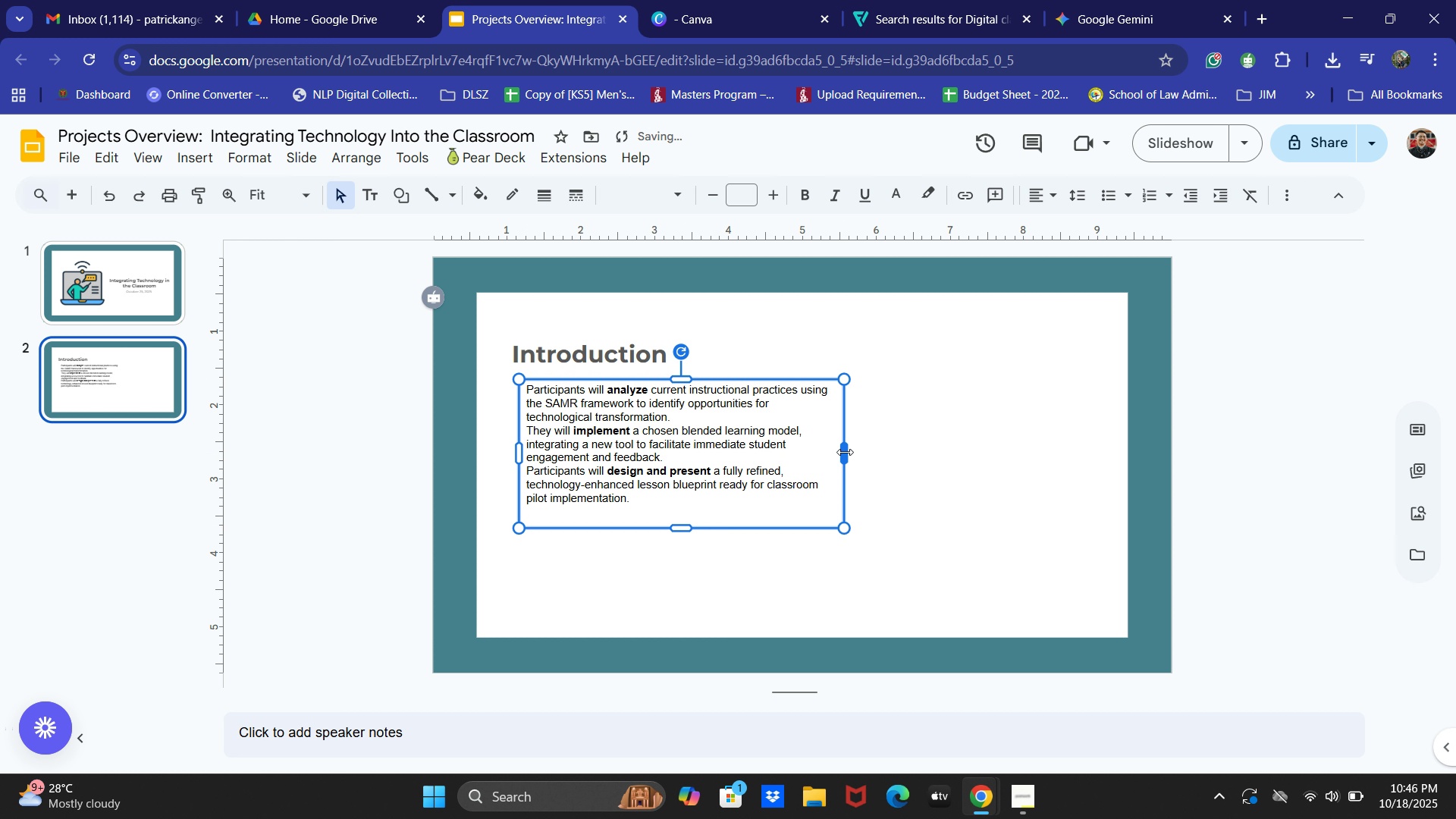 
left_click_drag(start_coordinate=[845, 451], to_coordinate=[987, 452])
 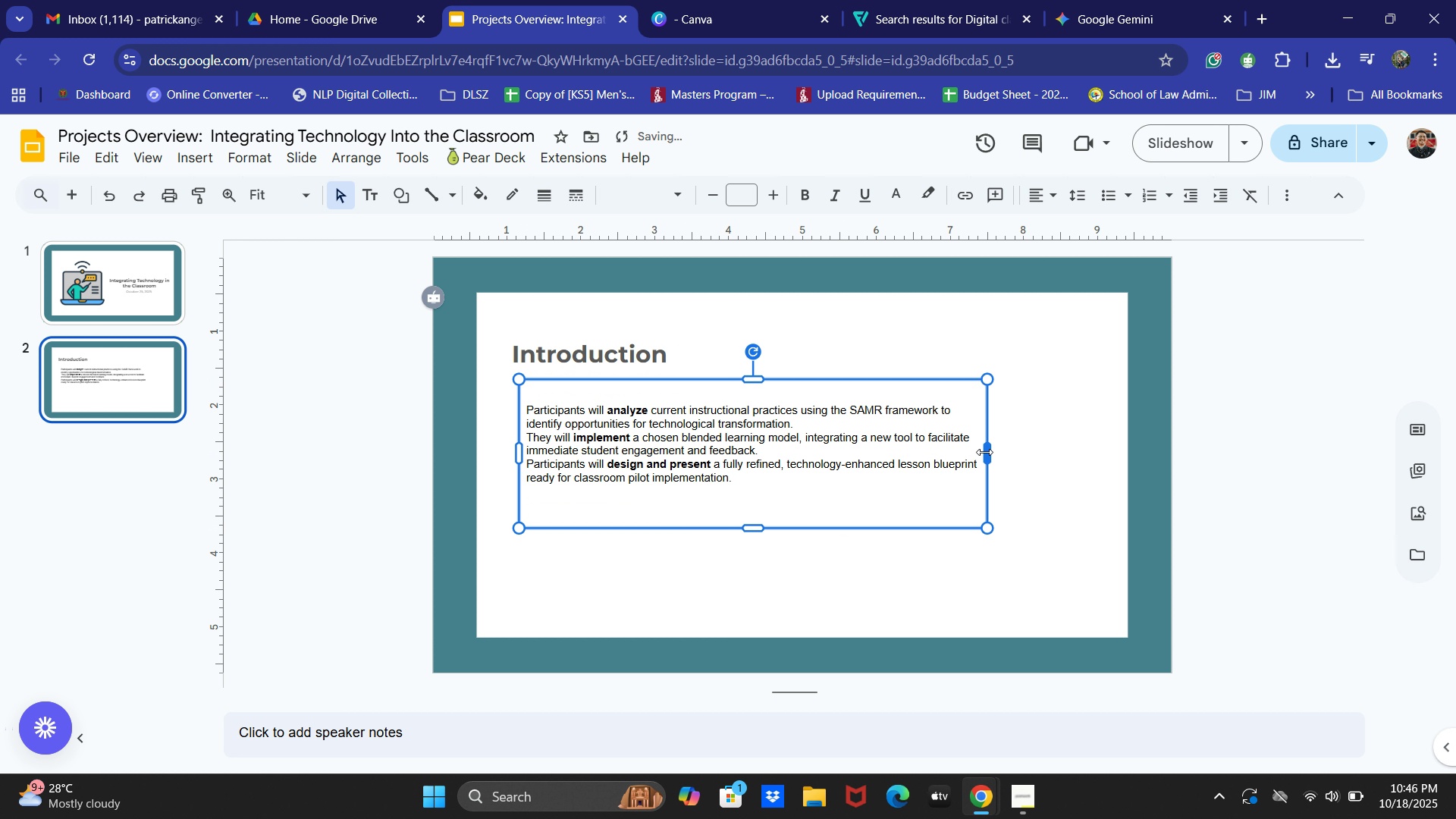 
left_click_drag(start_coordinate=[984, 452], to_coordinate=[800, 454])
 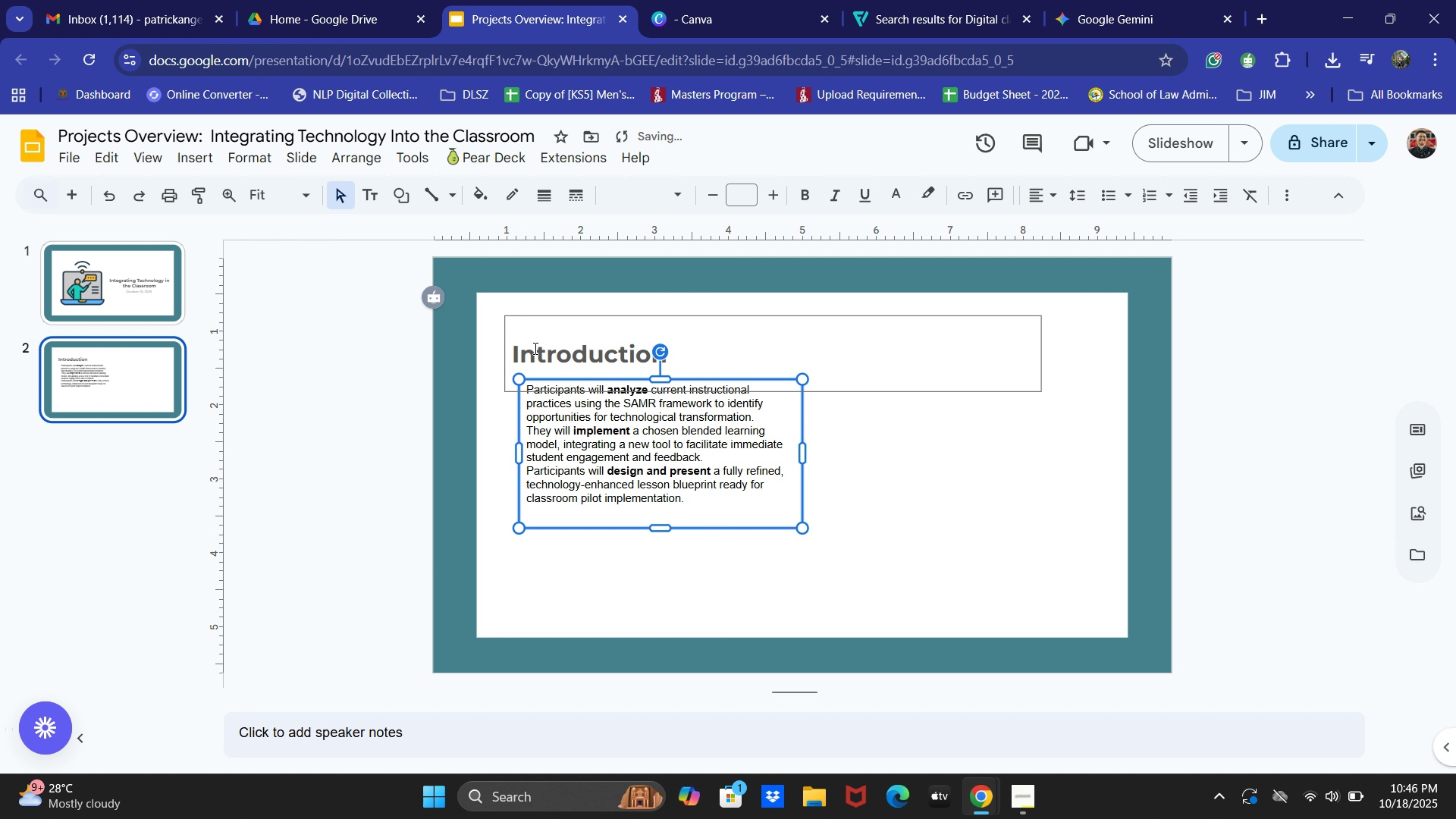 
left_click([538, 349])
 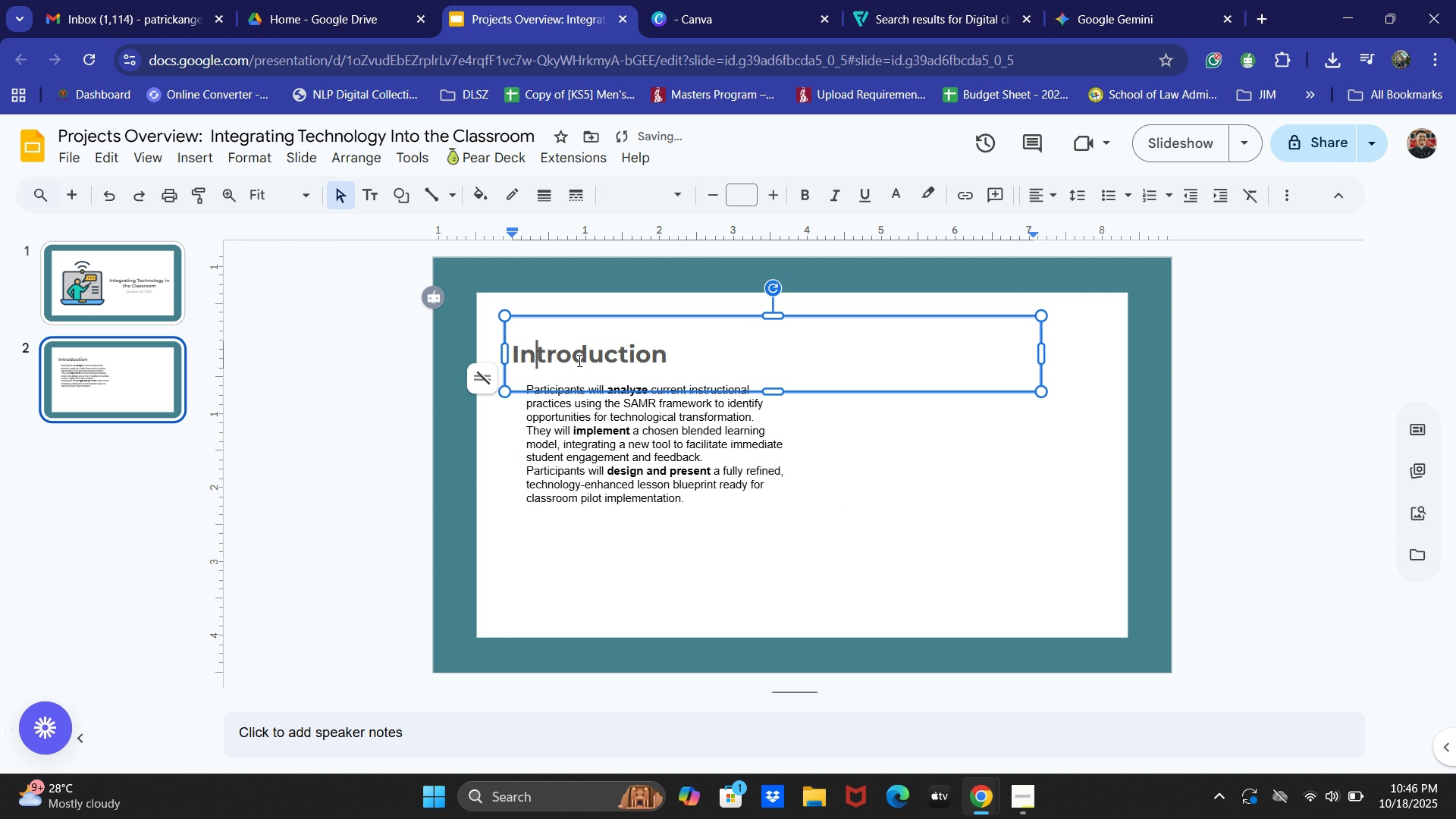 
key(Control+A)
 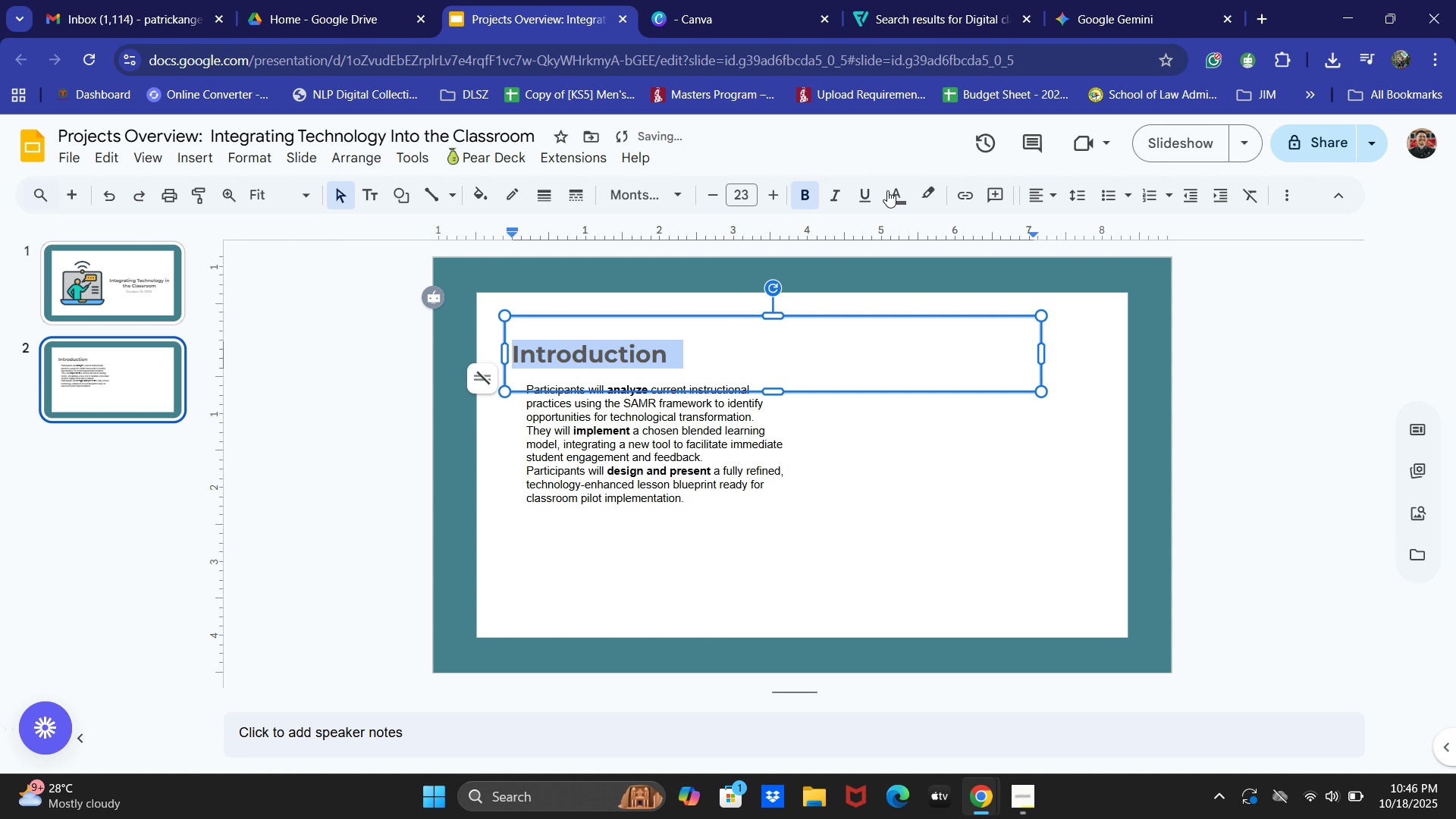 
left_click([887, 190])
 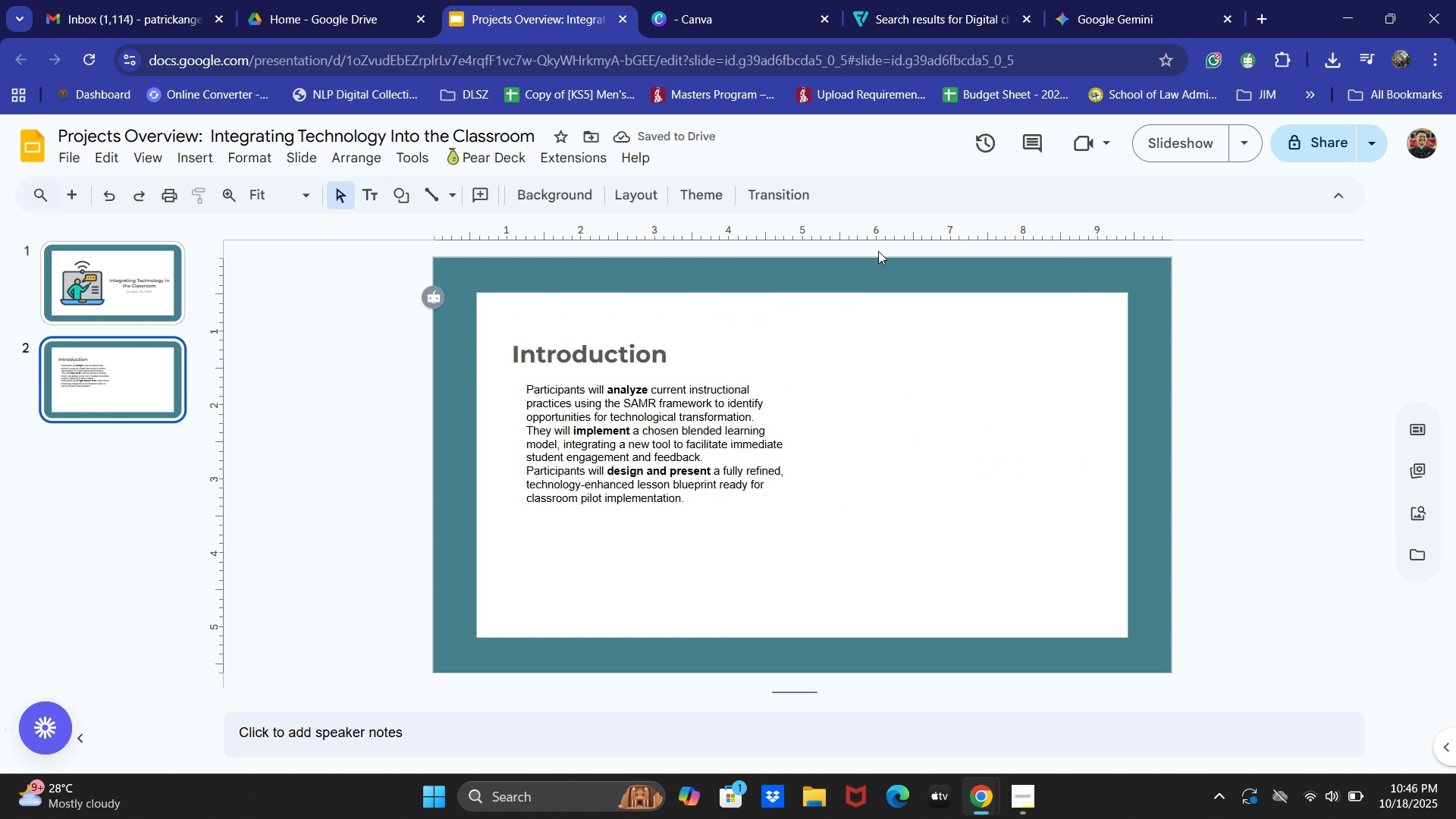 
left_click([878, 251])
 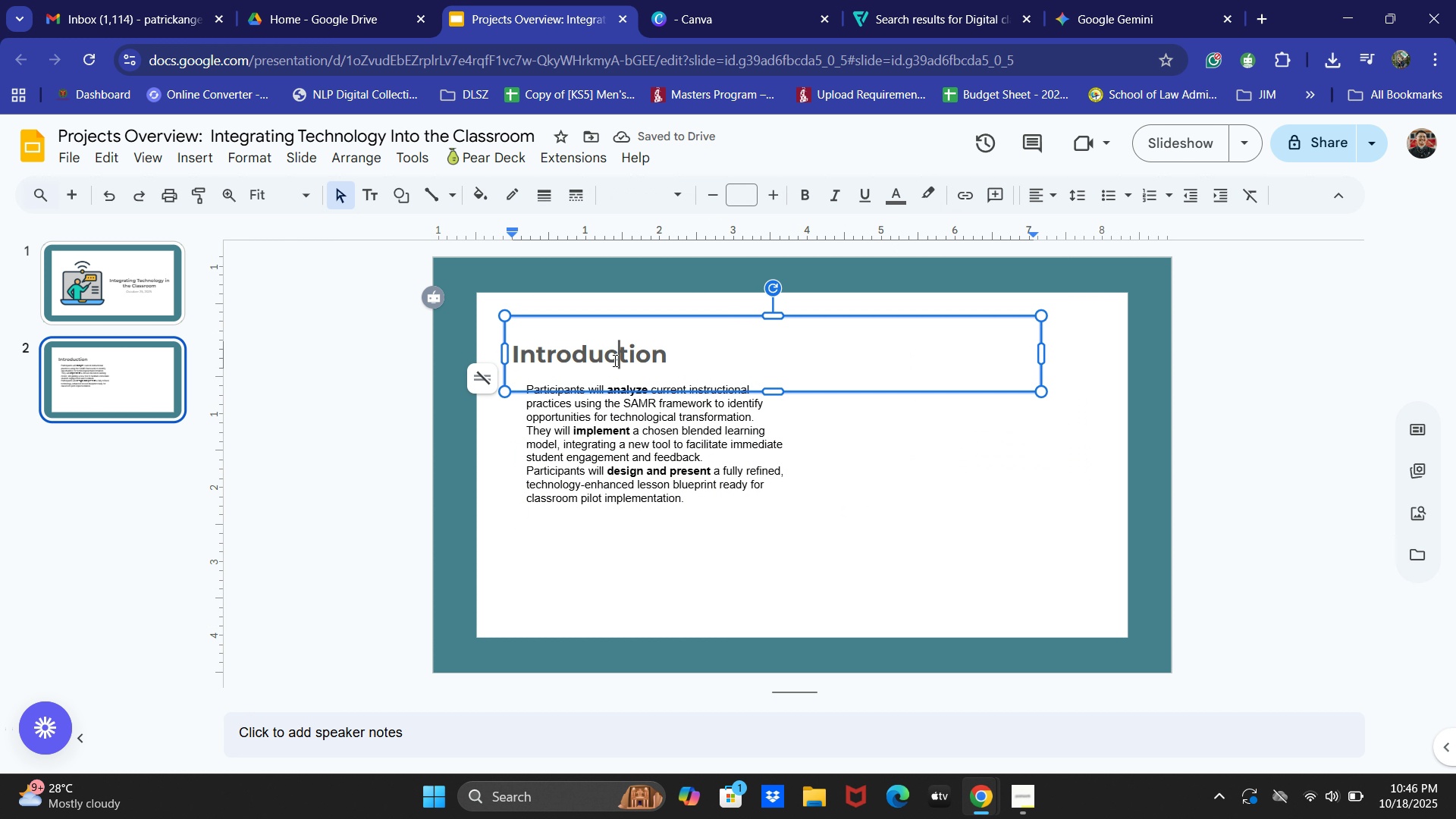 
key(Control+ControlLeft)
 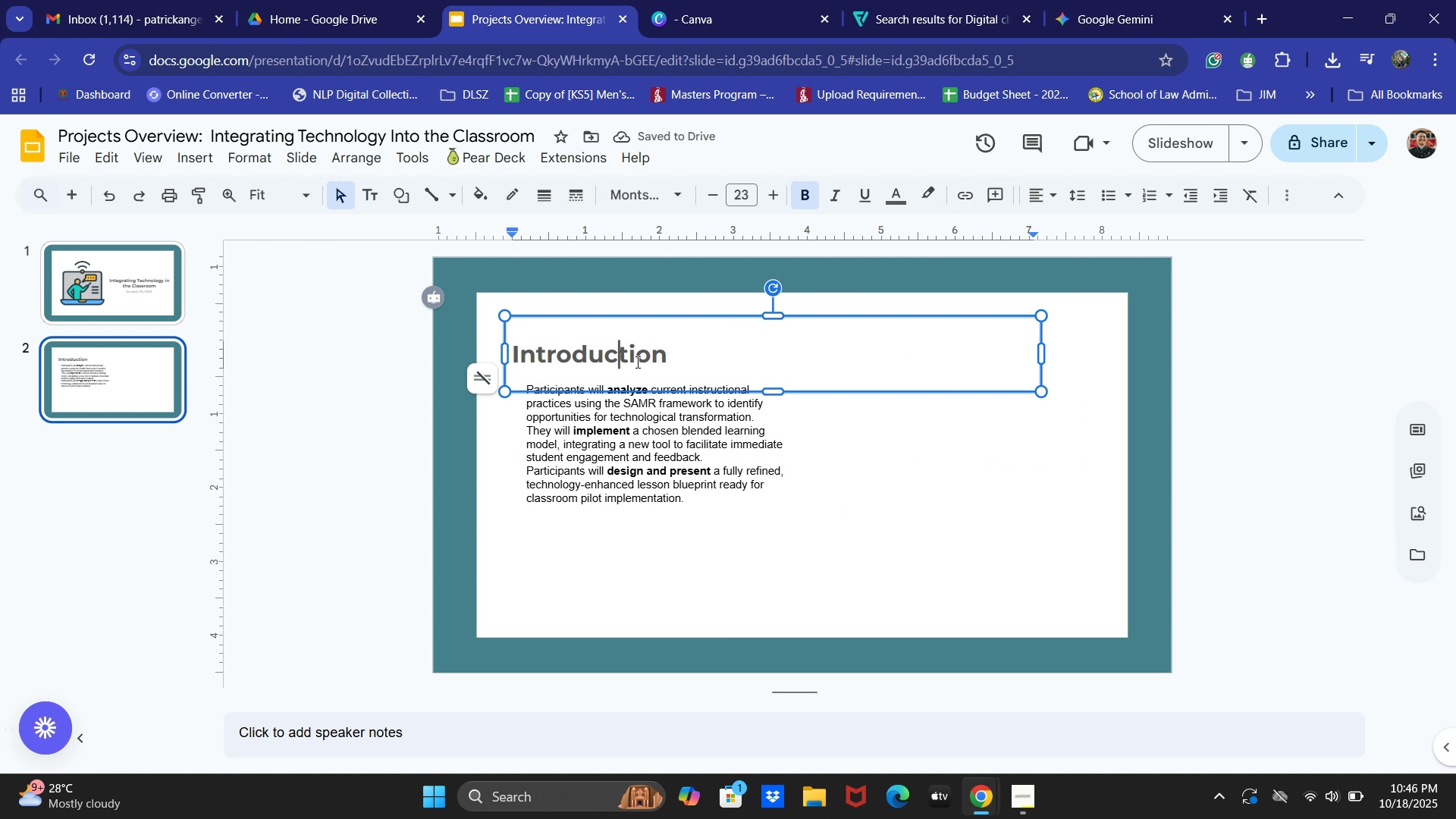 
key(Control+A)
 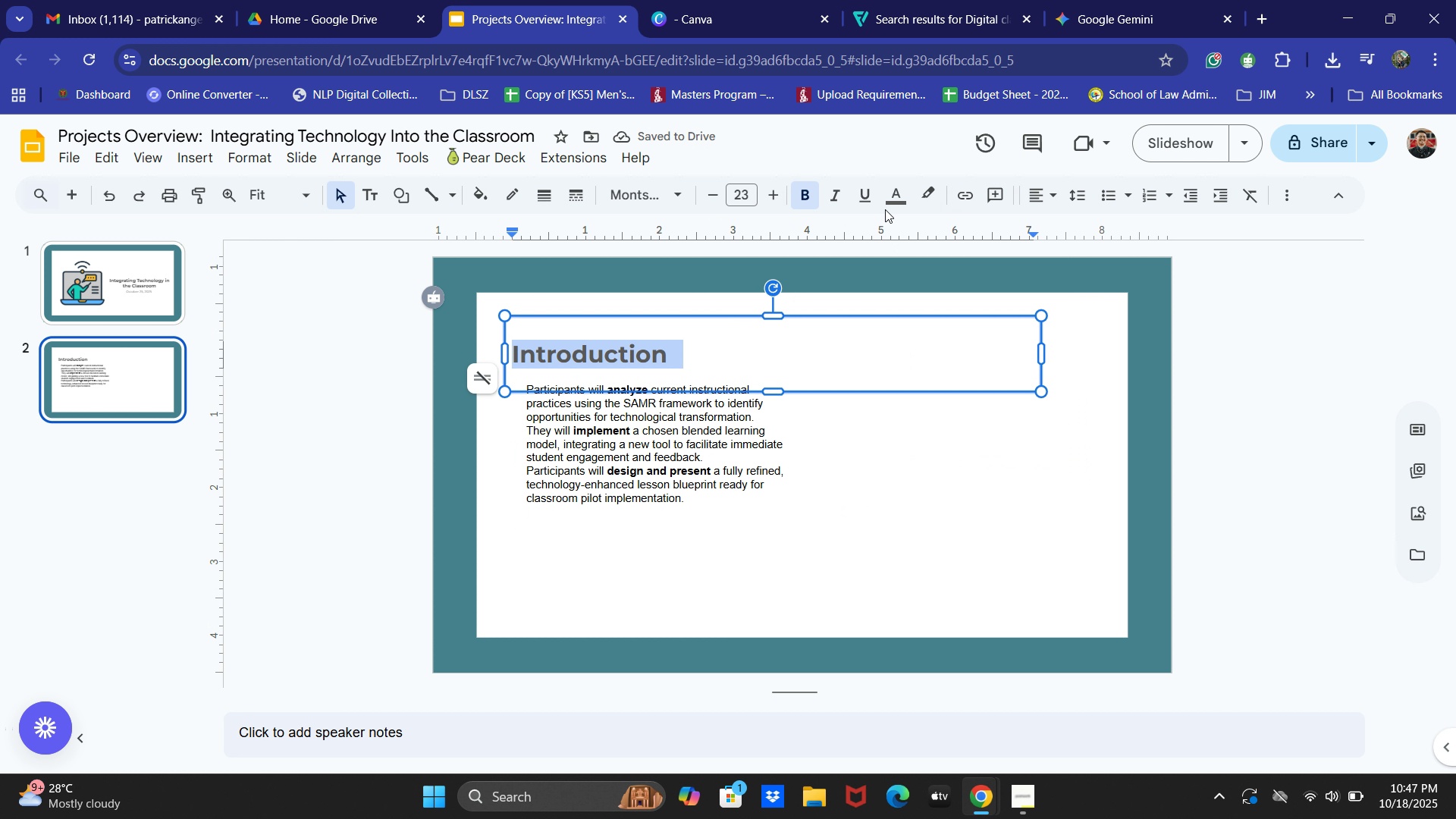 
left_click([899, 198])
 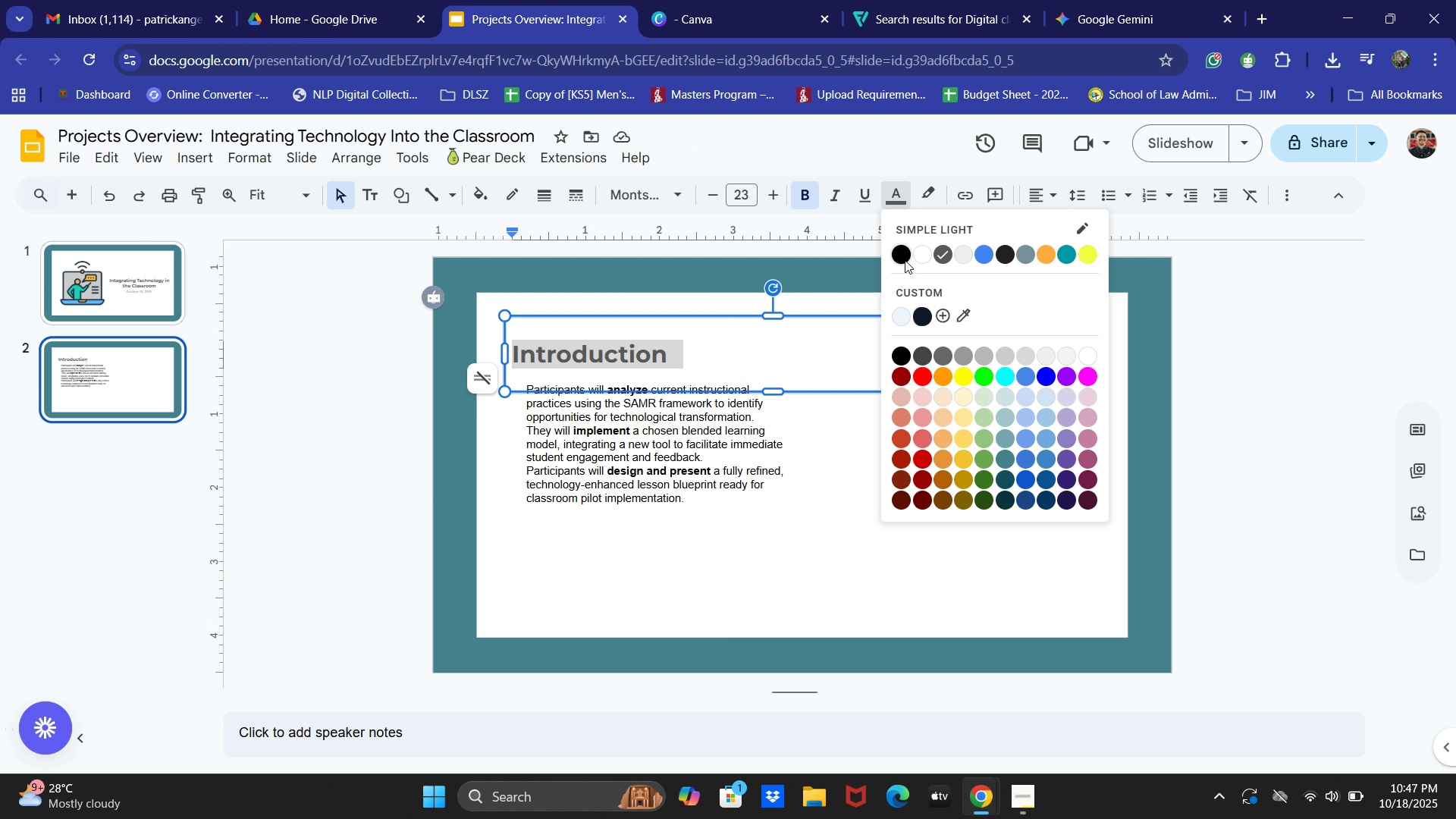 
left_click([905, 260])
 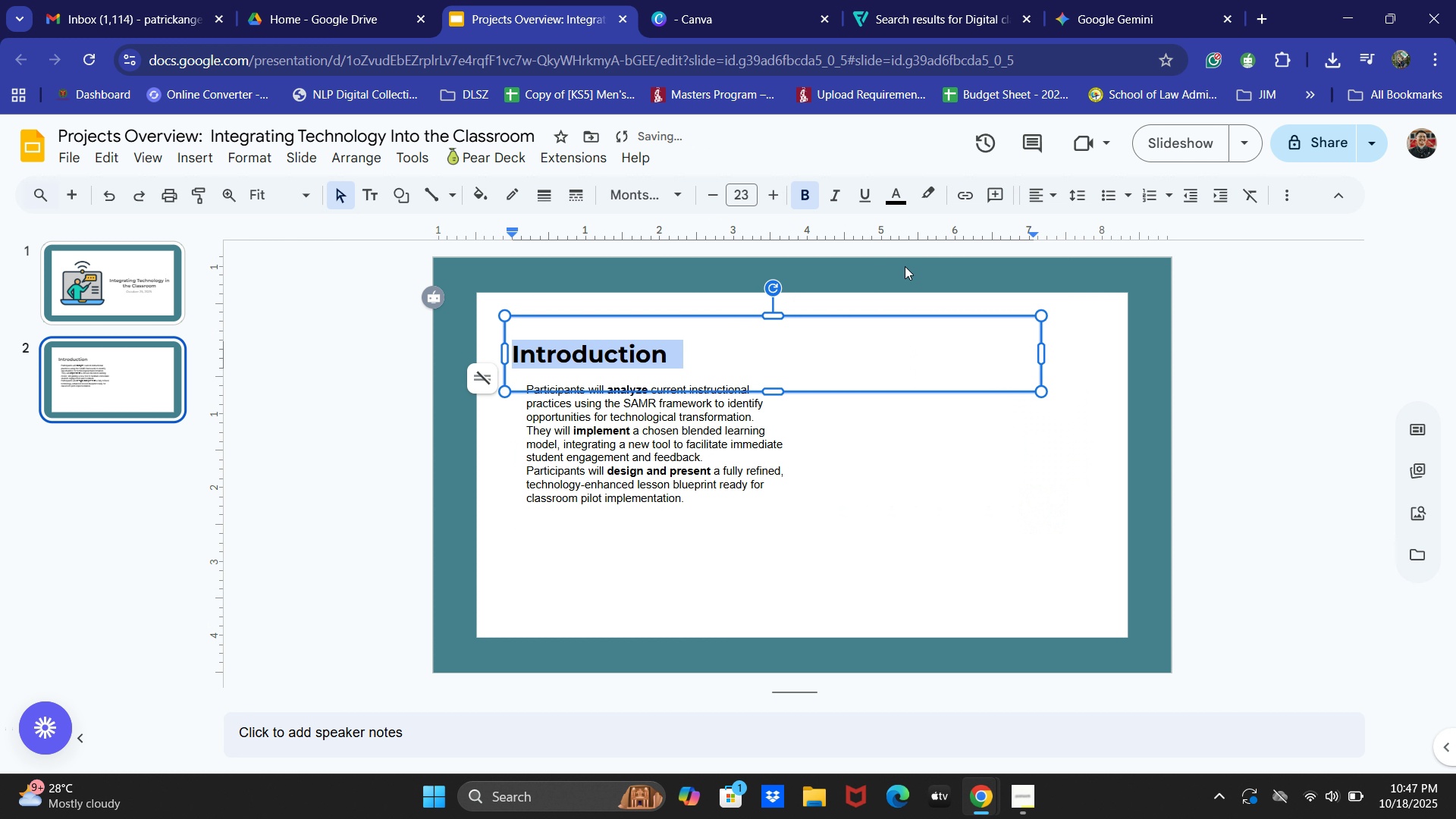 
mouse_move([886, 283])
 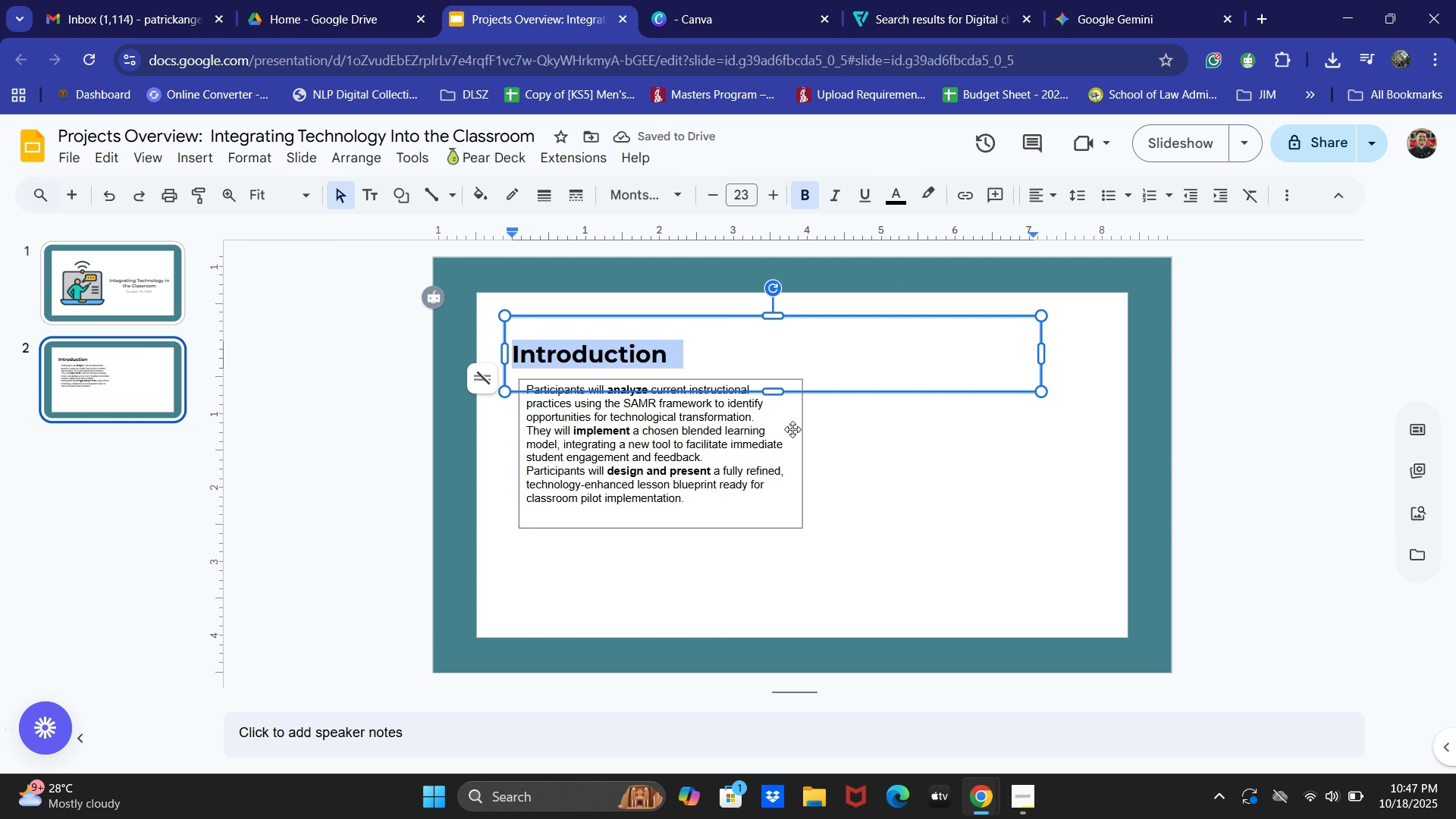 
left_click([793, 428])
 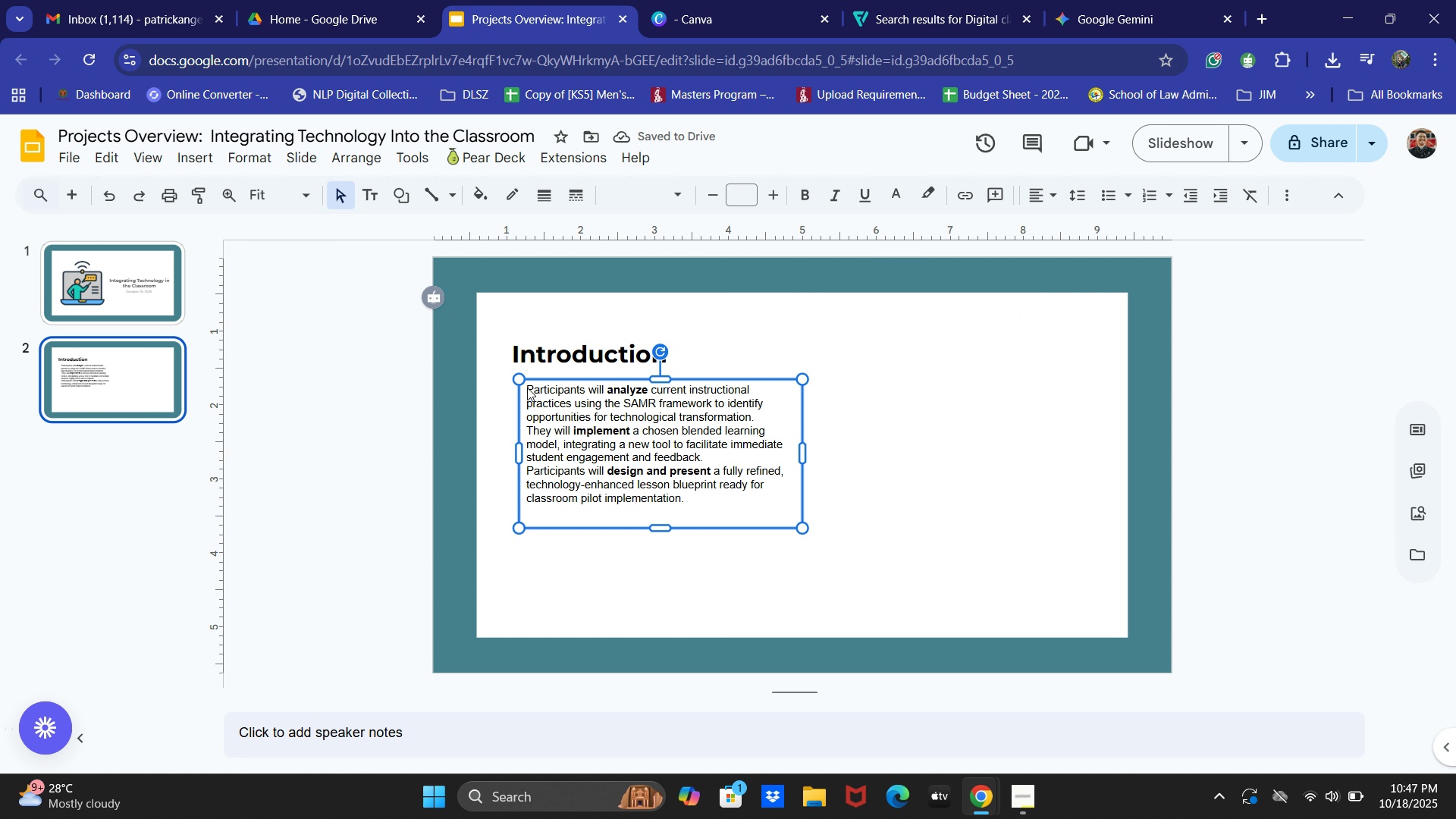 
left_click([527, 391])
 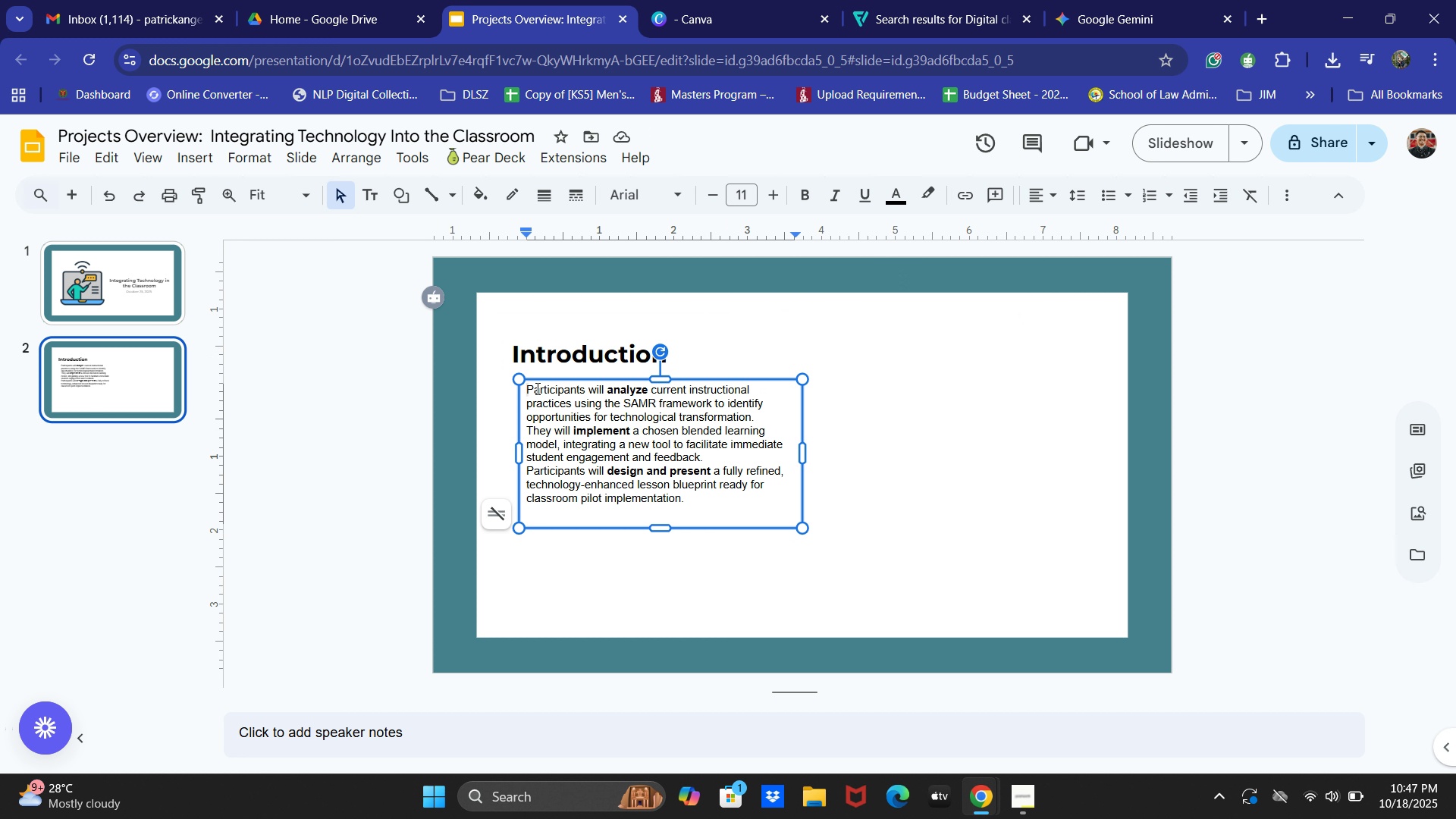 
left_click([536, 388])
 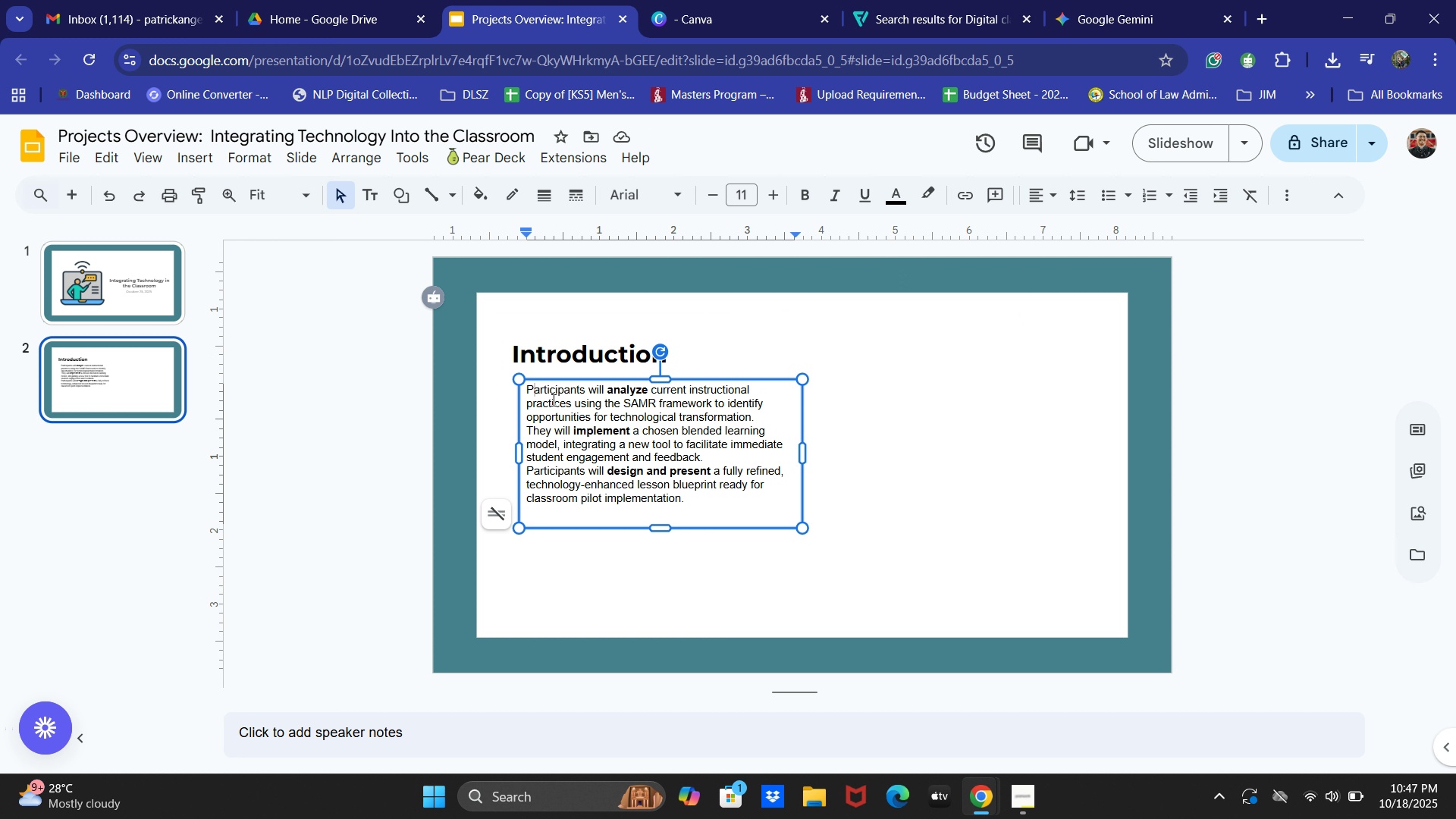 
key(ArrowLeft)
 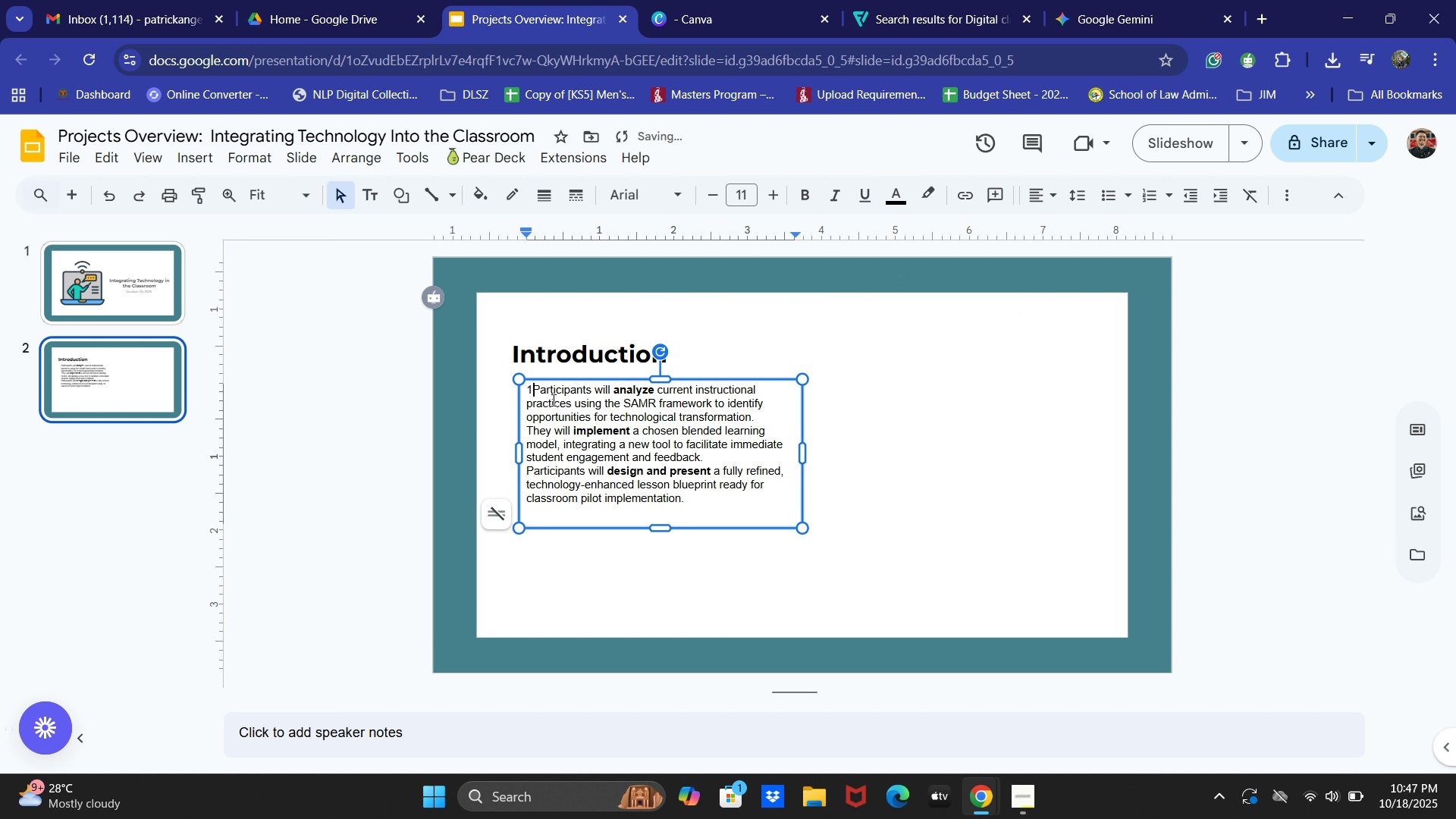 
key(1)
 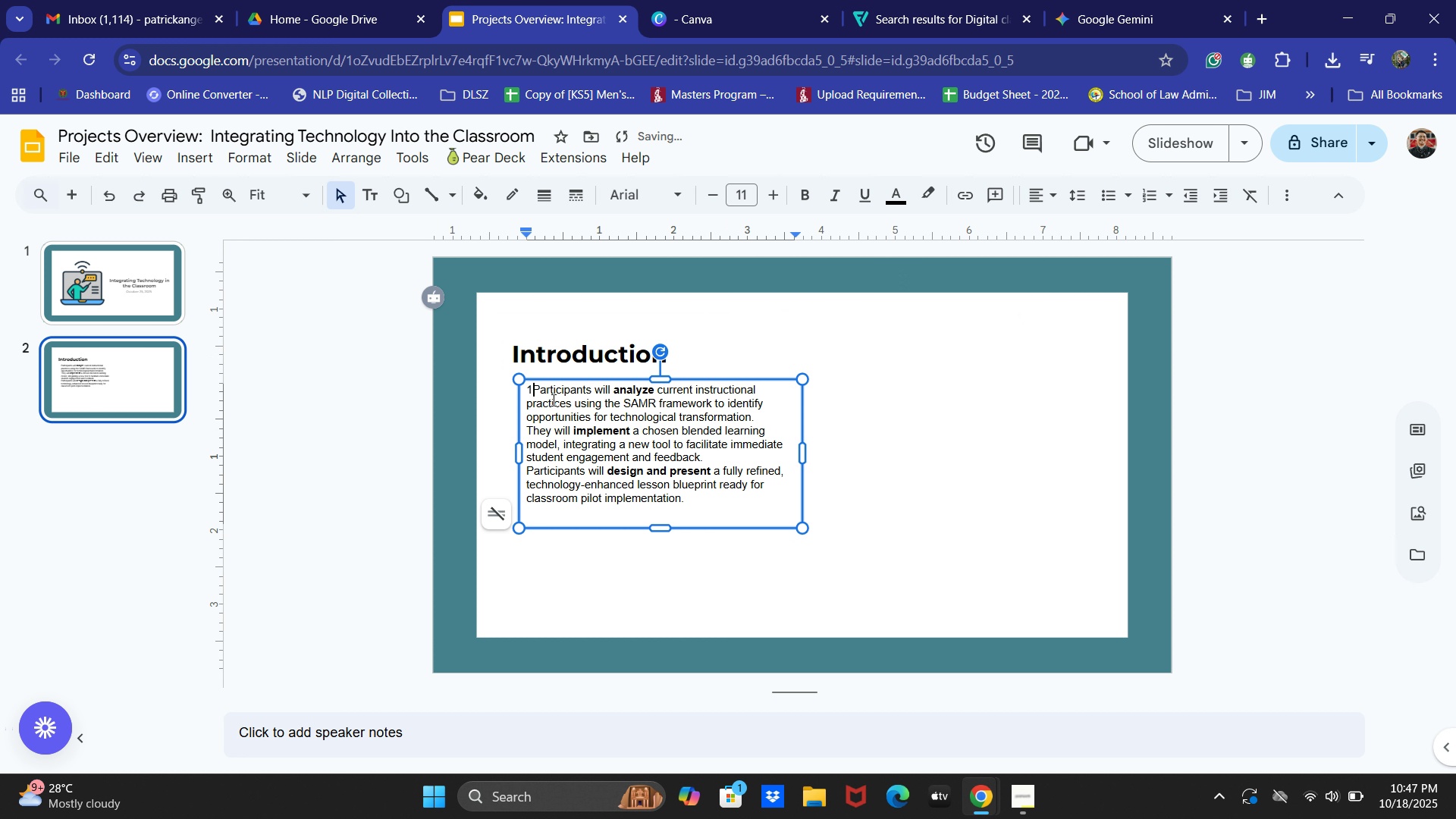 
key(Period)
 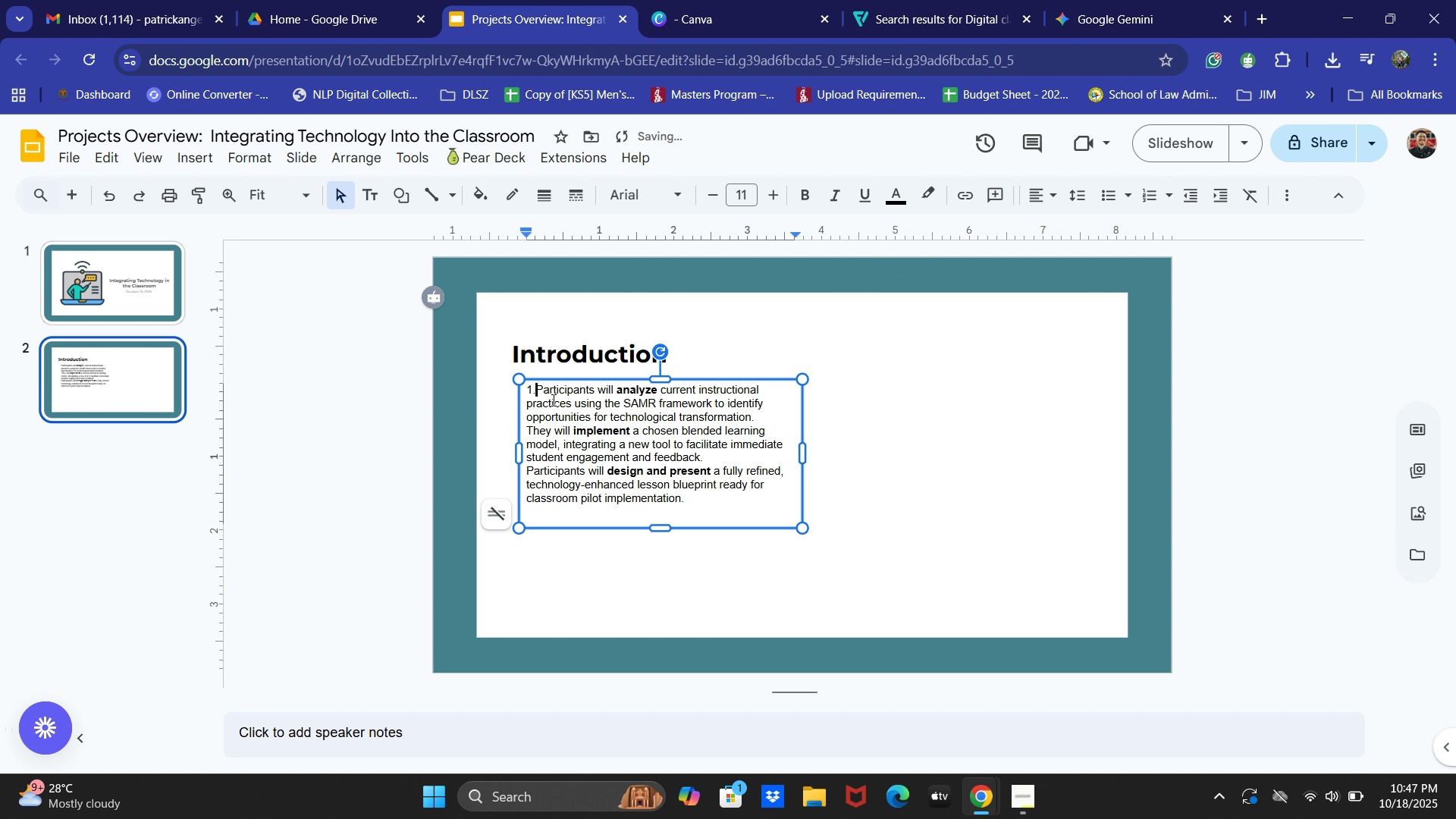 
key(Space)
 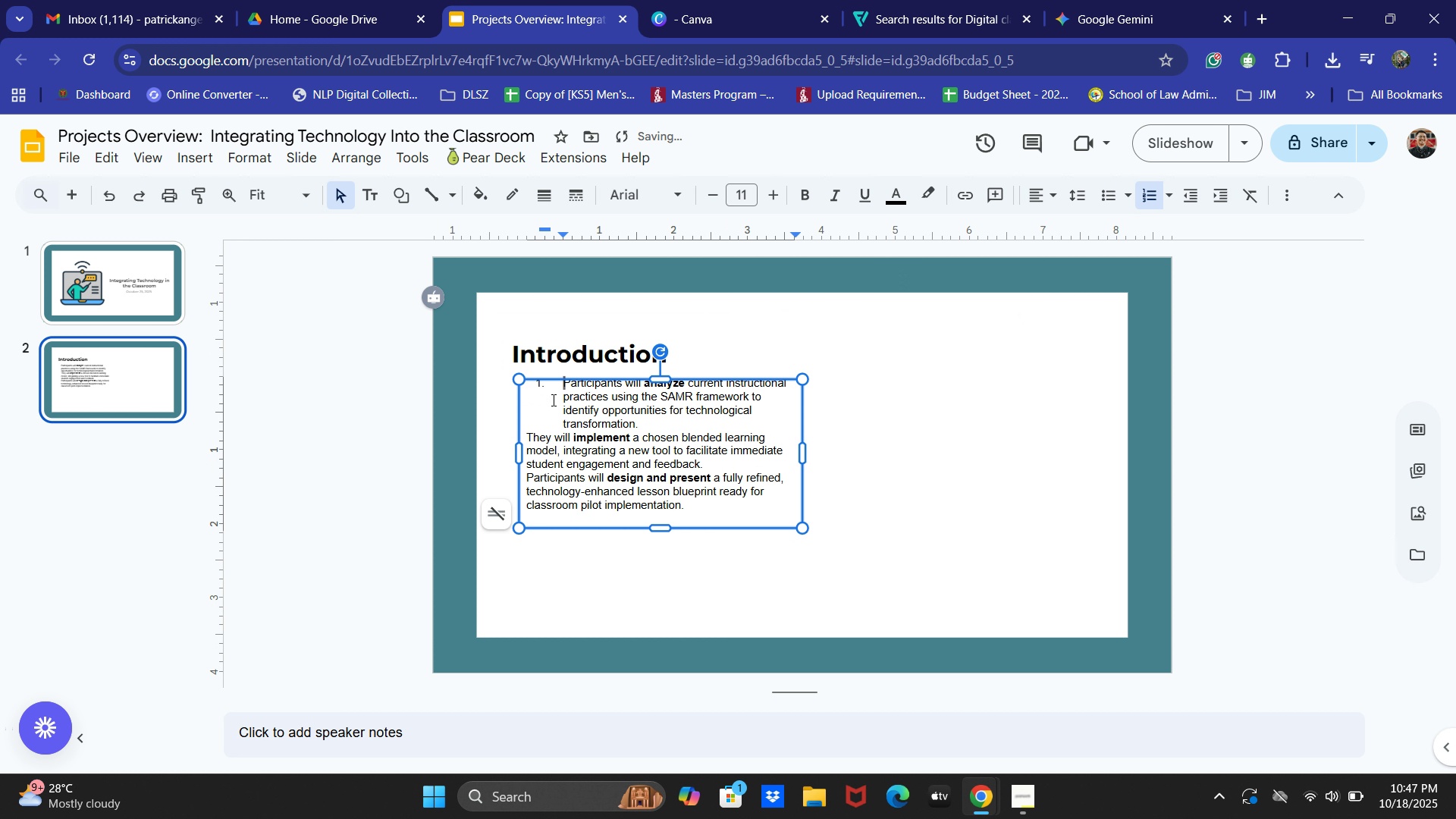 
key(ArrowDown)
 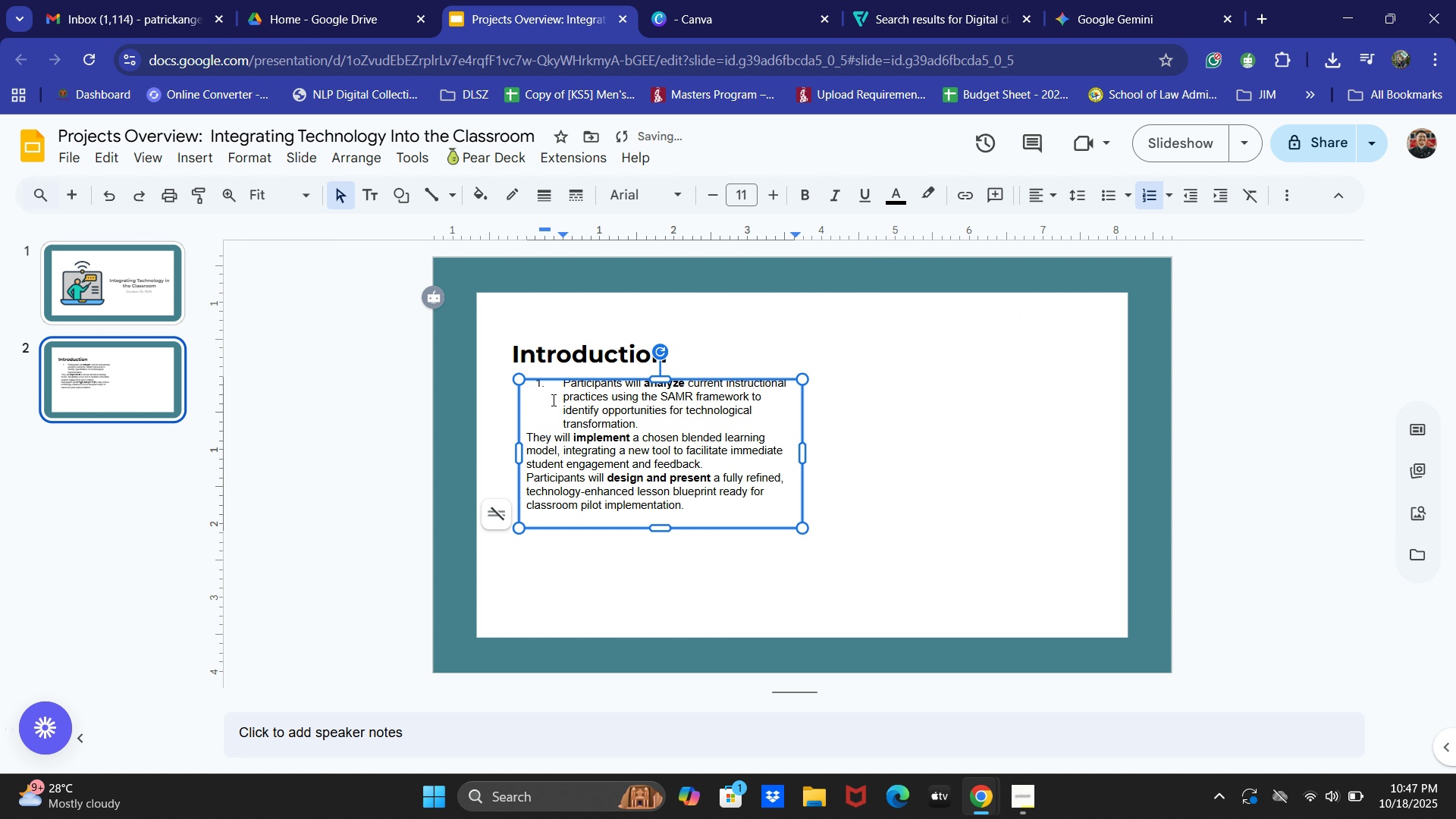 
key(ArrowDown)
 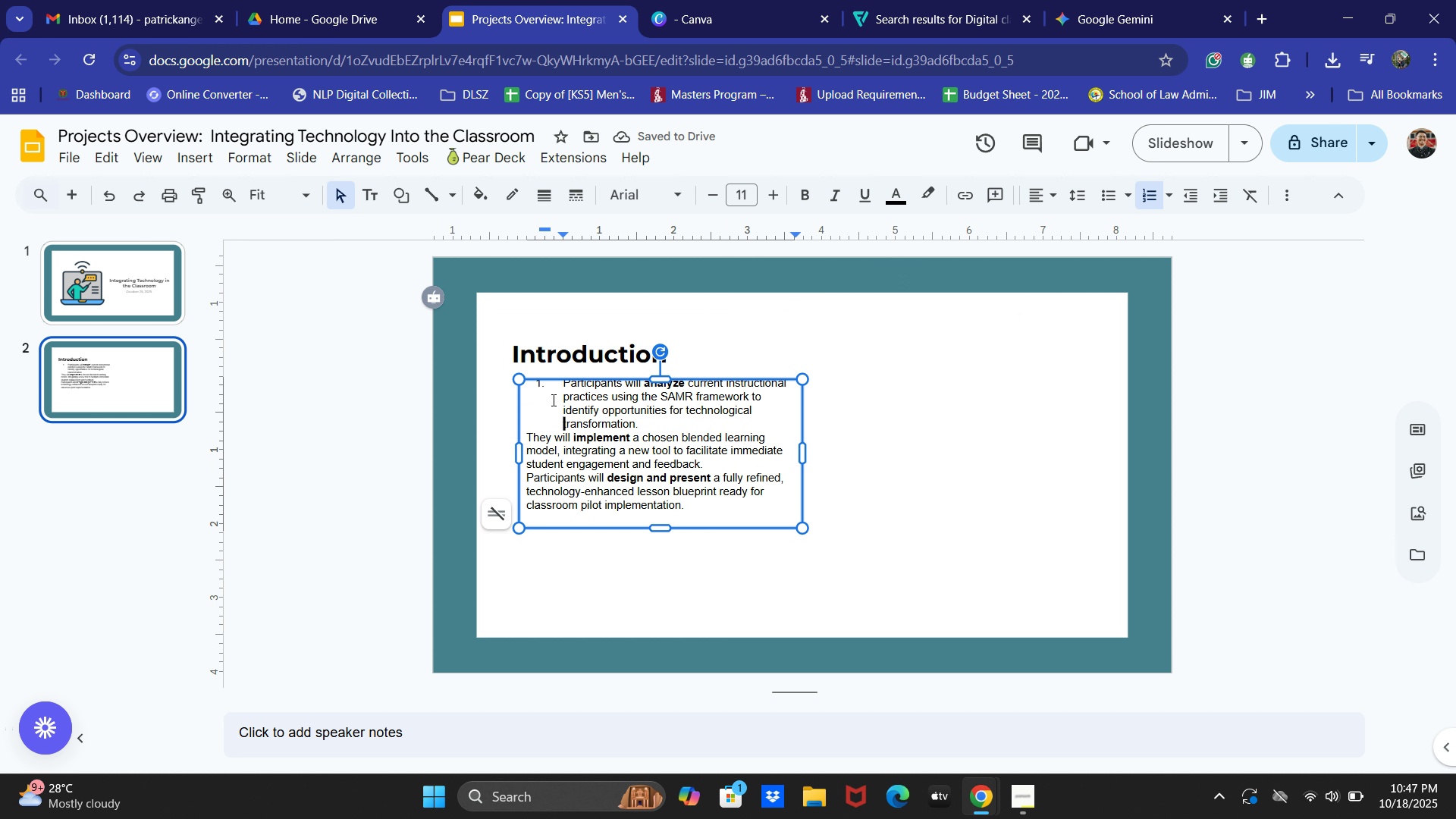 
key(ArrowDown)
 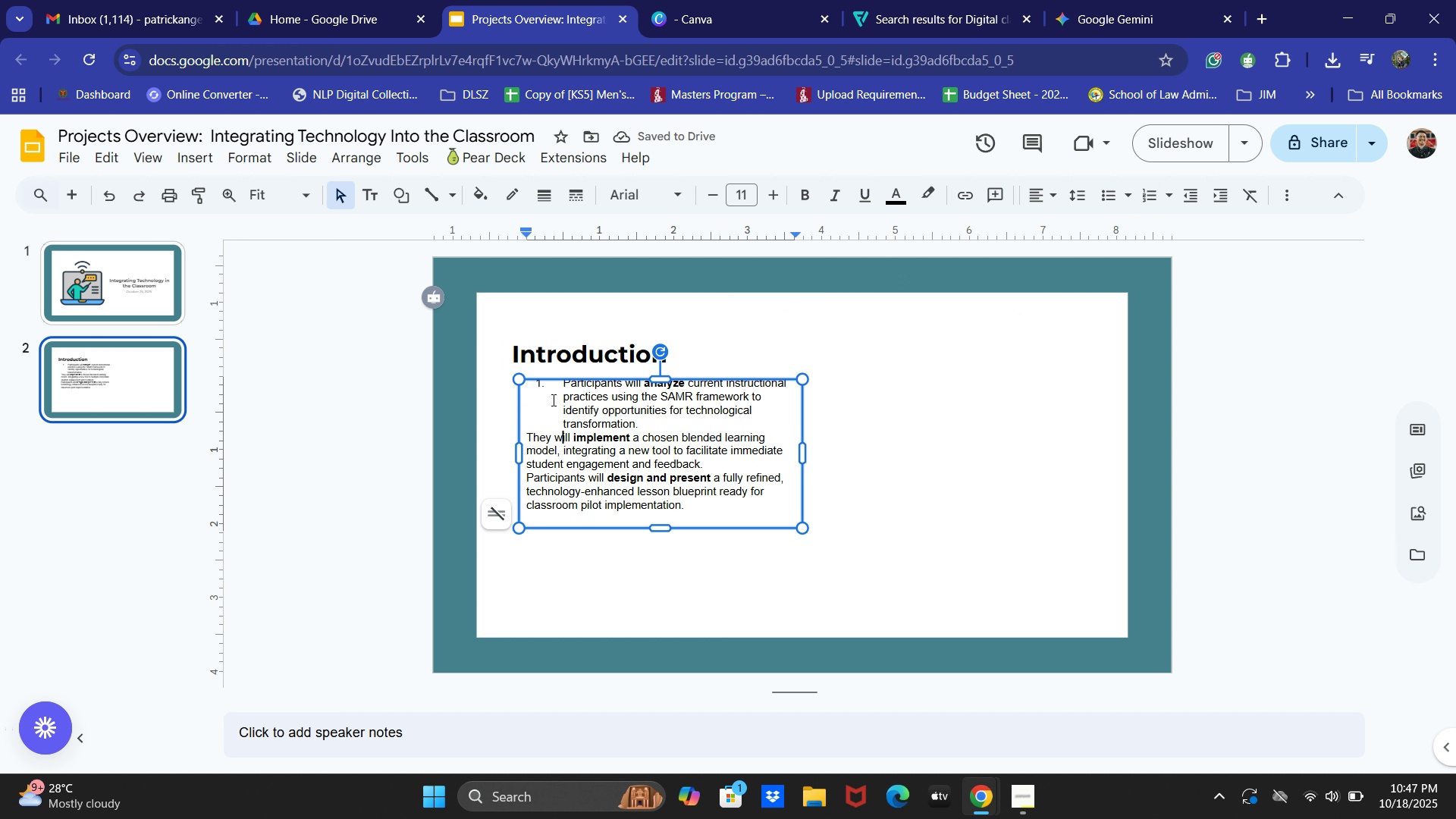 
key(ArrowDown)
 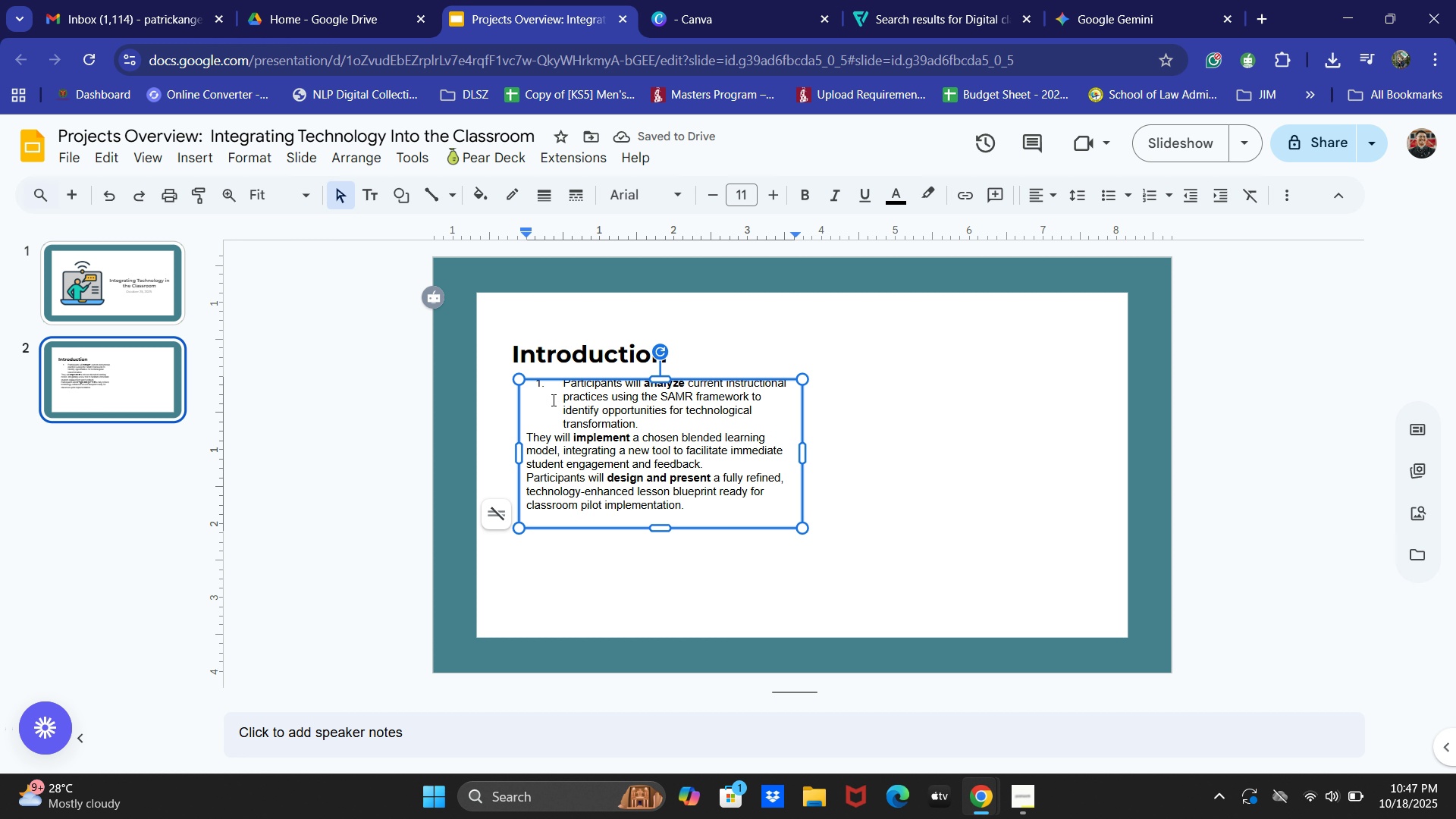 
key(ArrowLeft)
 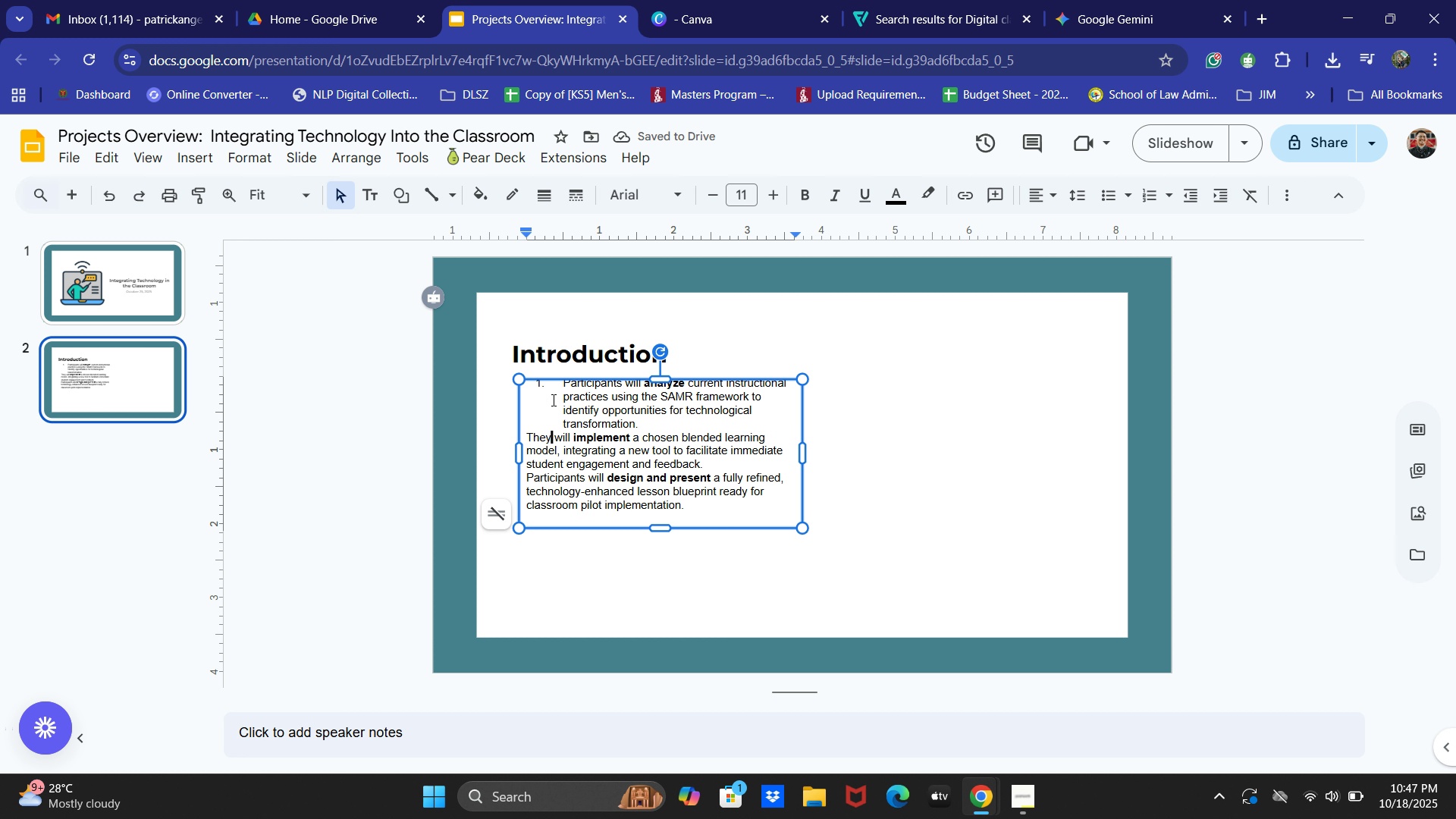 
key(ArrowLeft)
 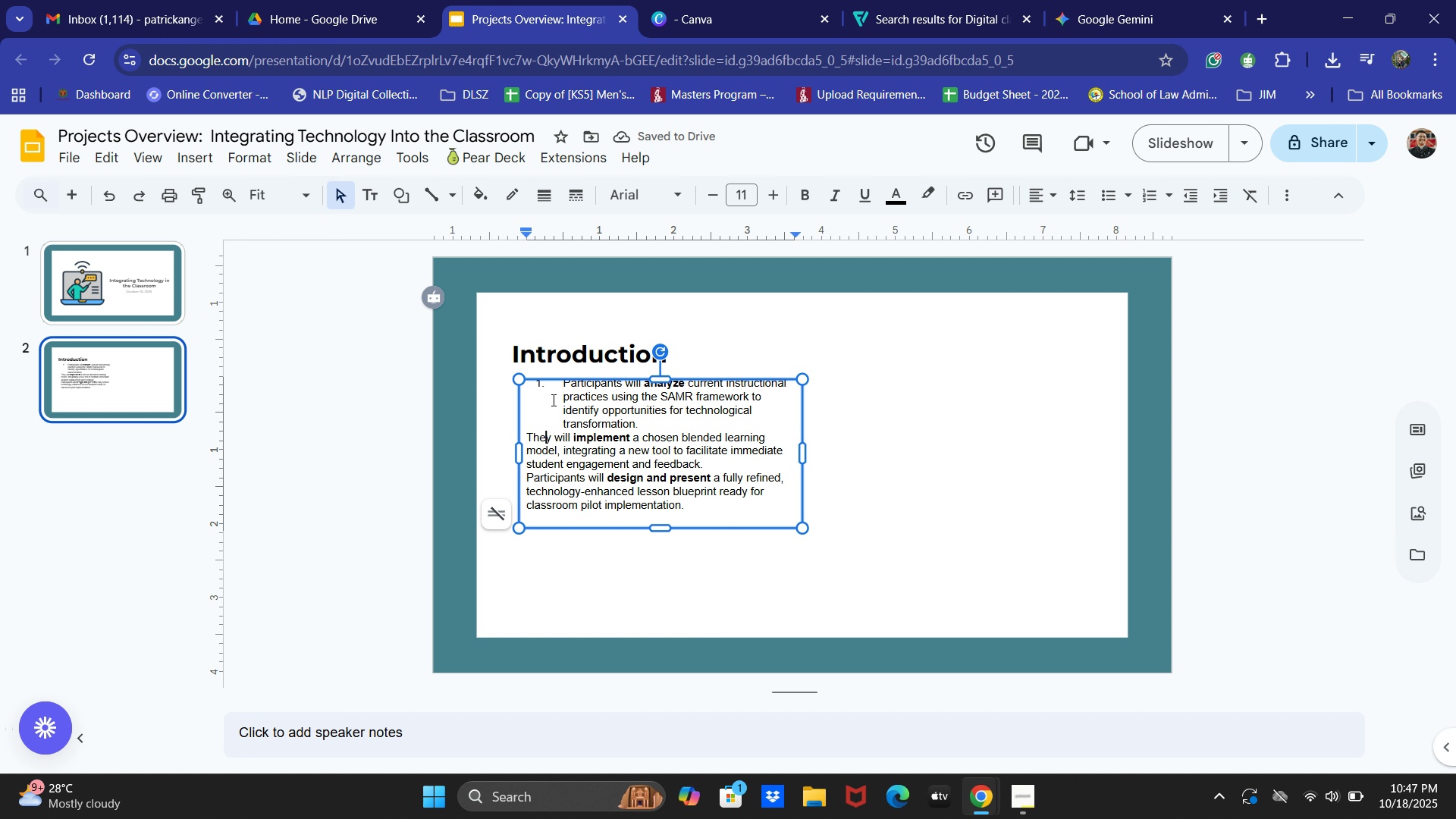 
key(ArrowLeft)
 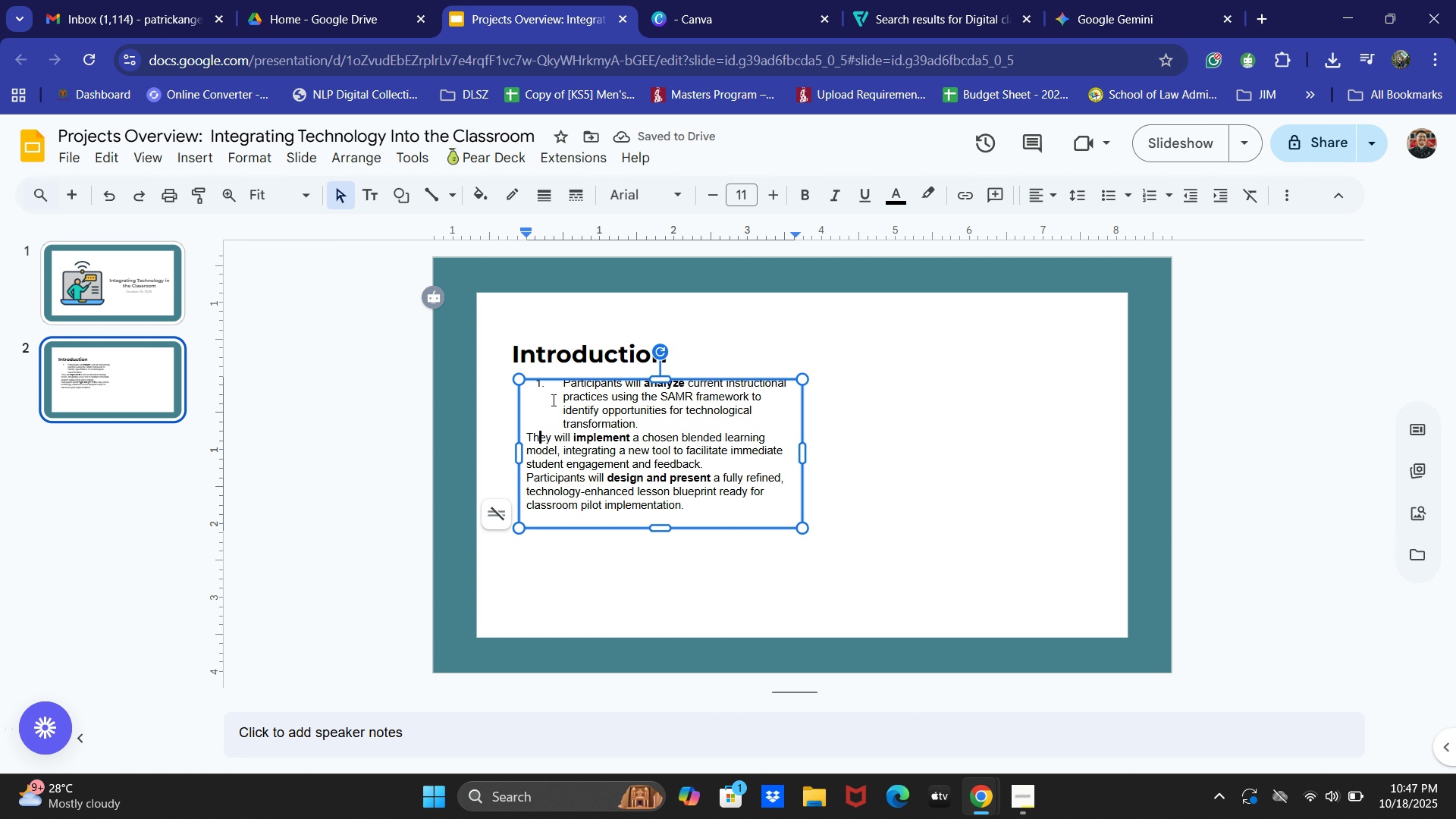 
key(ArrowLeft)
 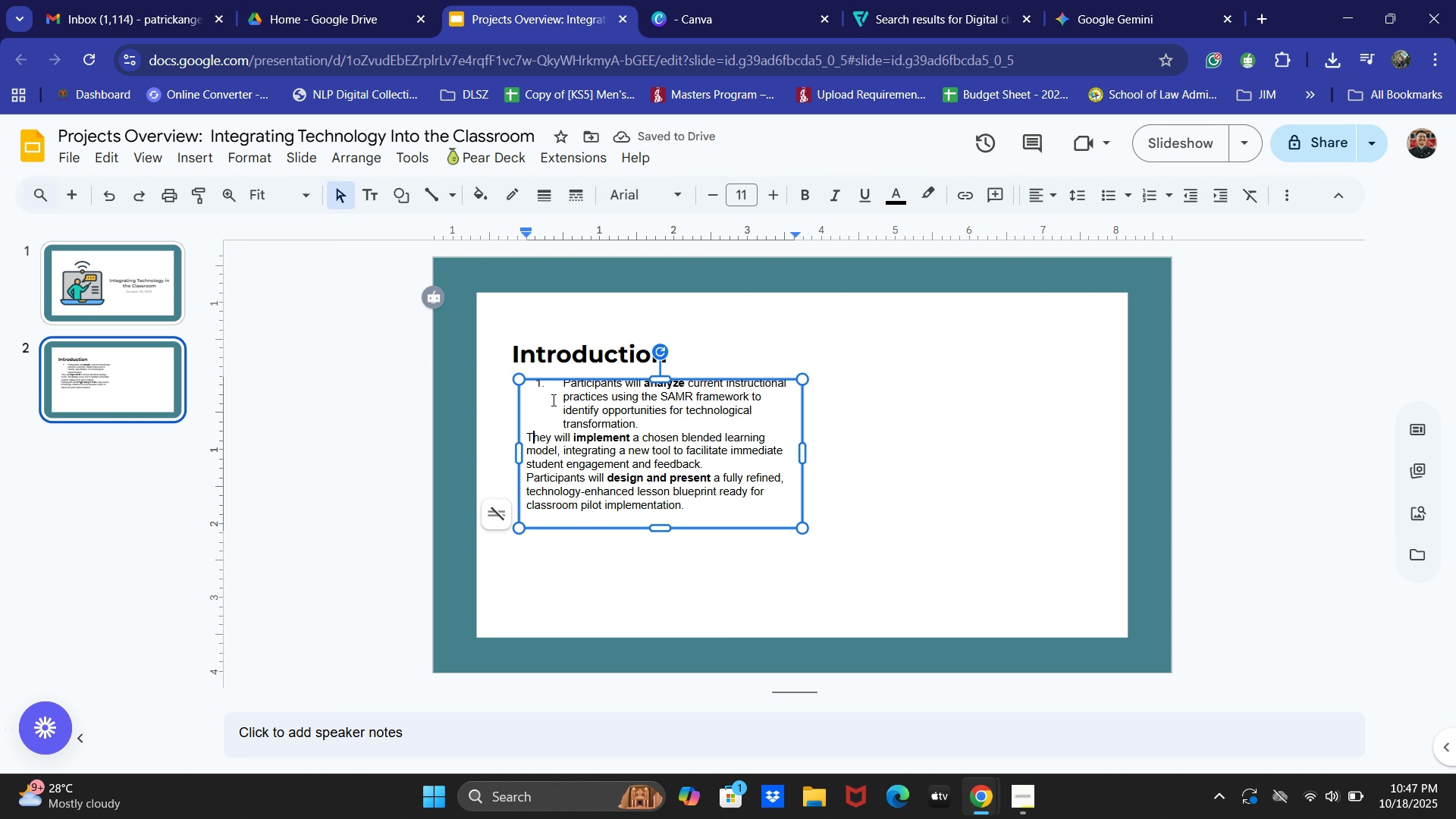 
key(ArrowLeft)
 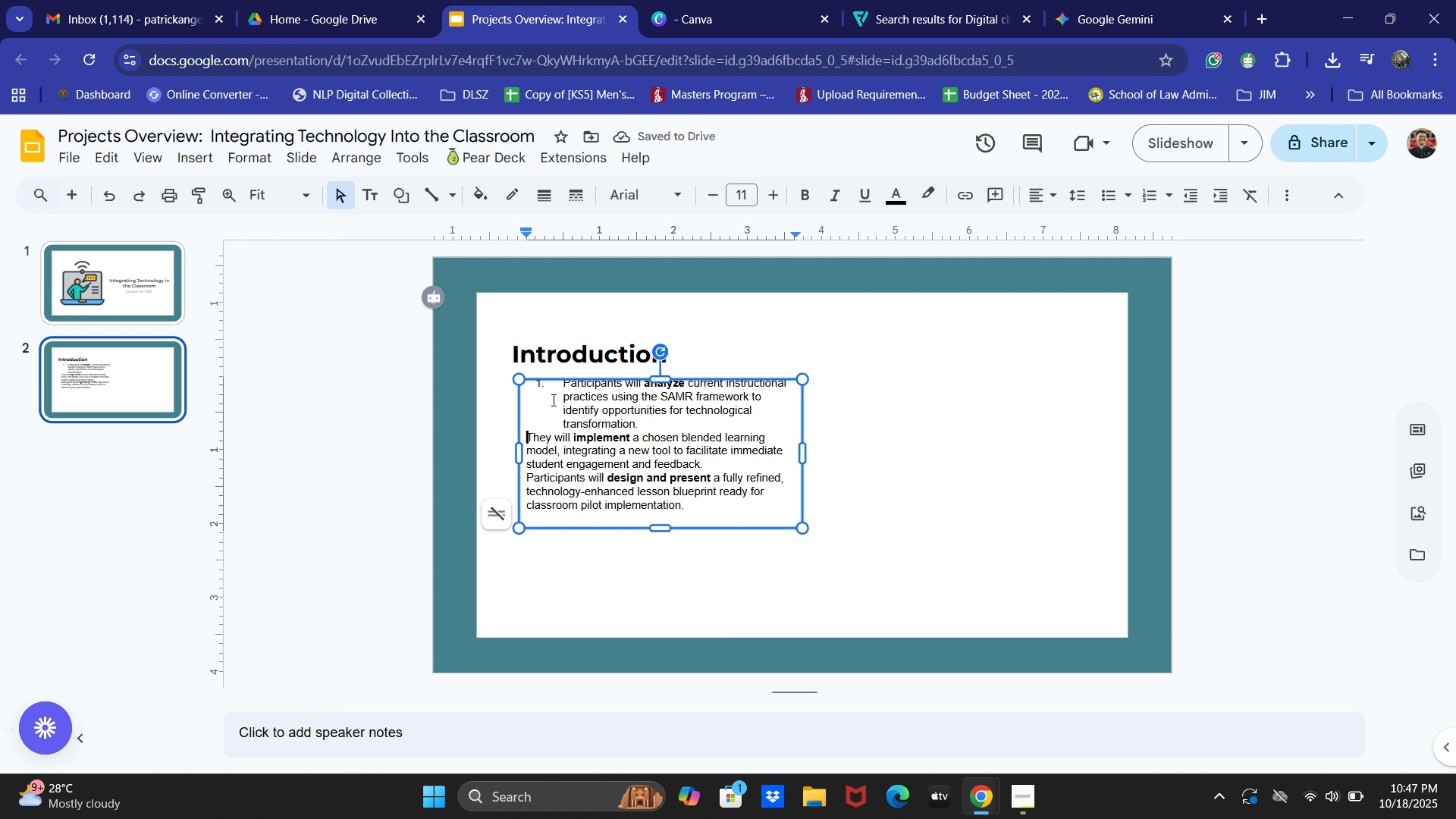 
key(ArrowLeft)
 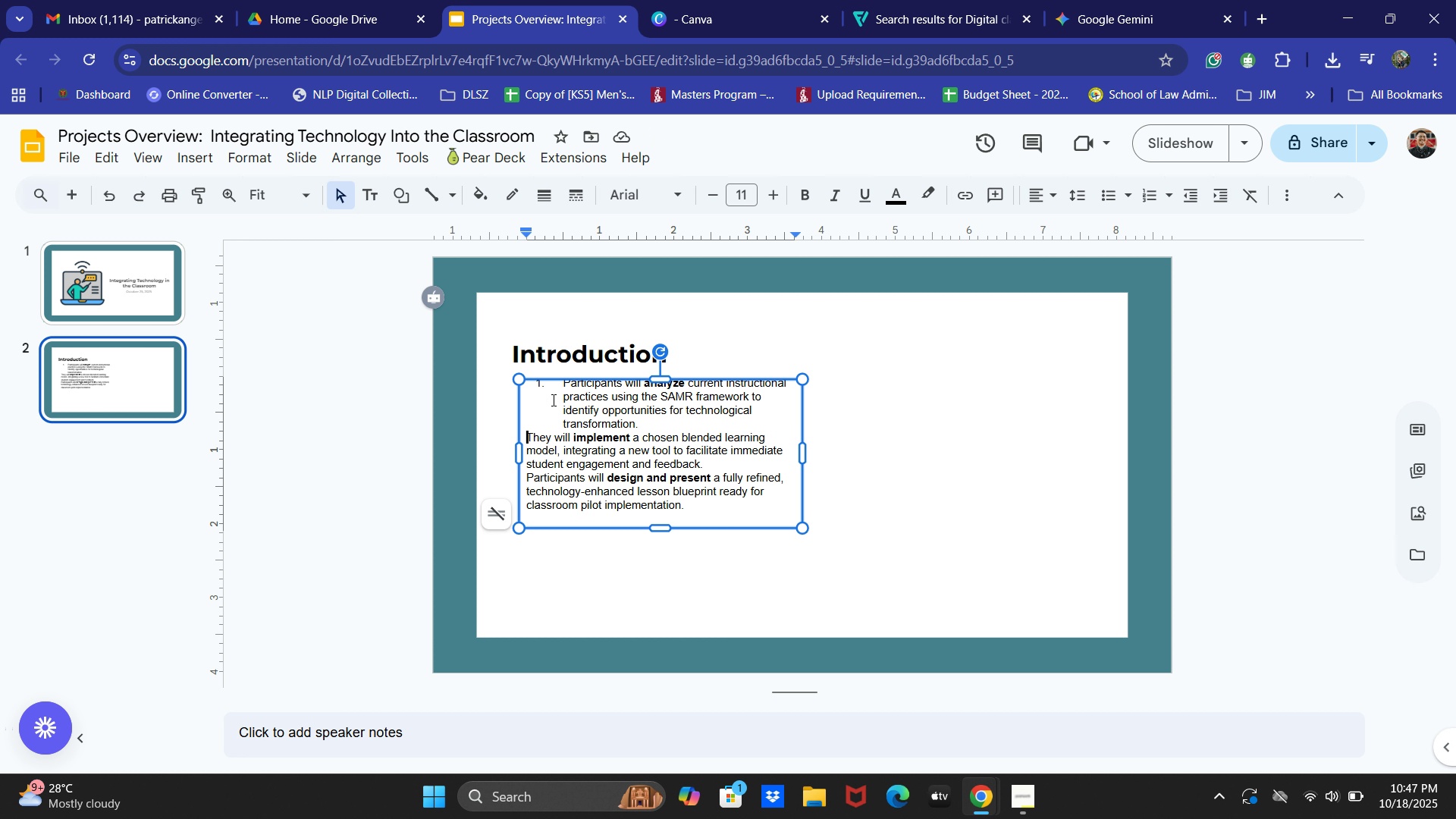 
key(2)
 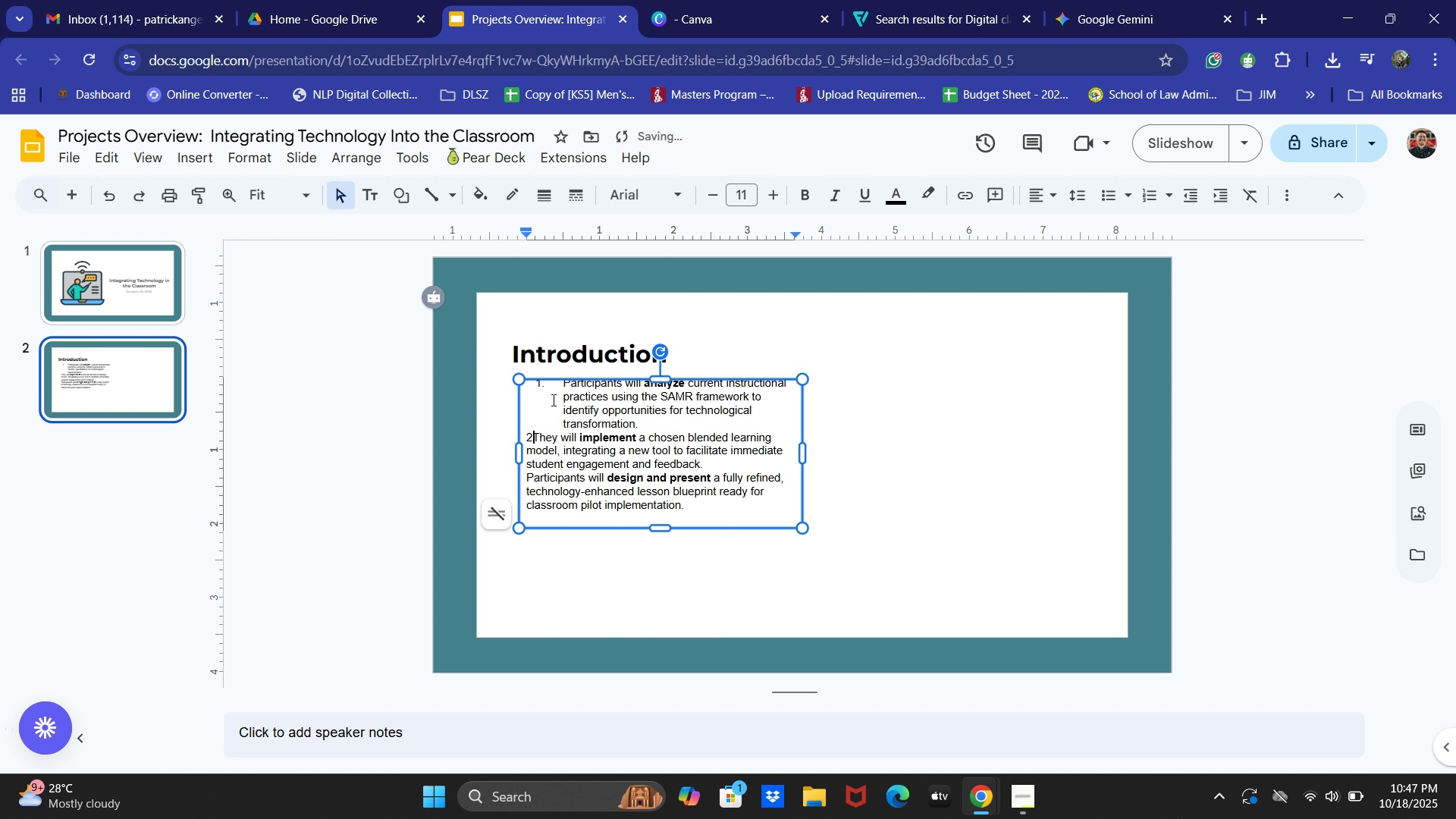 
key(Period)
 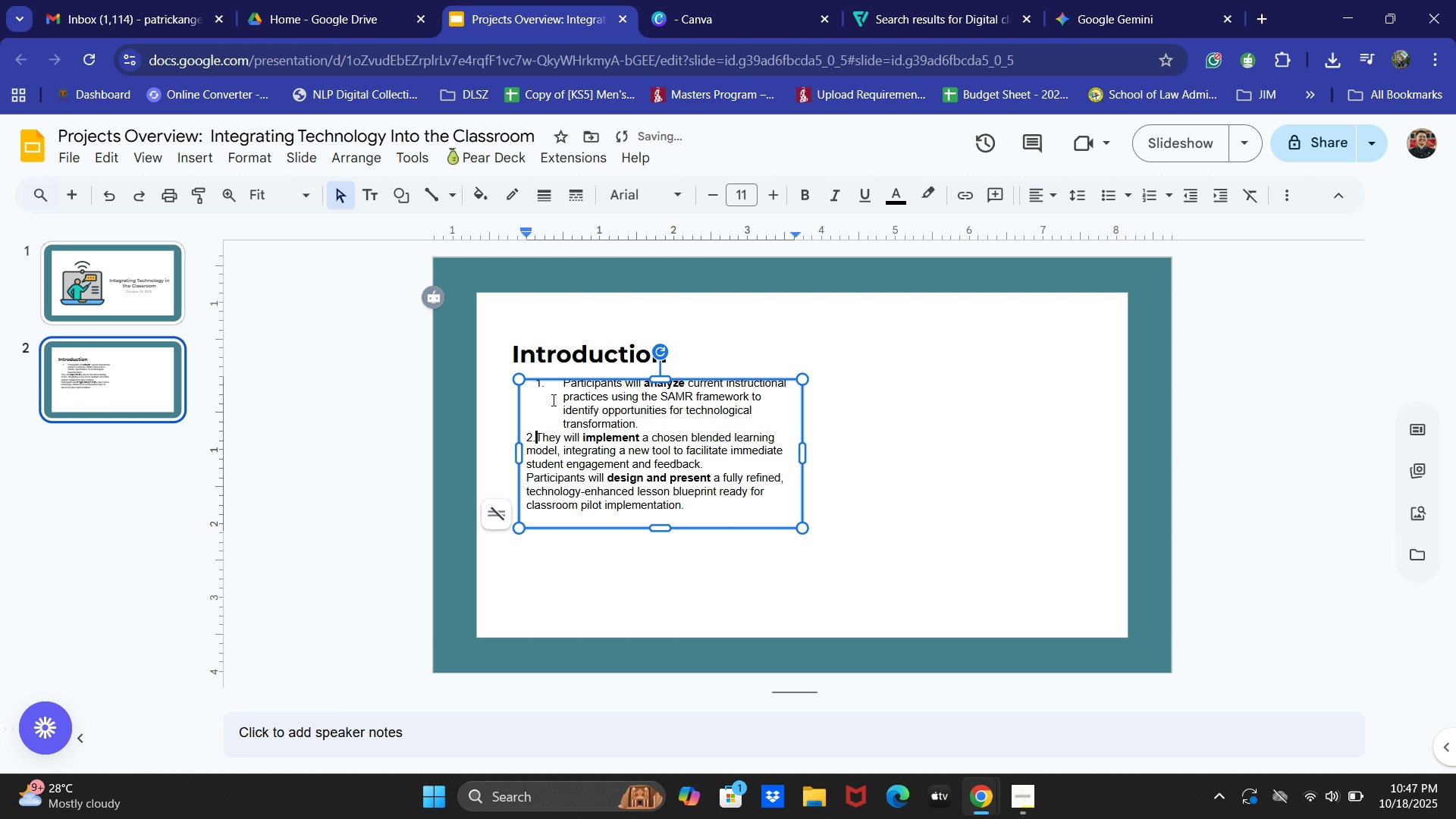 
key(Space)
 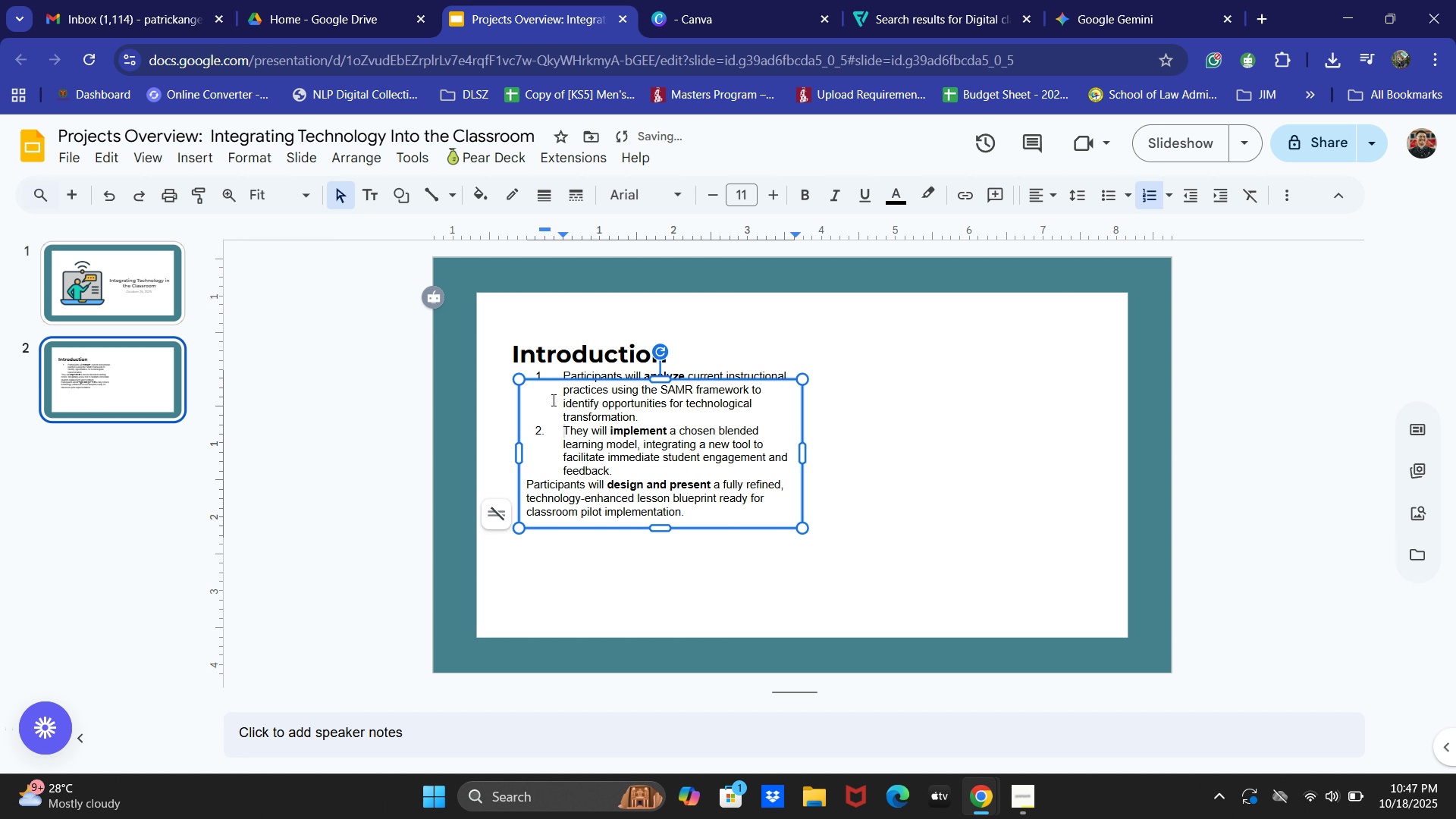 
key(ArrowDown)
 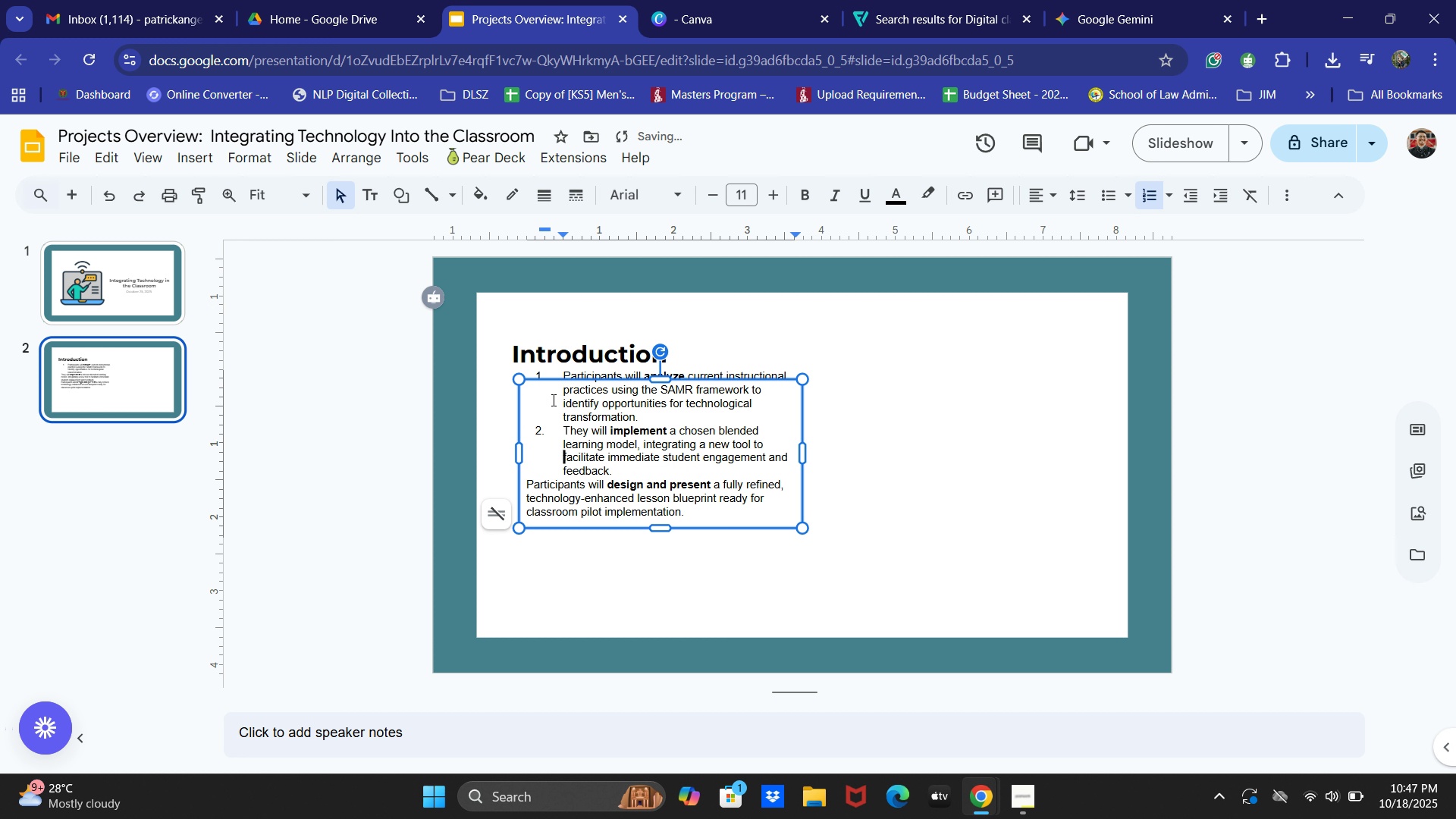 
key(ArrowDown)
 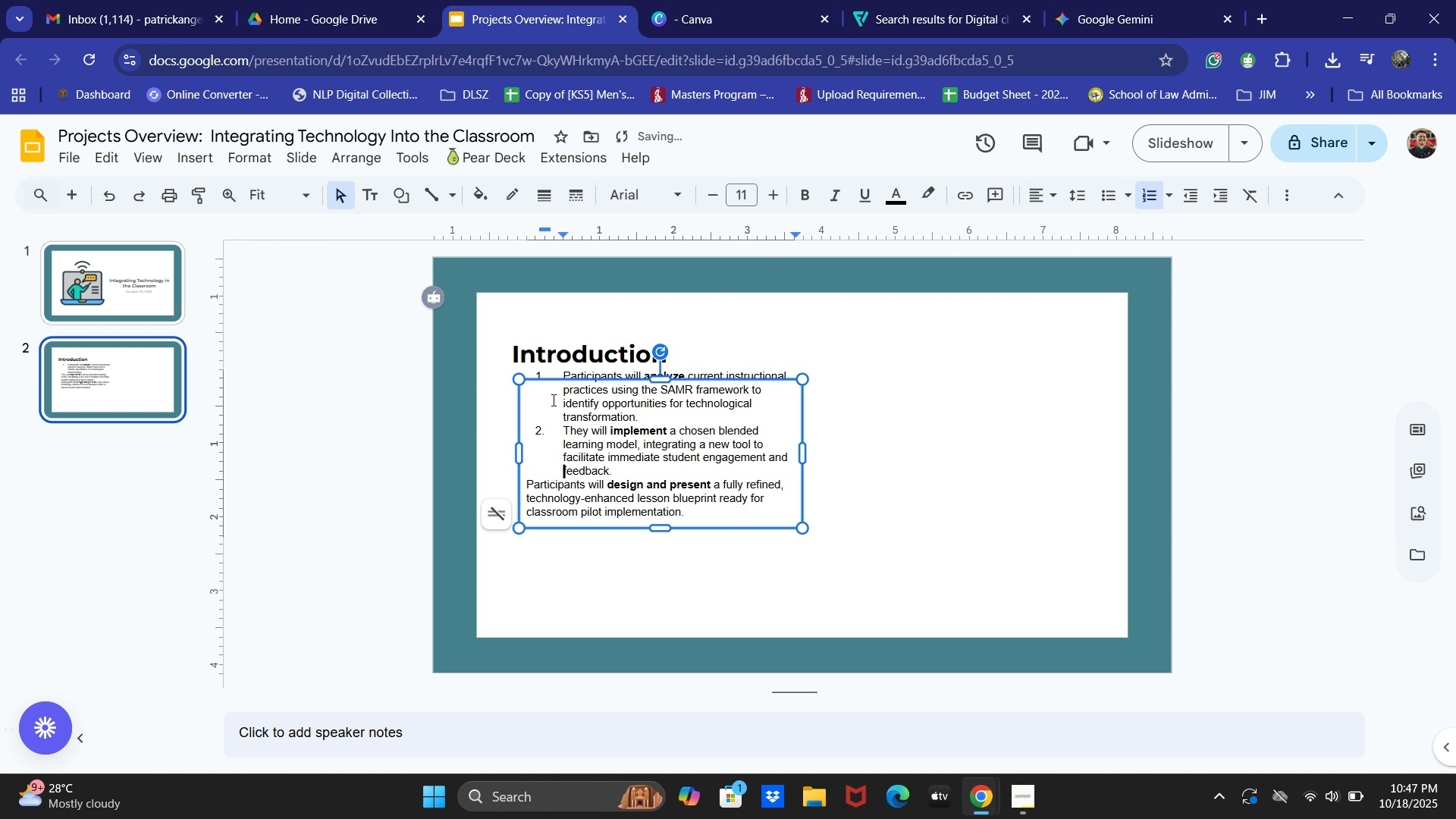 
key(ArrowDown)
 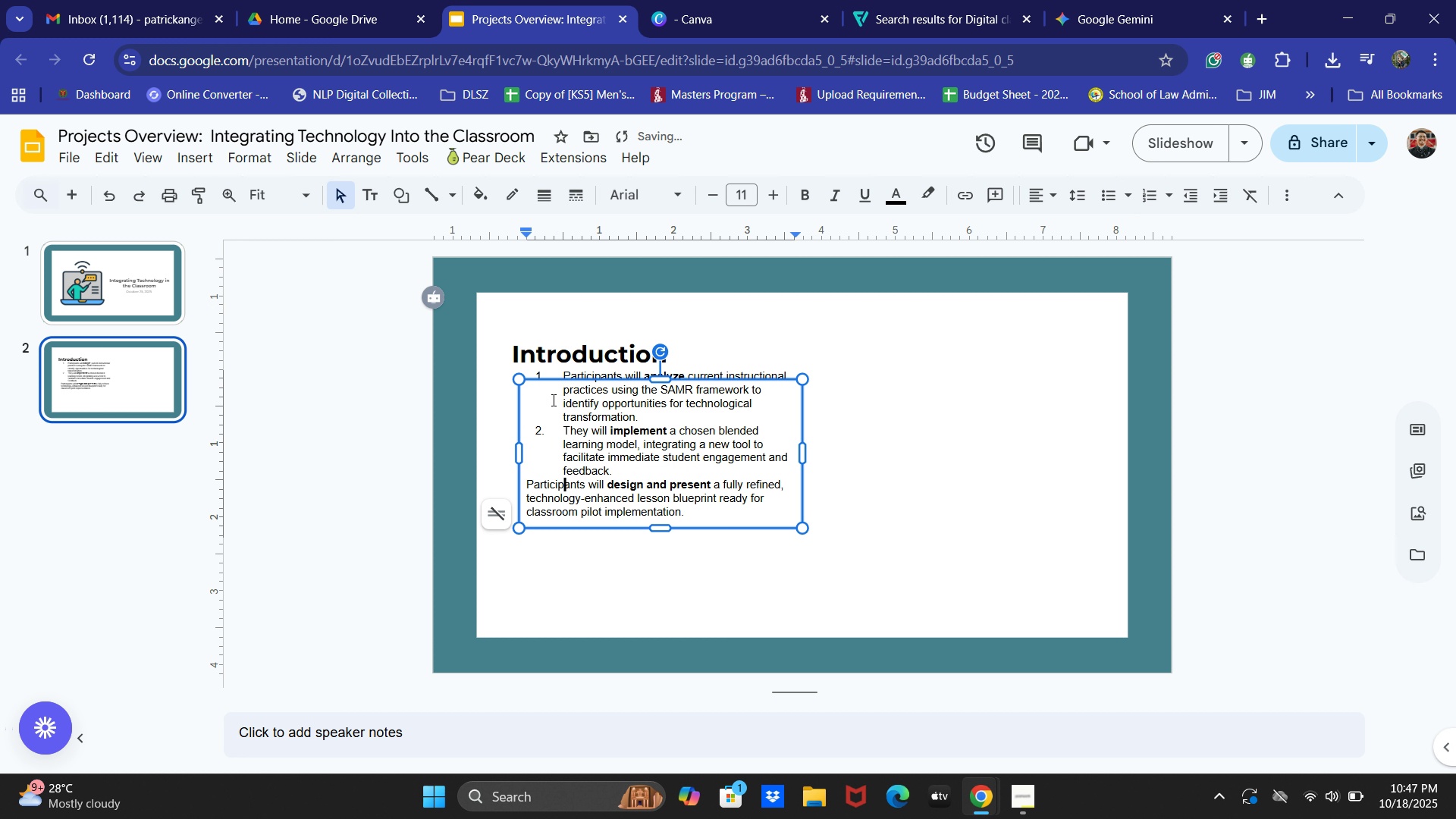 
key(ArrowDown)
 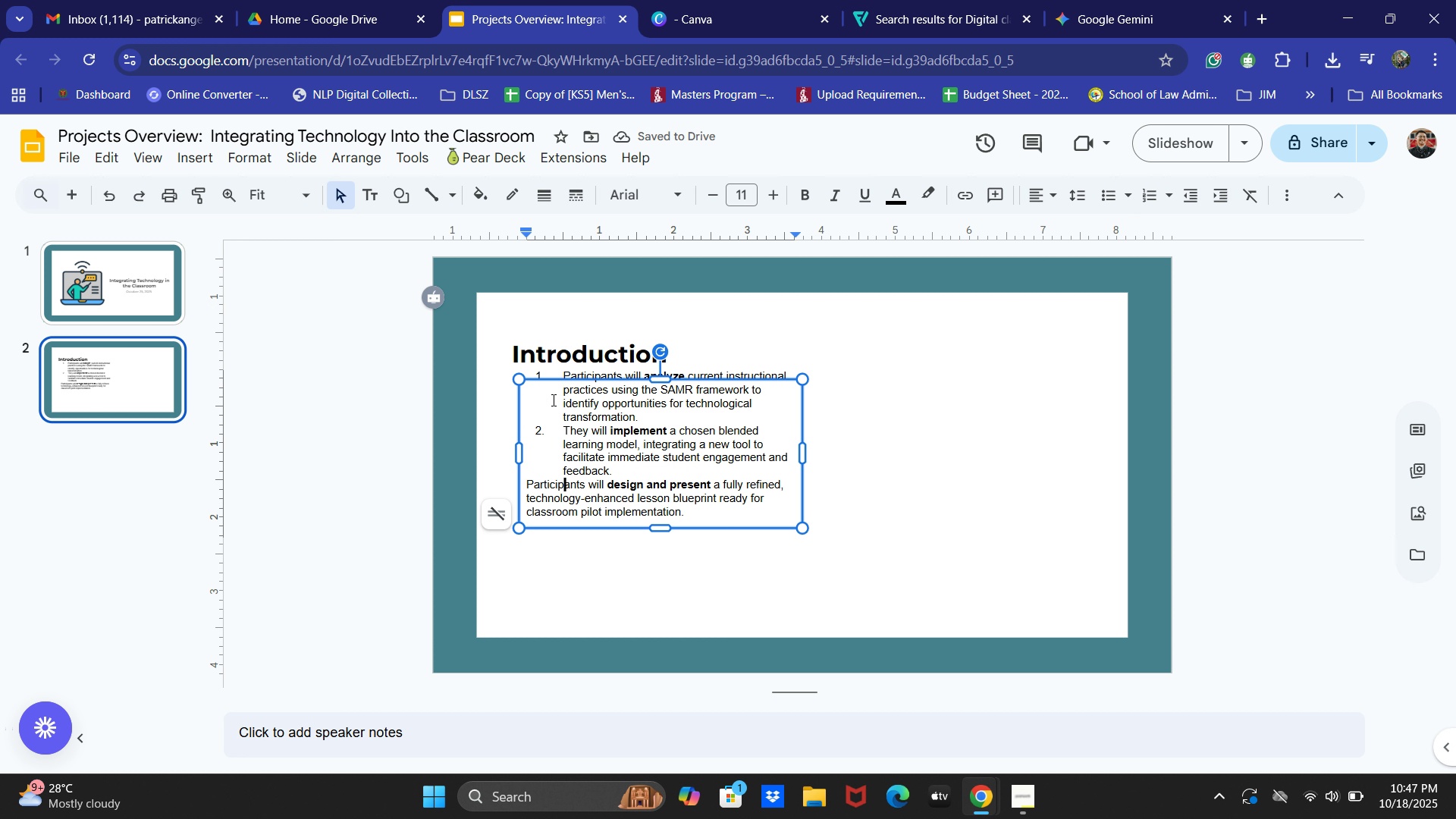 
key(ArrowLeft)
 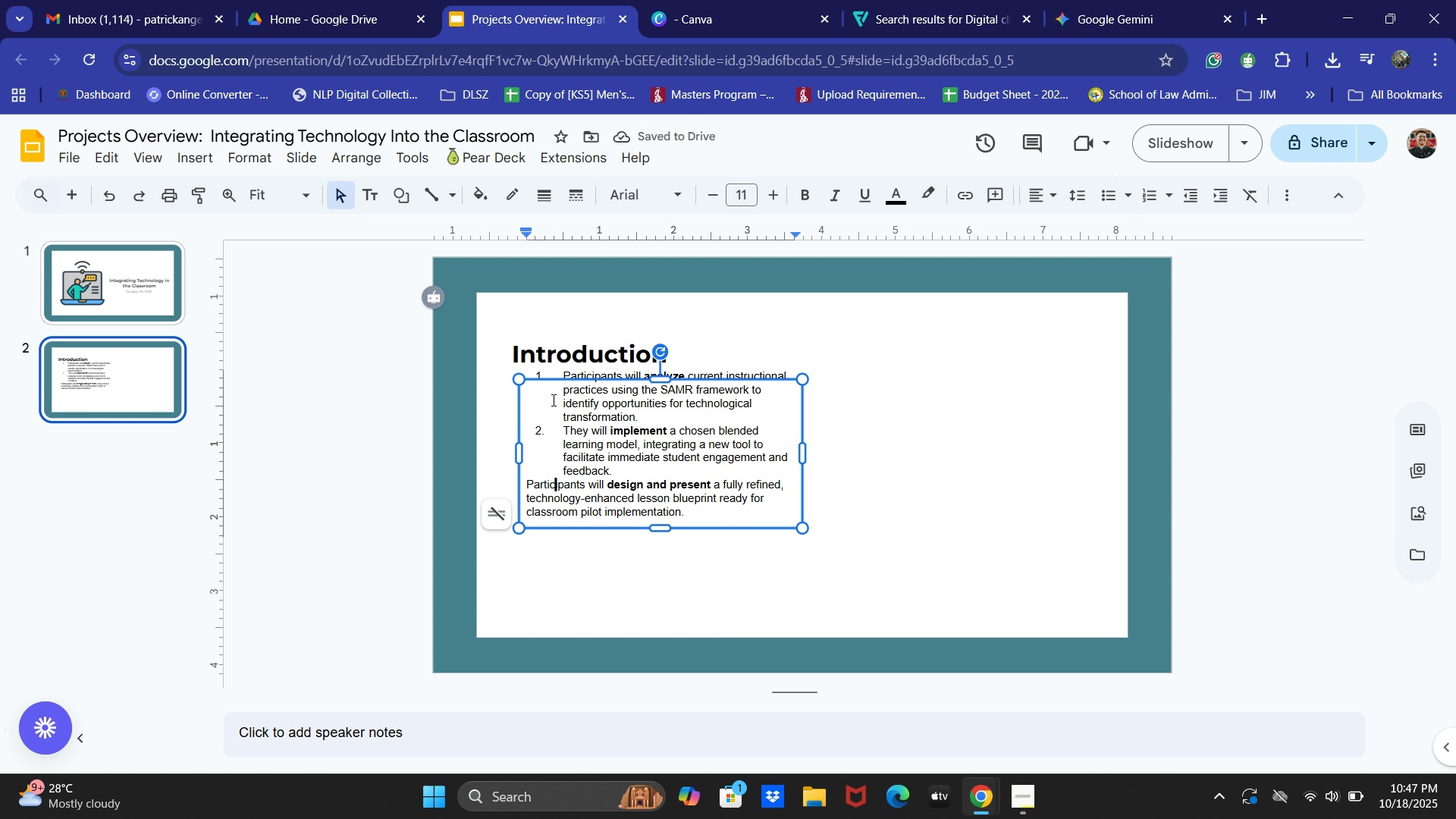 
key(ArrowLeft)
 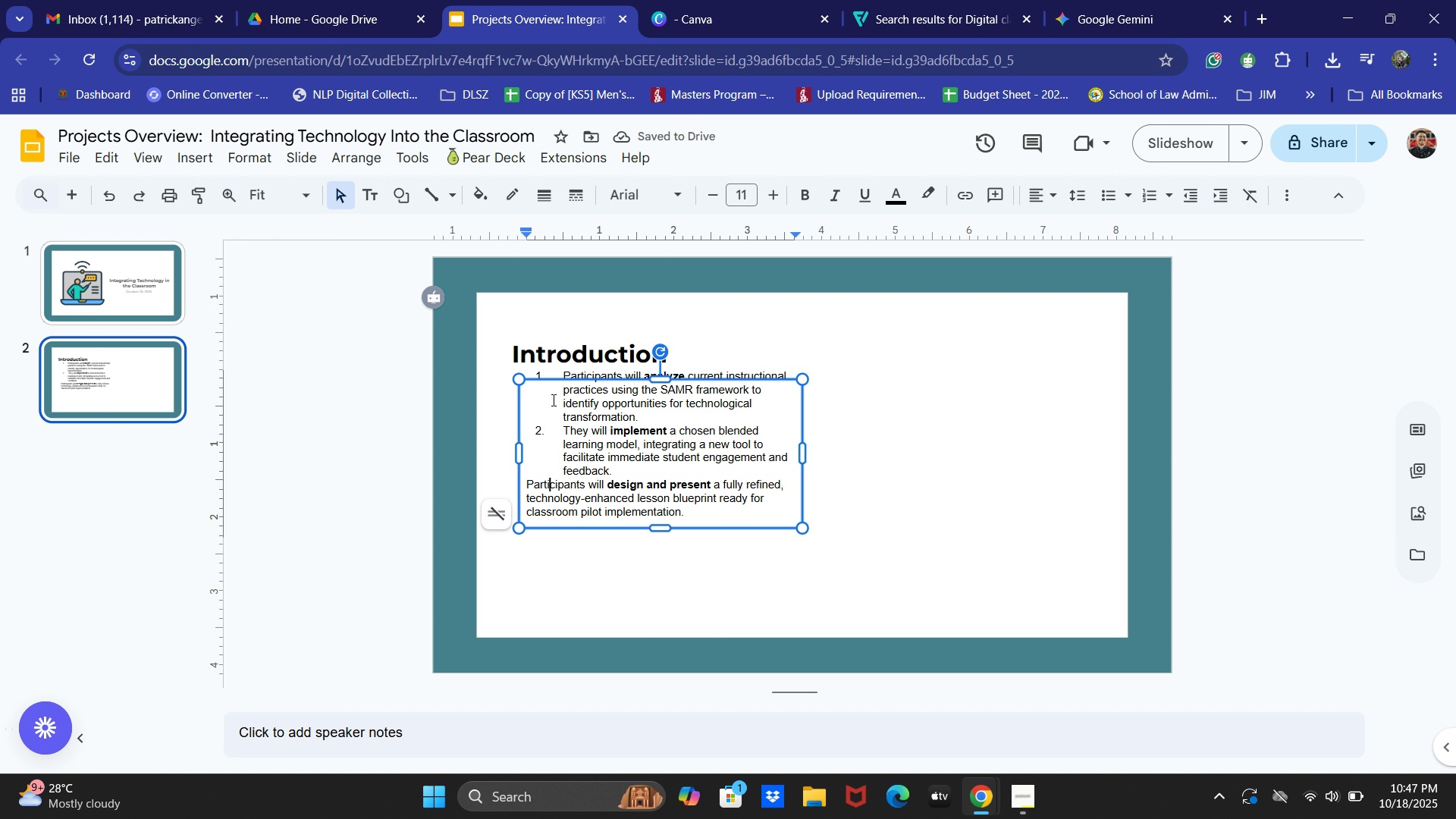 
key(ArrowLeft)
 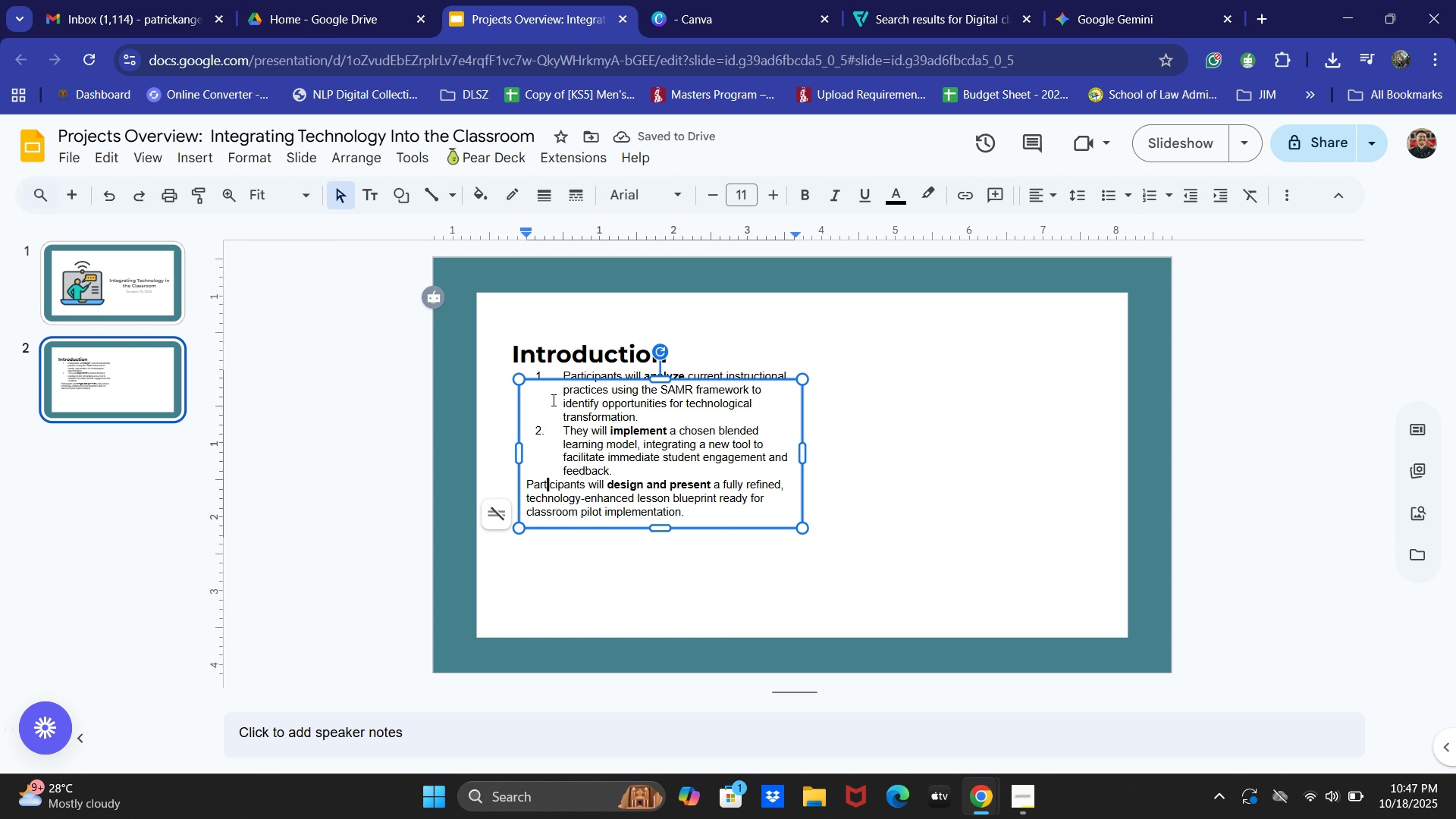 
key(ArrowLeft)
 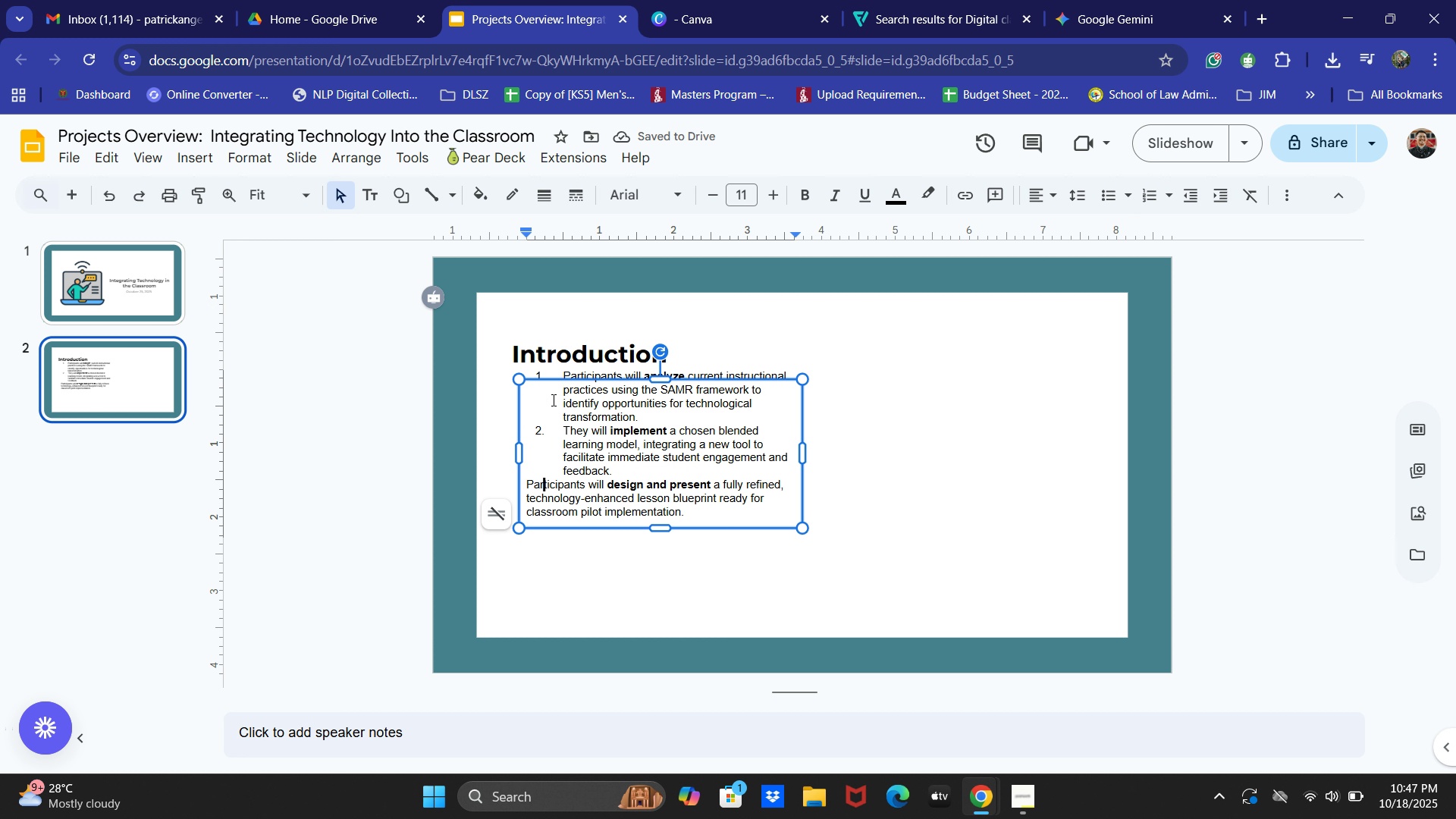 
key(ArrowLeft)
 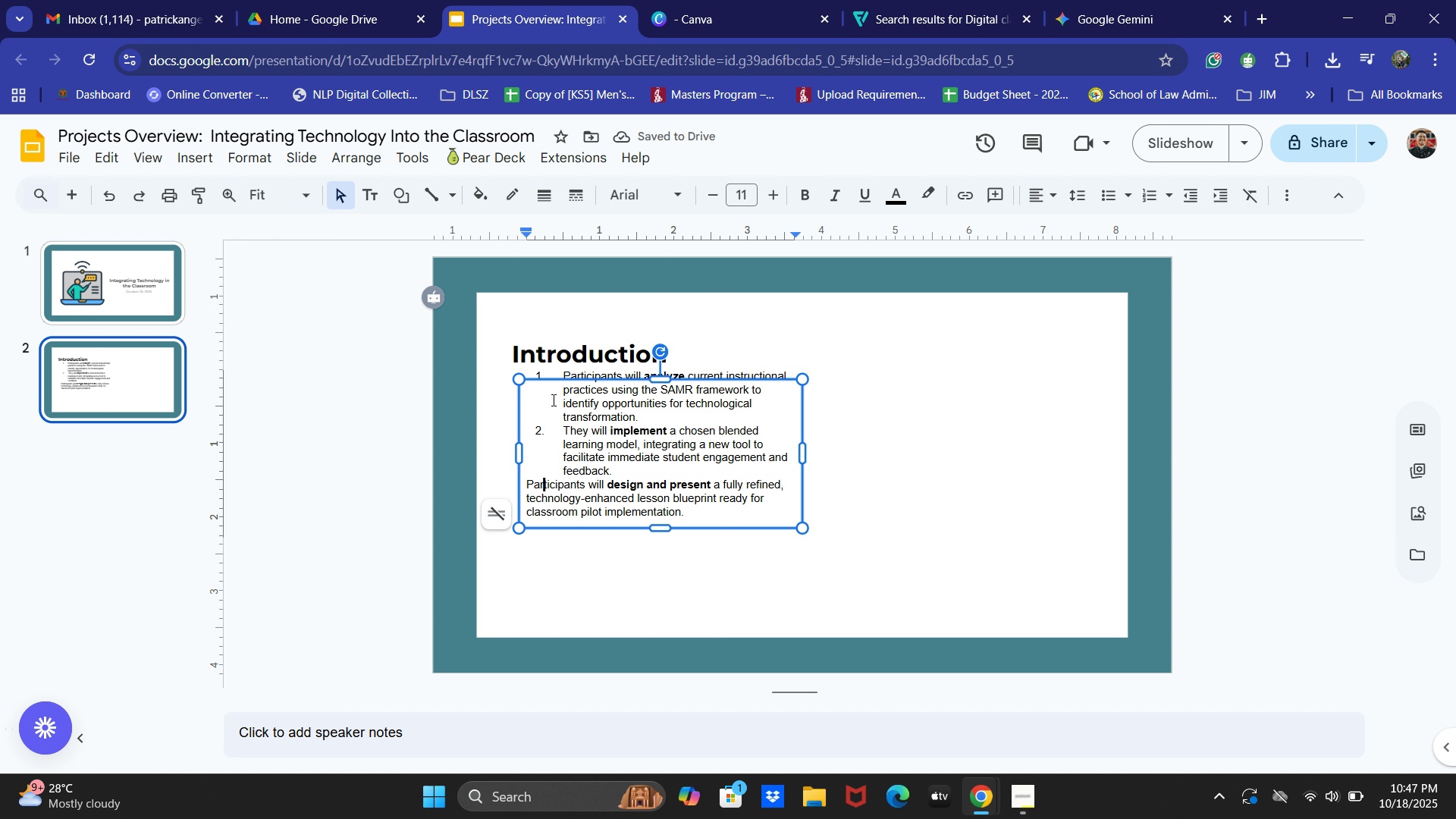 
key(ArrowLeft)
 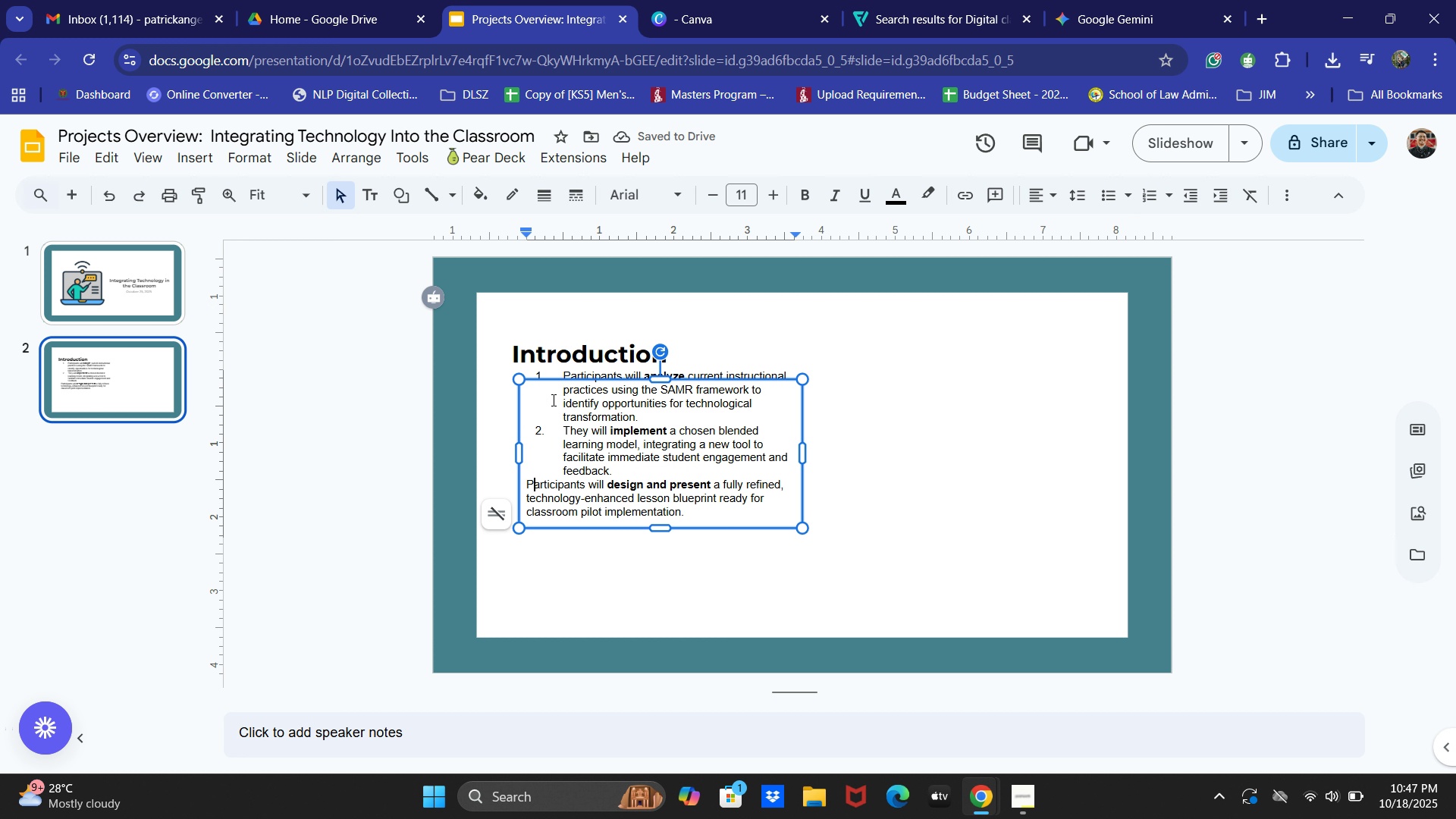 
key(ArrowLeft)
 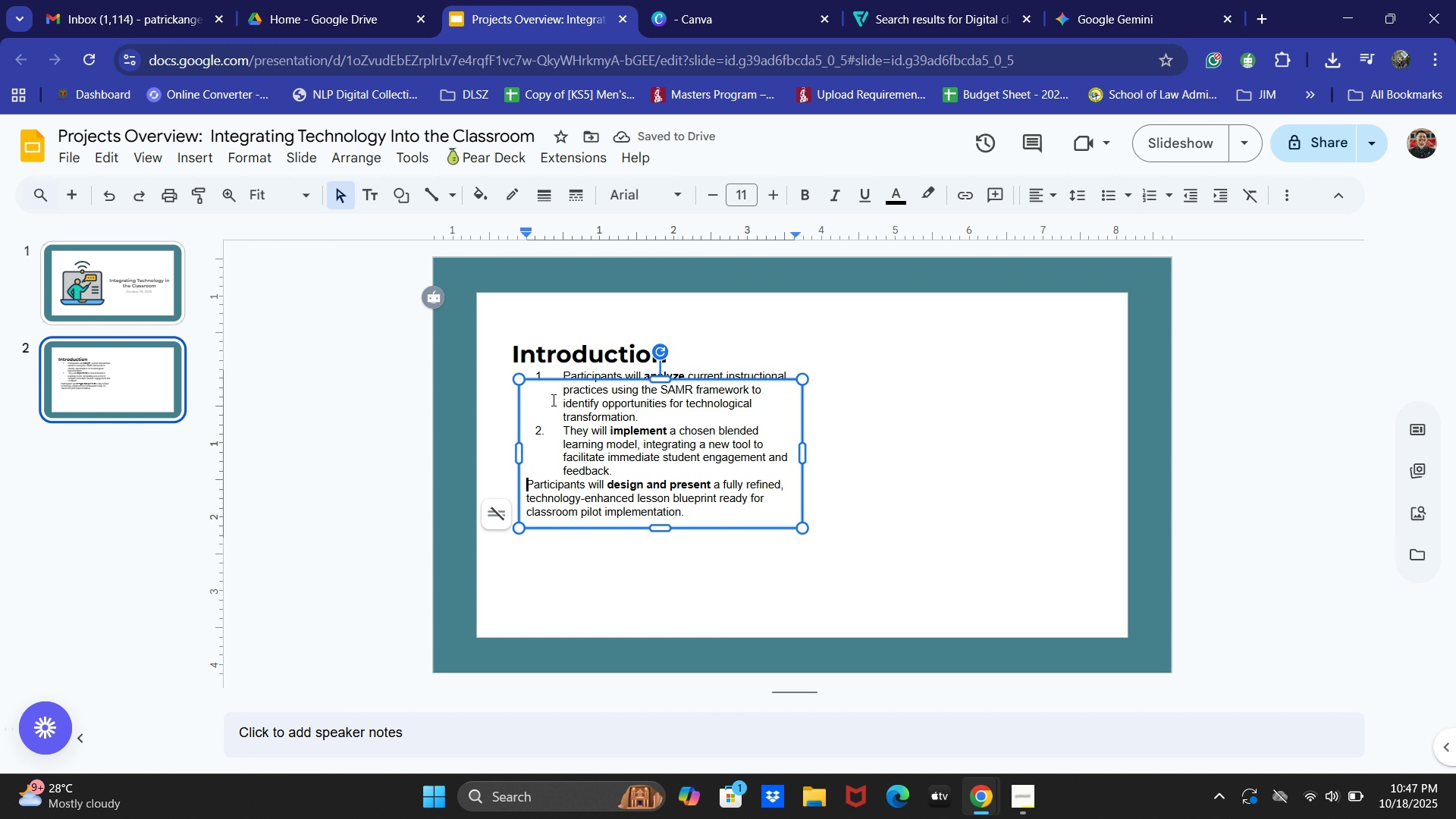 
key(ArrowLeft)
 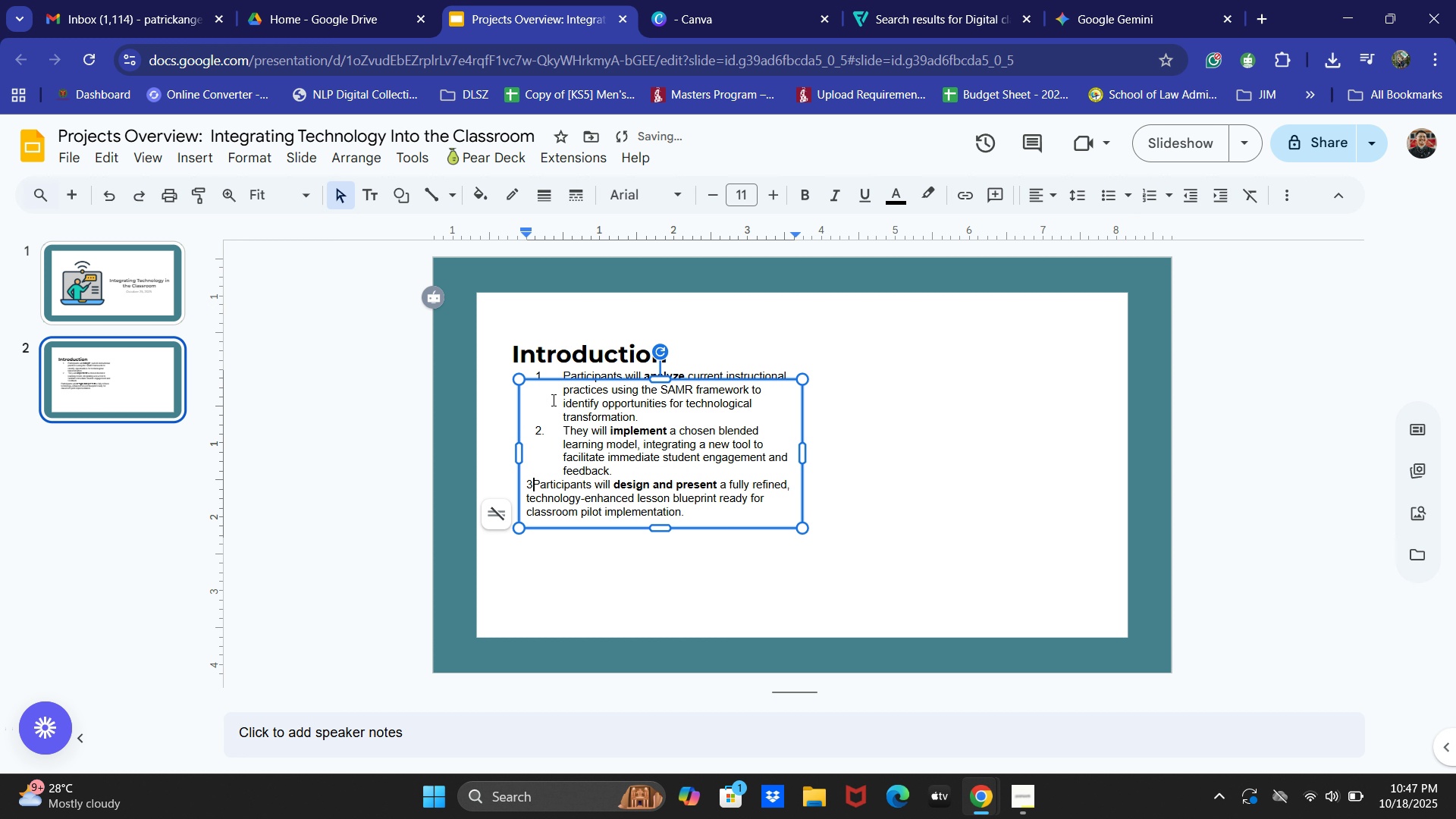 
key(3)
 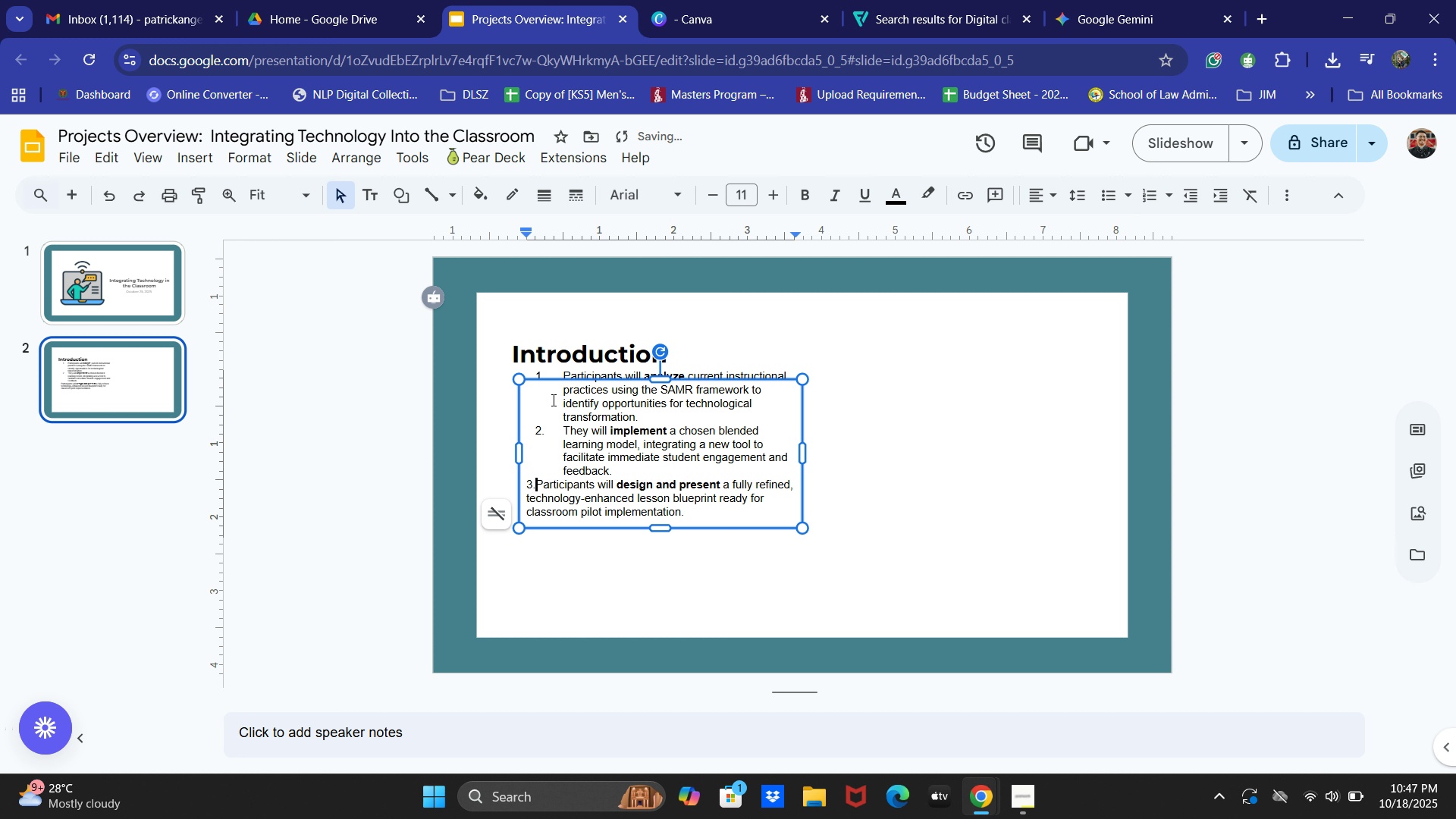 
key(Period)
 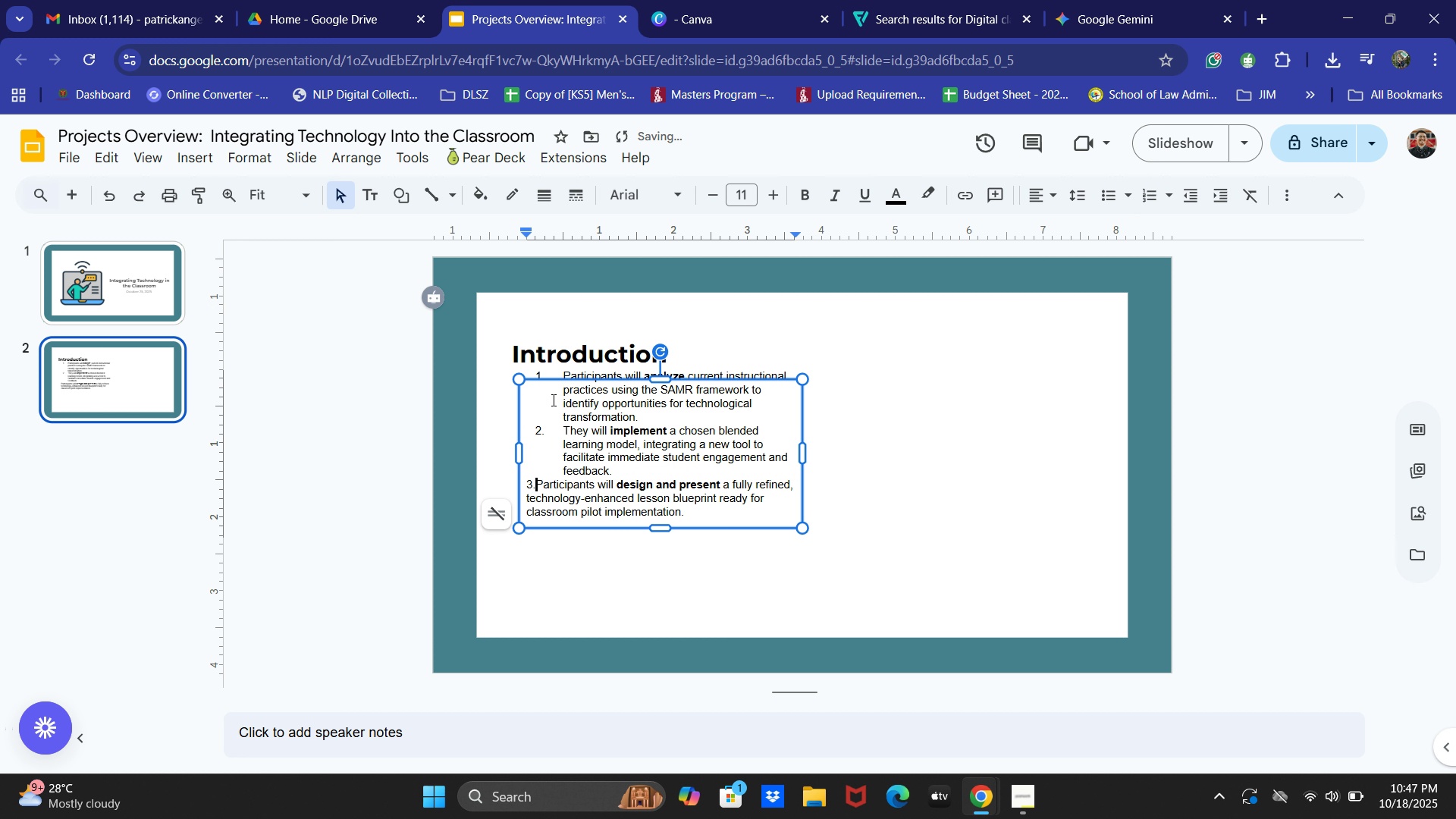 
key(Space)
 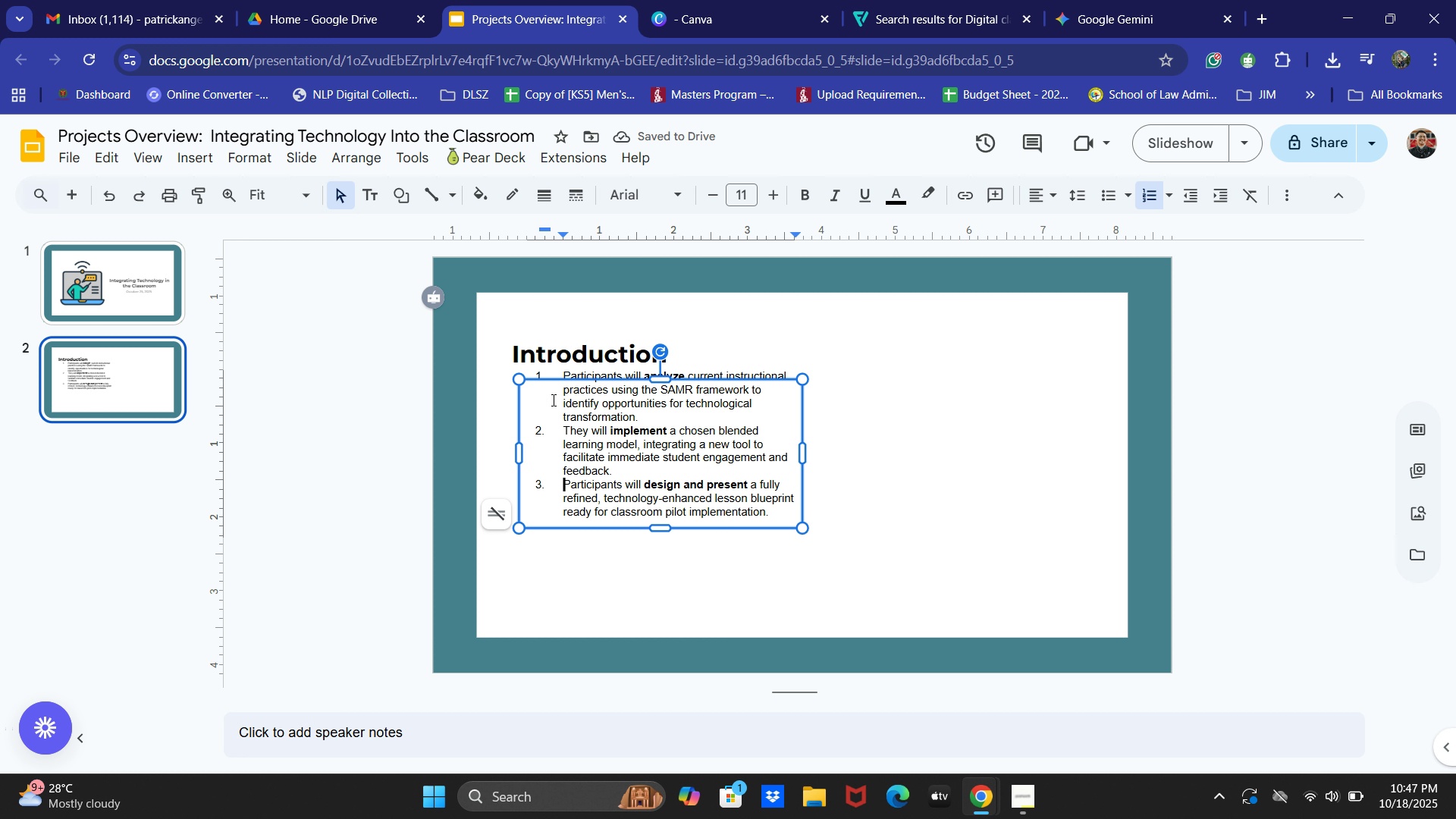 
wait(6.58)
 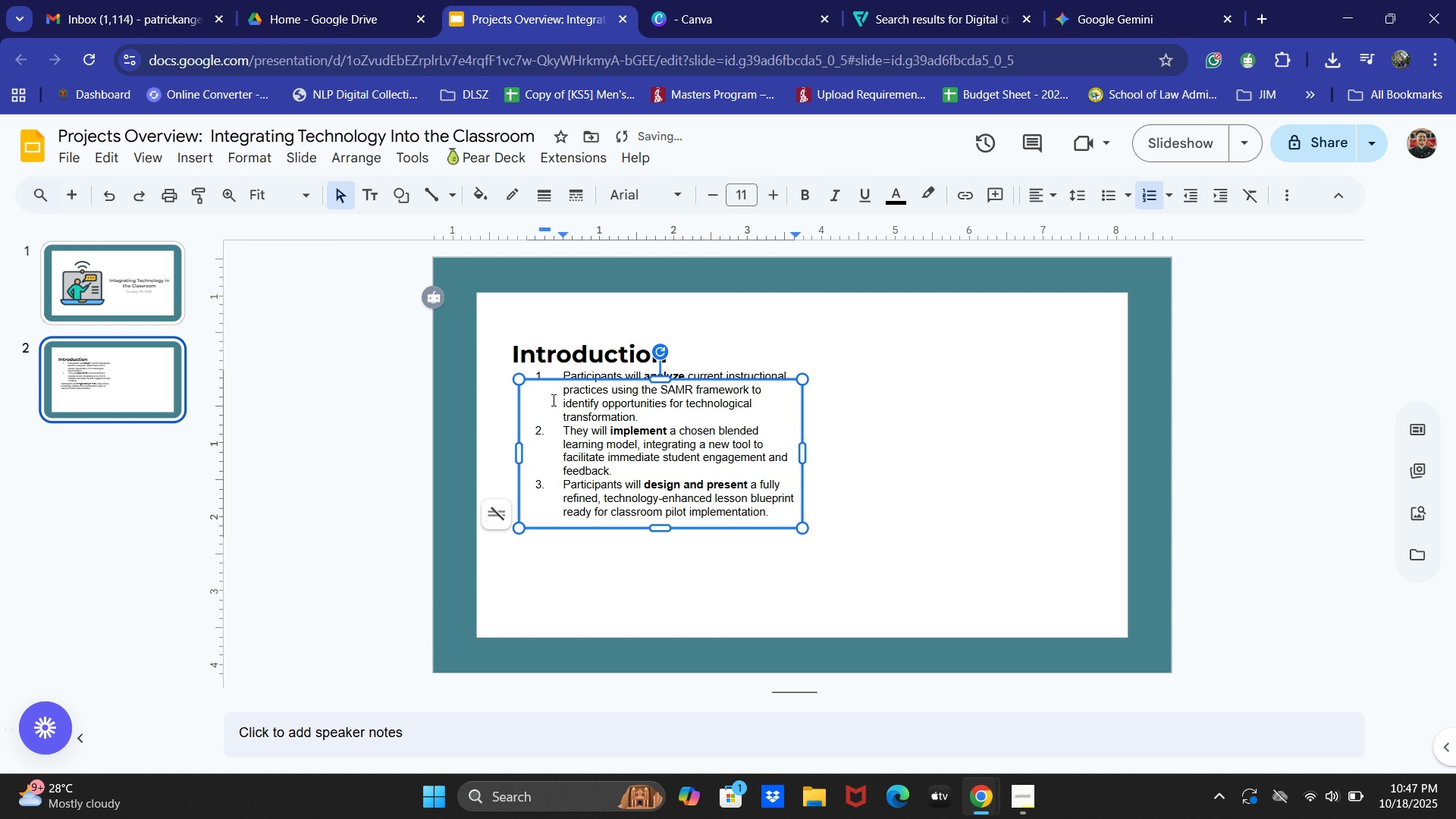 
key(Control+ControlLeft)
 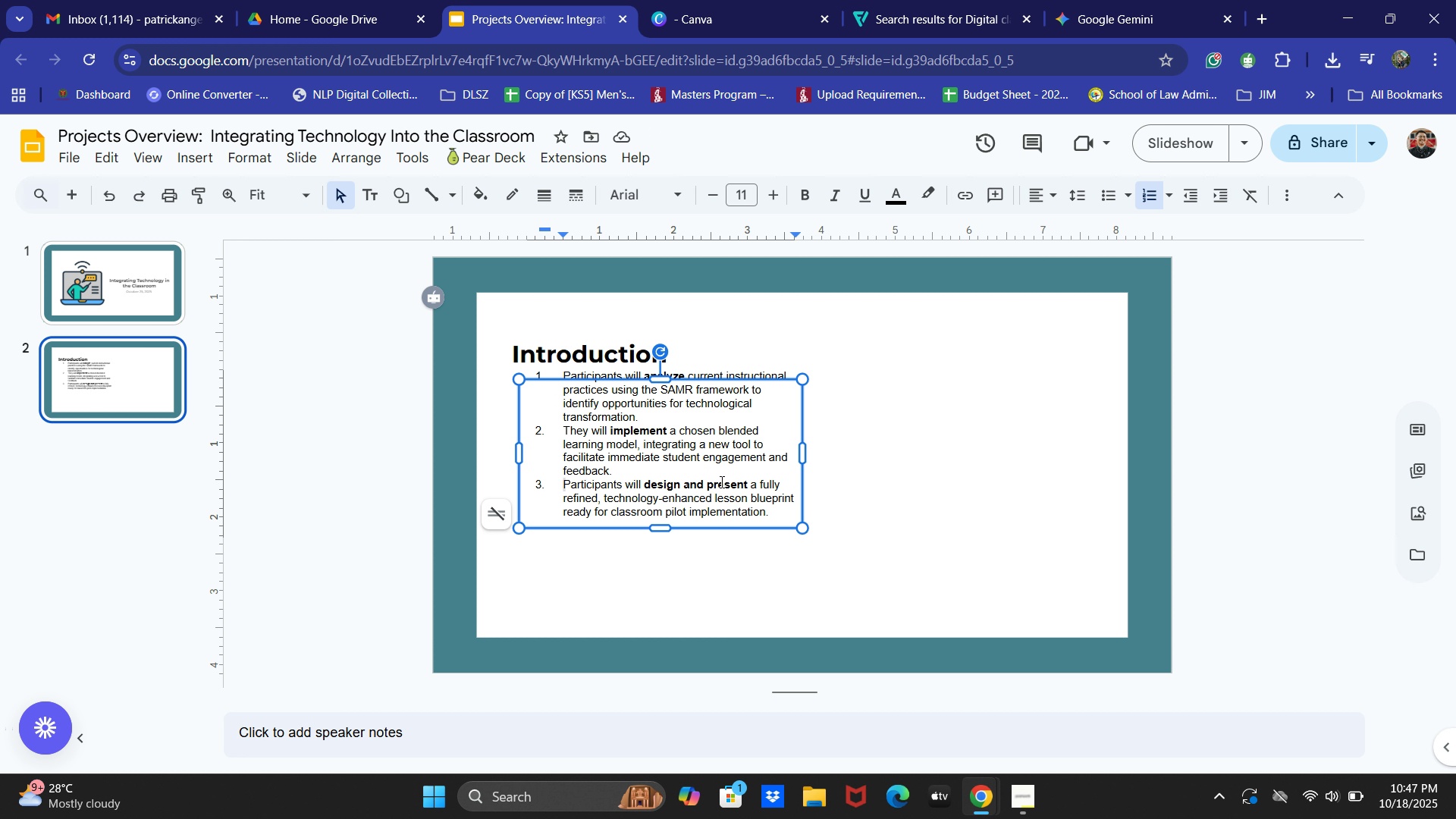 
key(Control+A)
 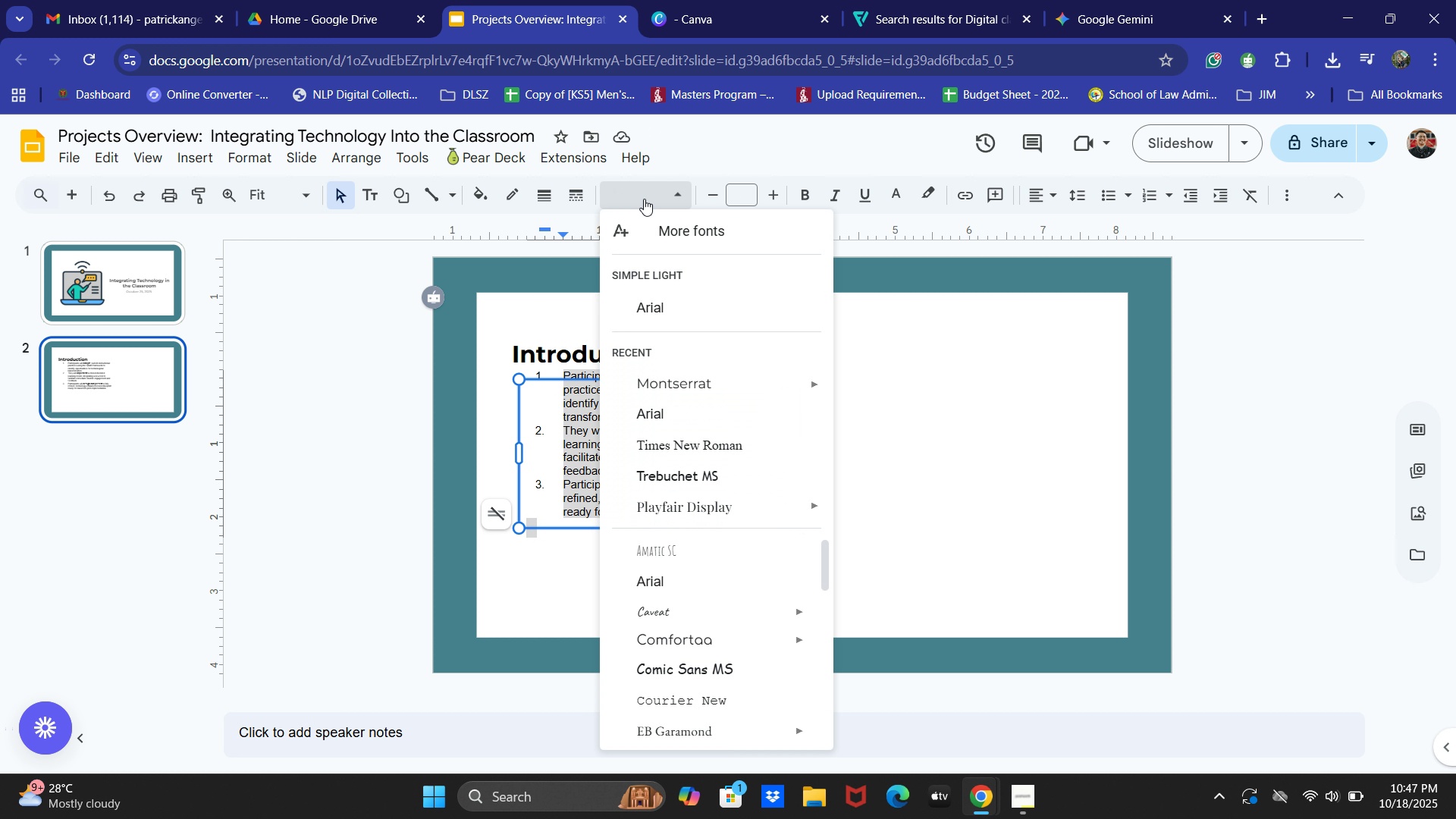 
left_click([644, 199])
 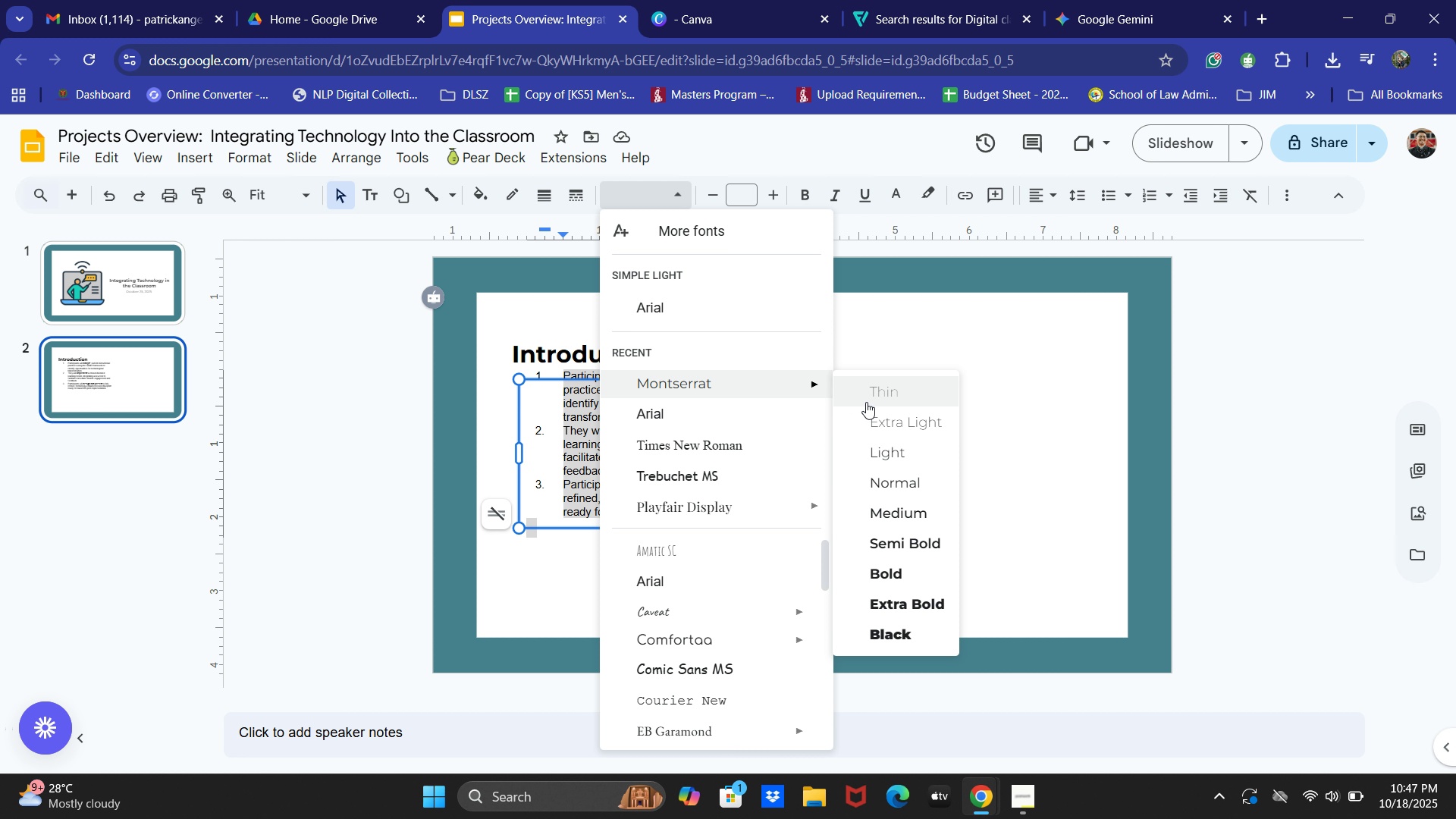 
left_click([892, 469])
 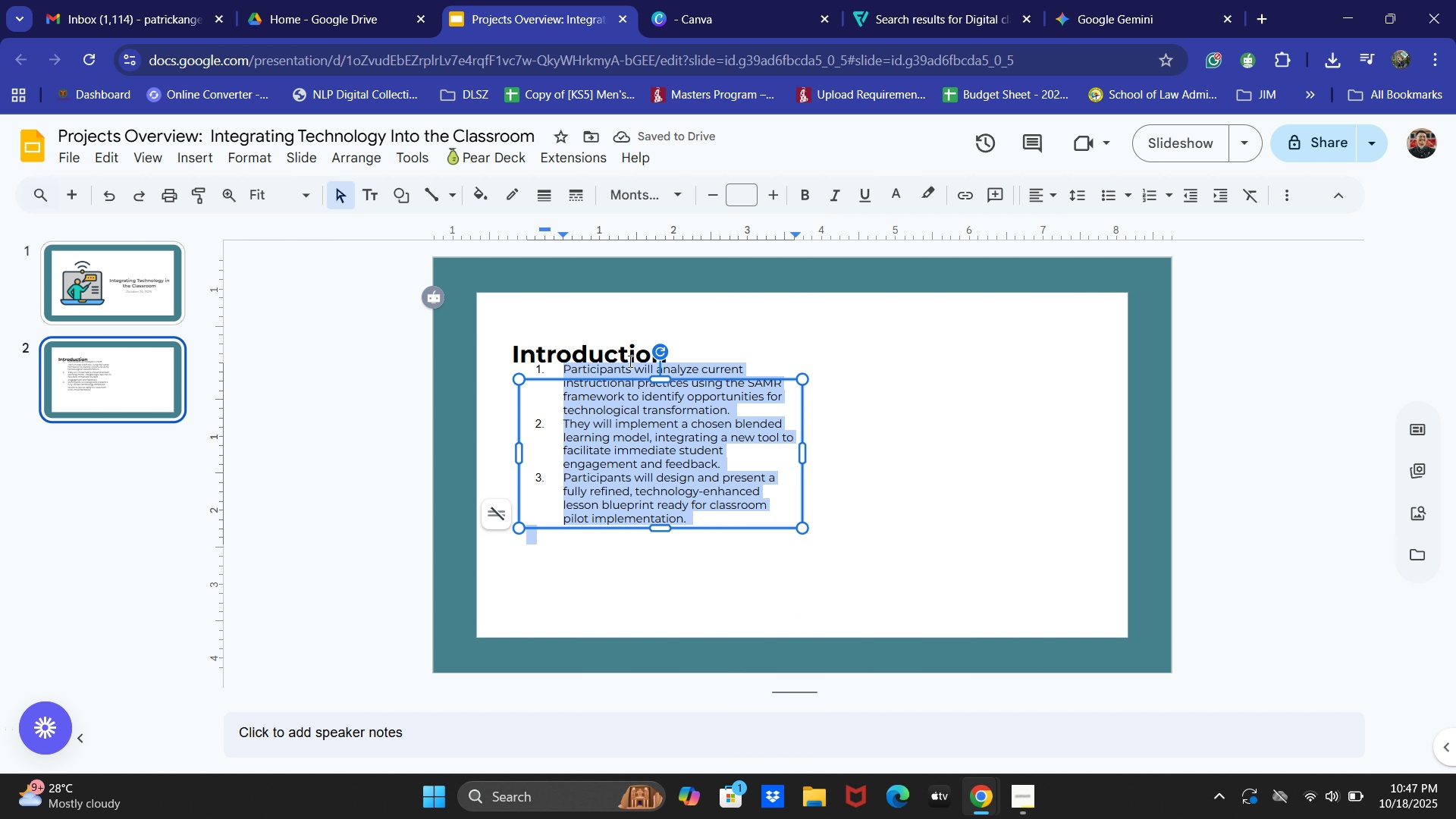 
left_click_drag(start_coordinate=[654, 379], to_coordinate=[667, 343])
 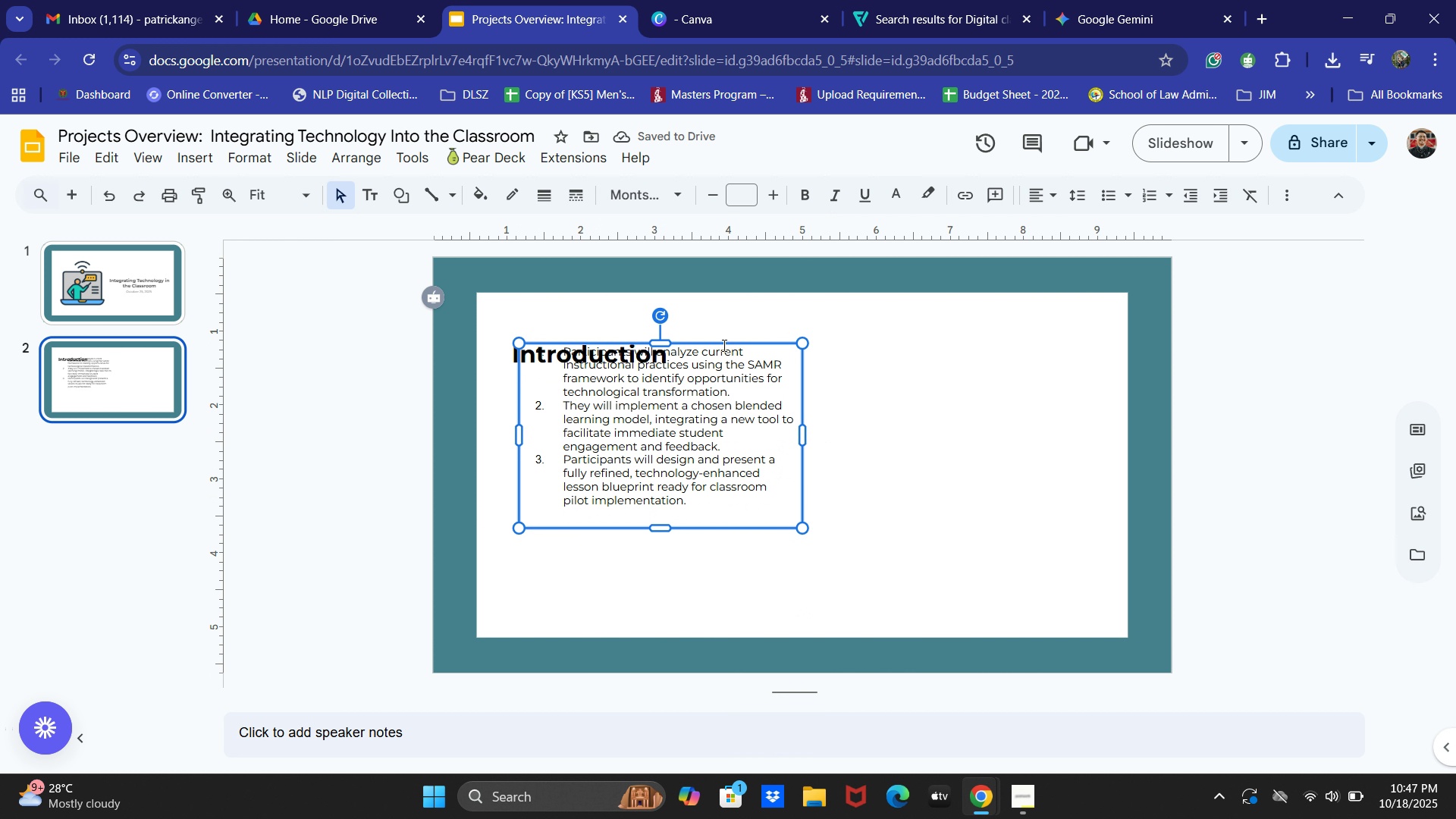 
left_click_drag(start_coordinate=[727, 340], to_coordinate=[723, 391])
 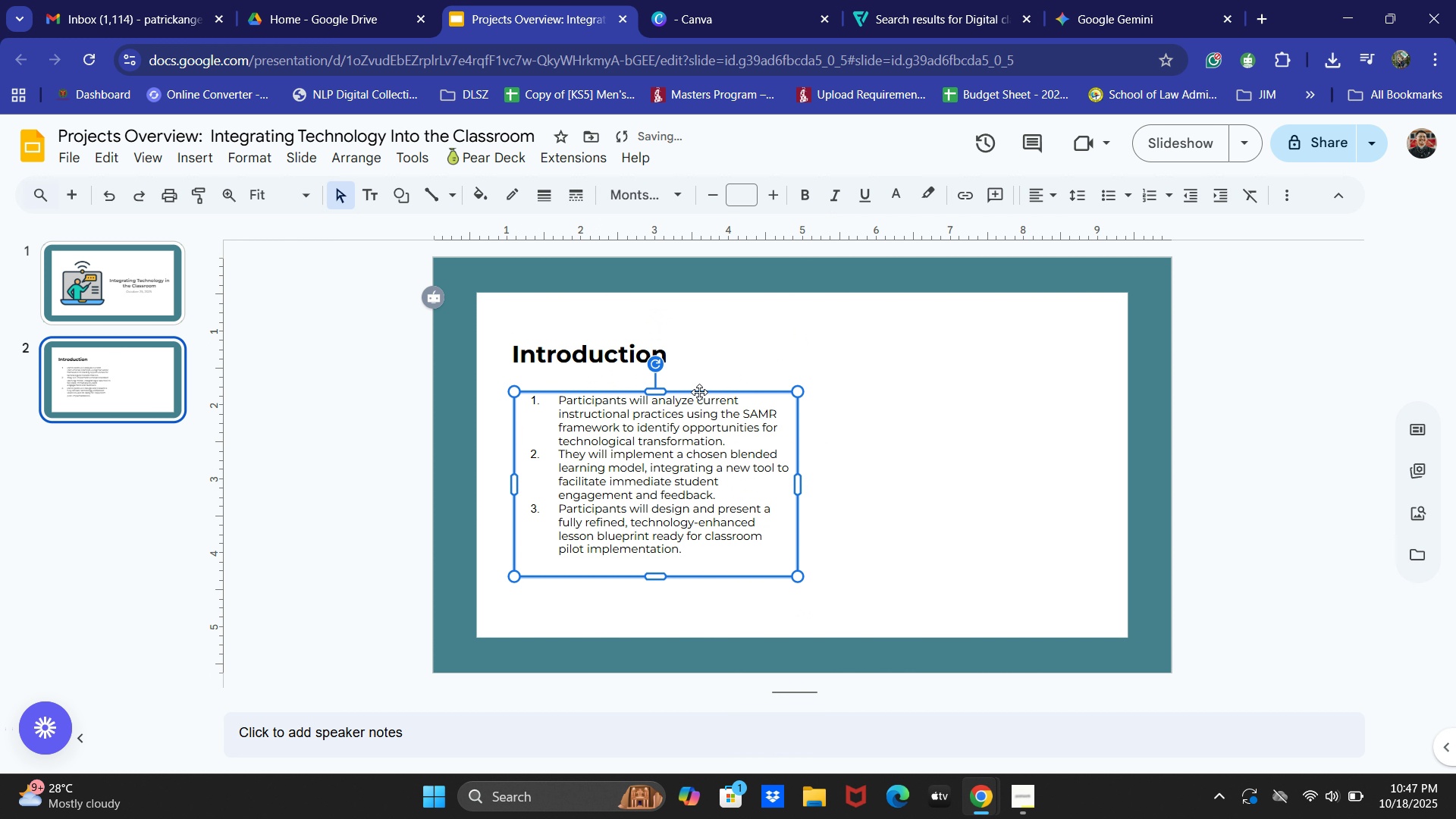 
left_click_drag(start_coordinate=[699, 392], to_coordinate=[704, 375])
 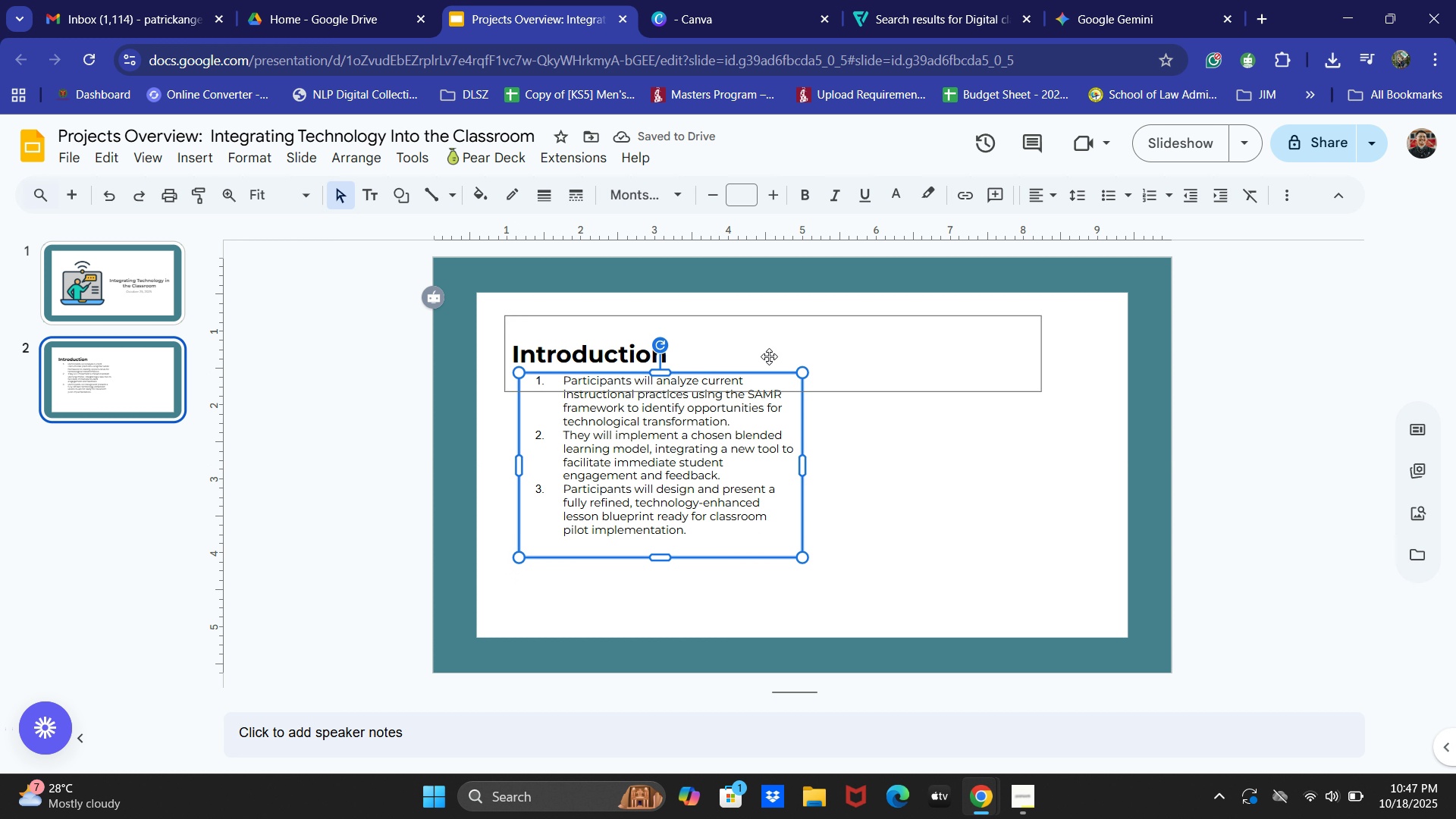 
left_click_drag(start_coordinate=[802, 465], to_coordinate=[823, 467])
 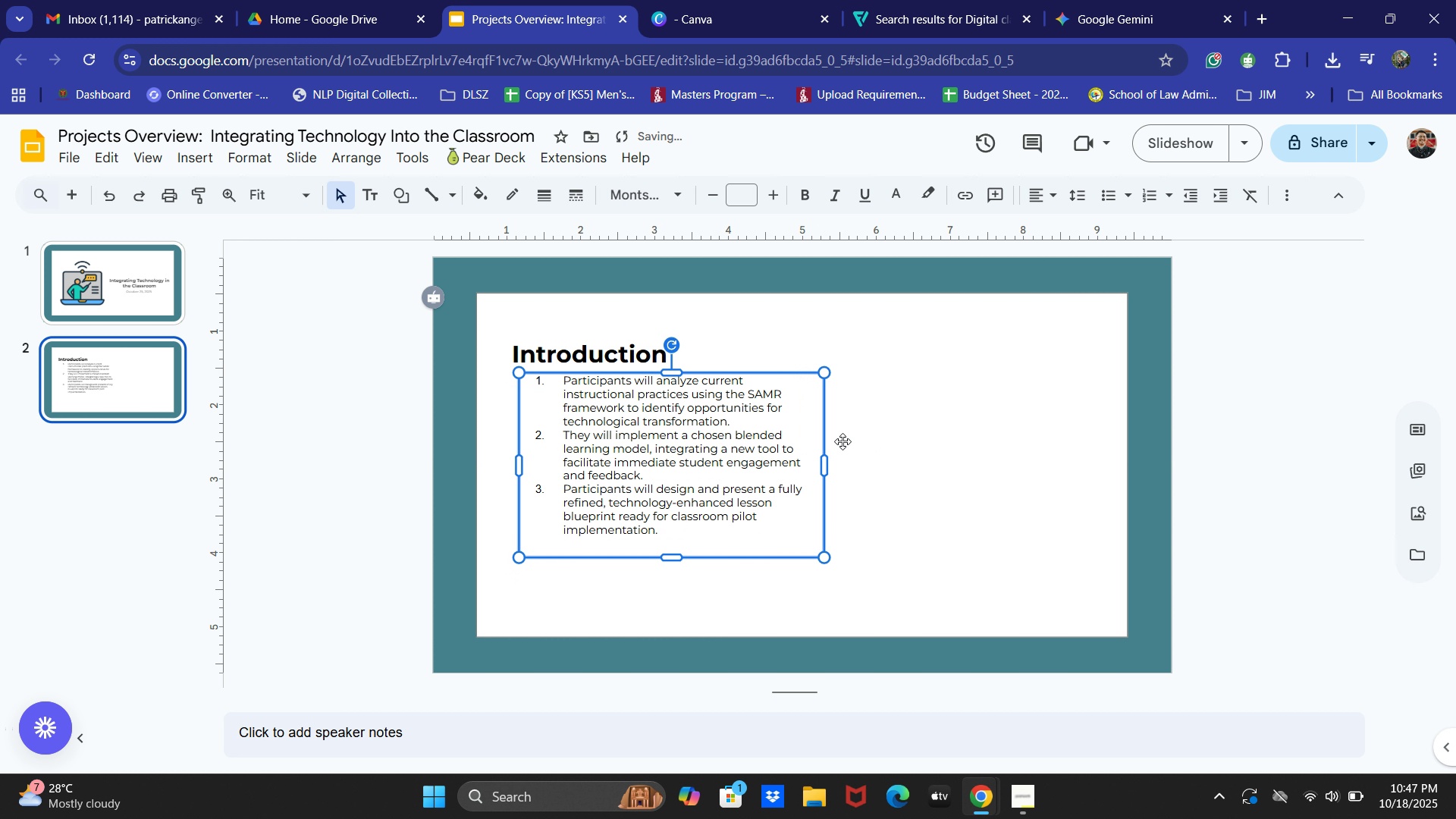 
left_click([653, 428])
 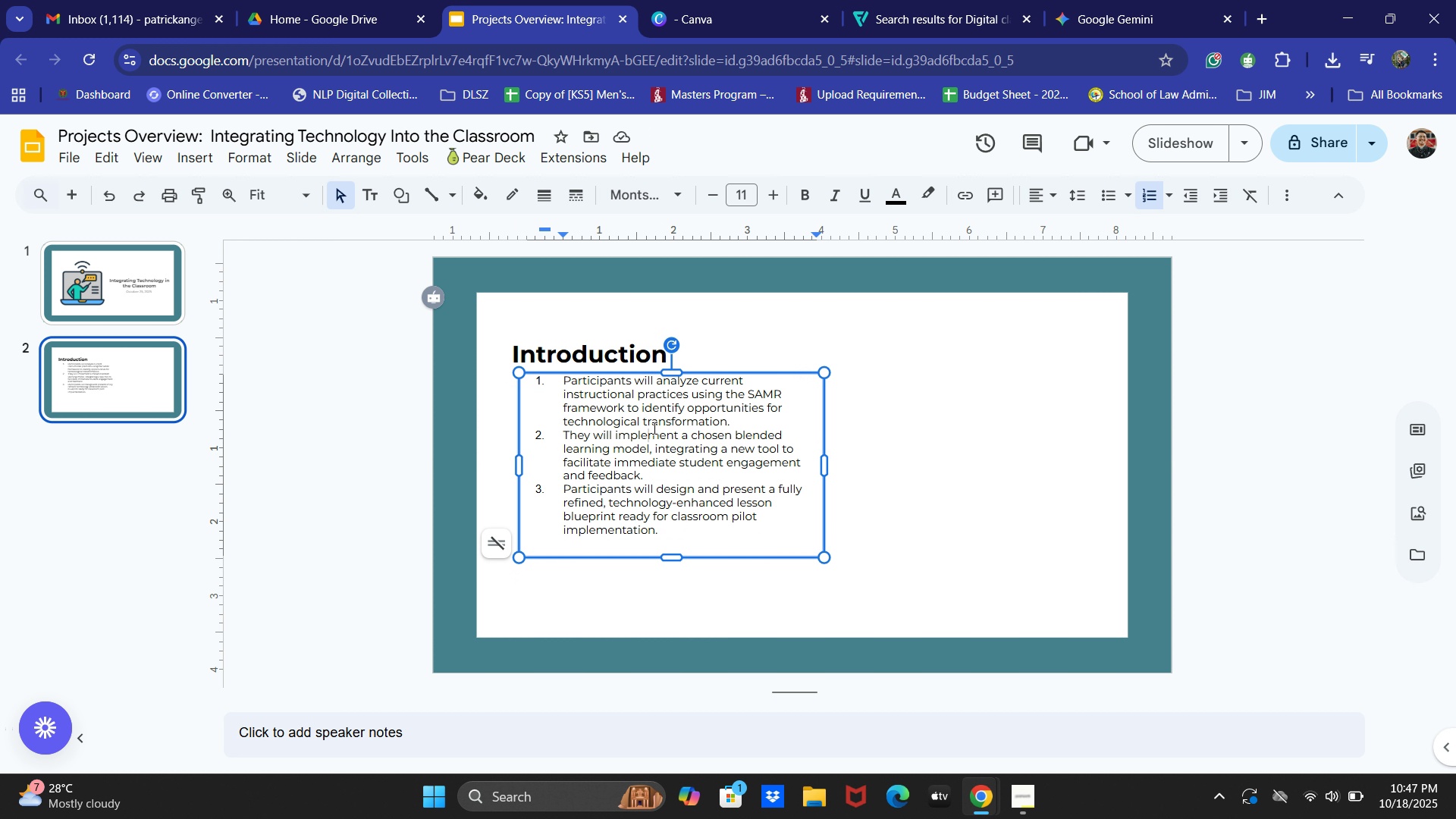 
left_click_drag(start_coordinate=[562, 383], to_coordinate=[567, 381])
 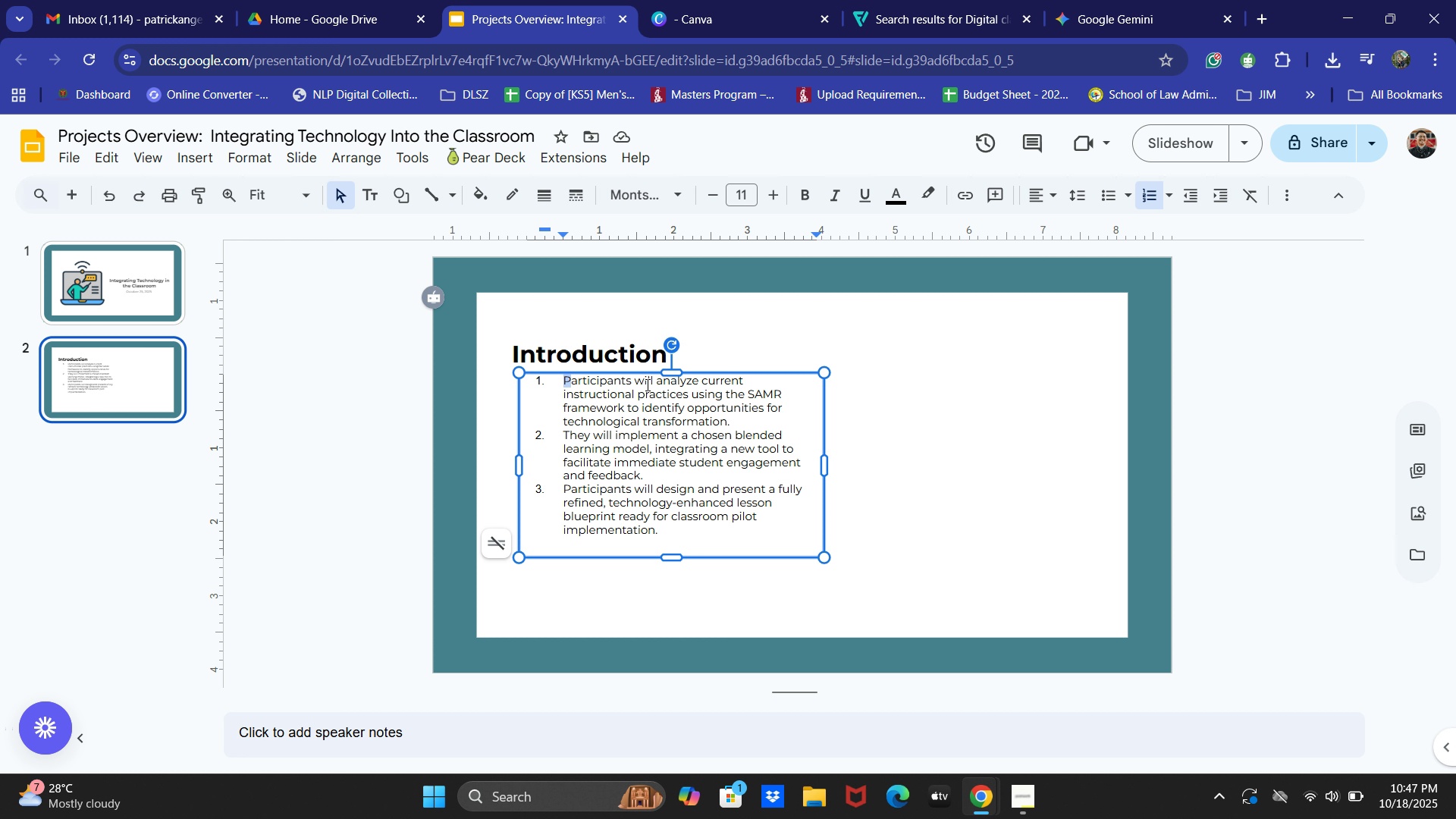 
left_click_drag(start_coordinate=[658, 380], to_coordinate=[697, 383])
 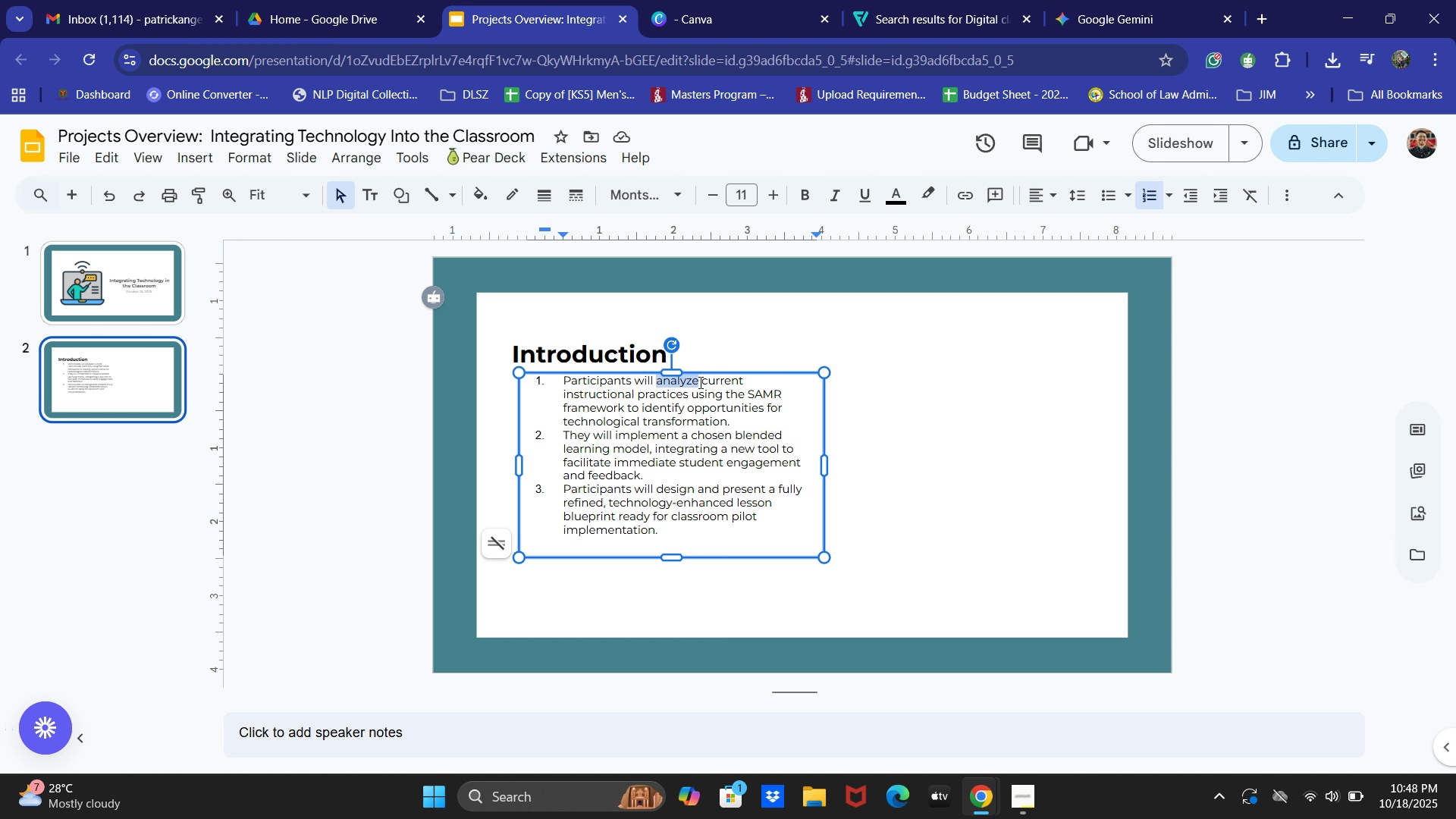 
key(Control+Space)
 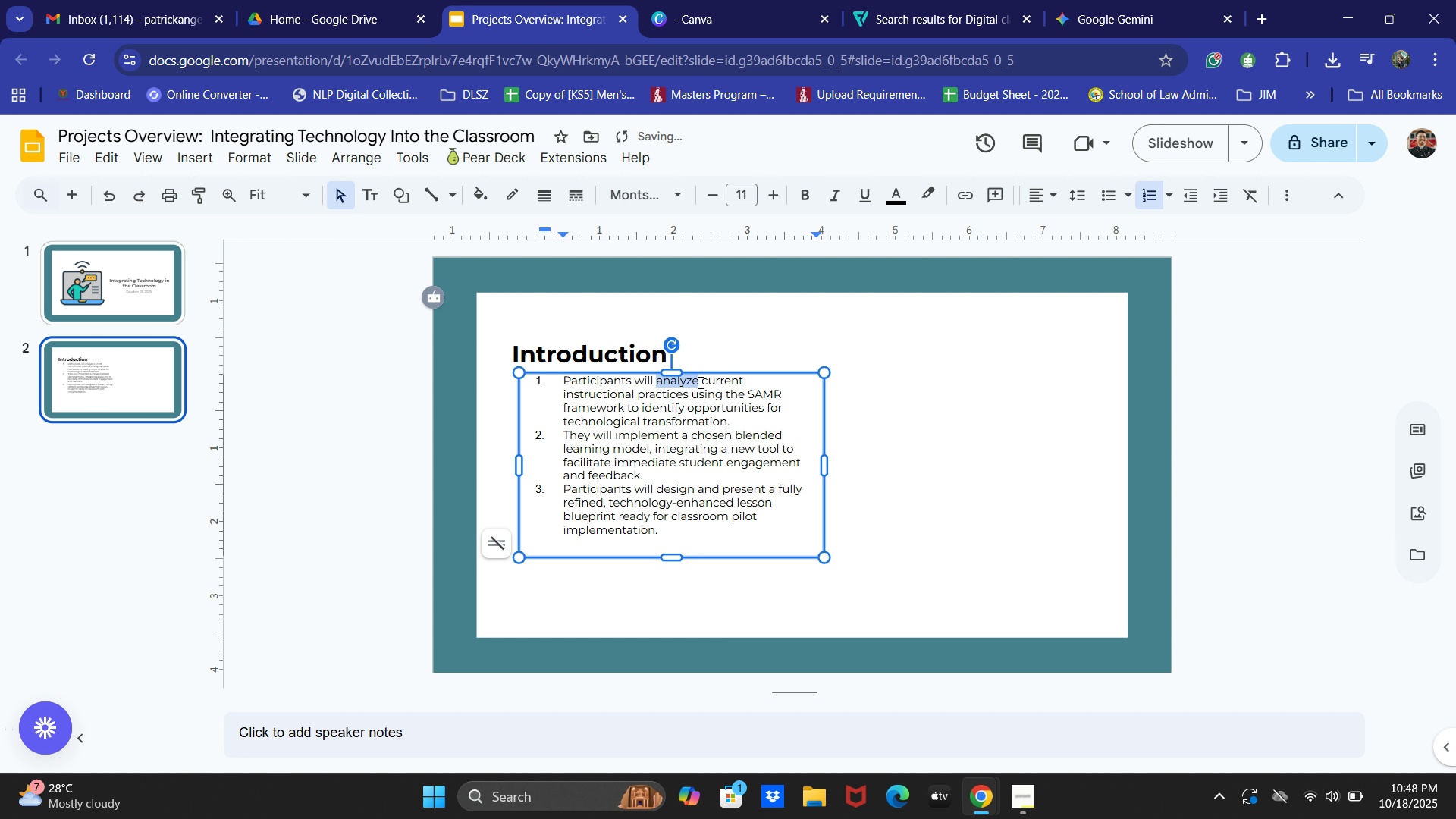 
key(Control+Z)
 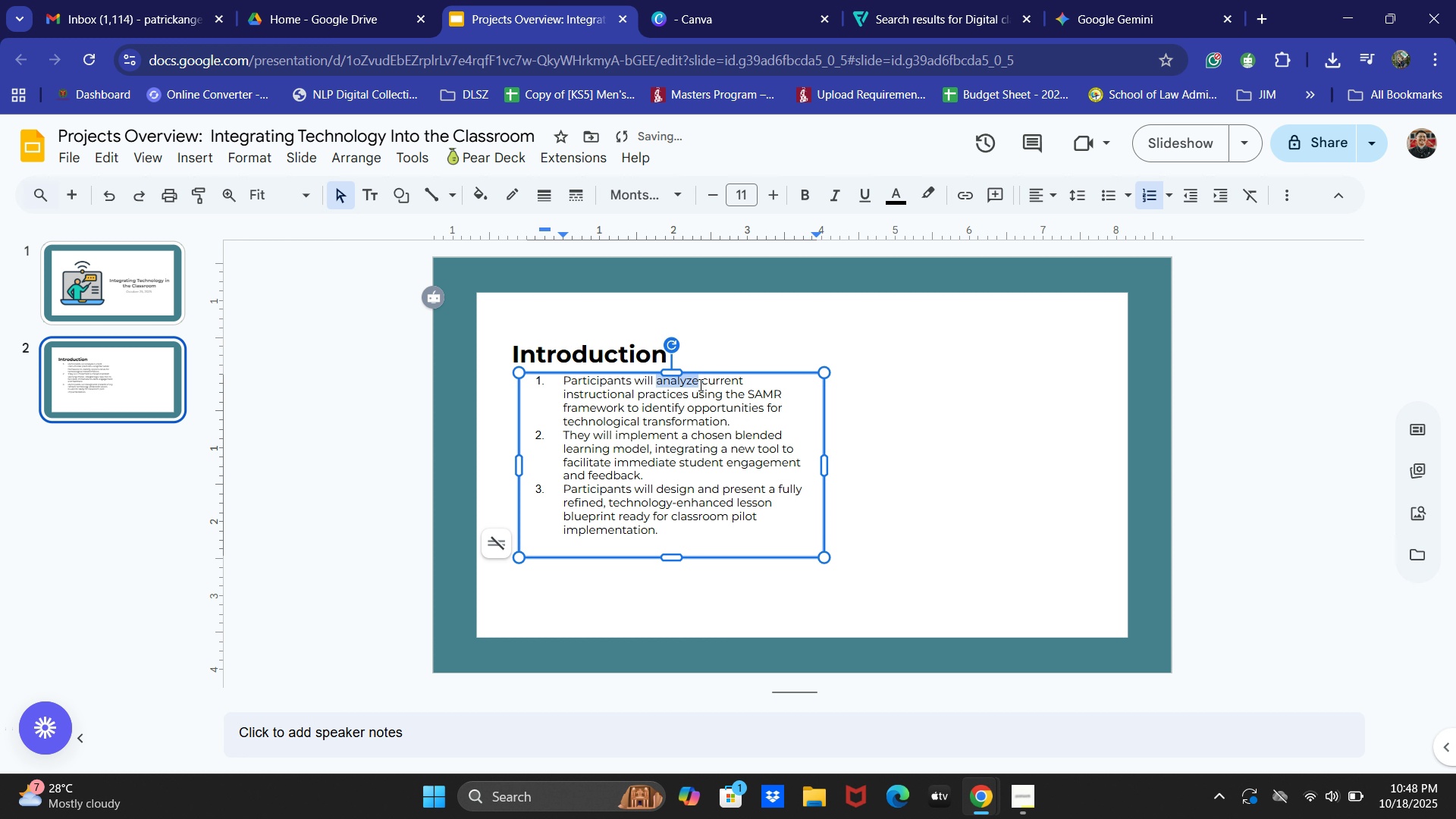 
key(Control+B)
 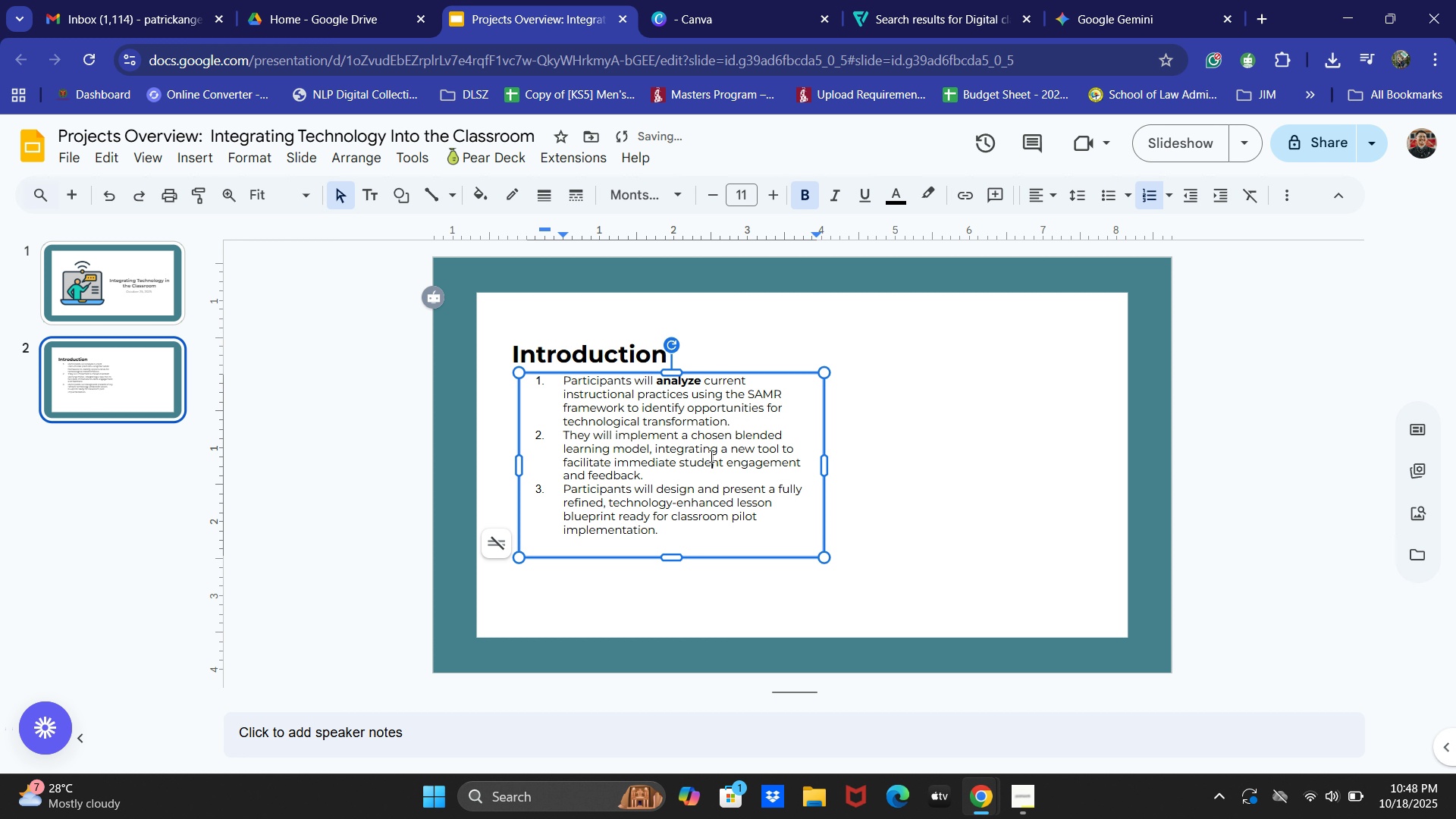 
left_click([710, 456])
 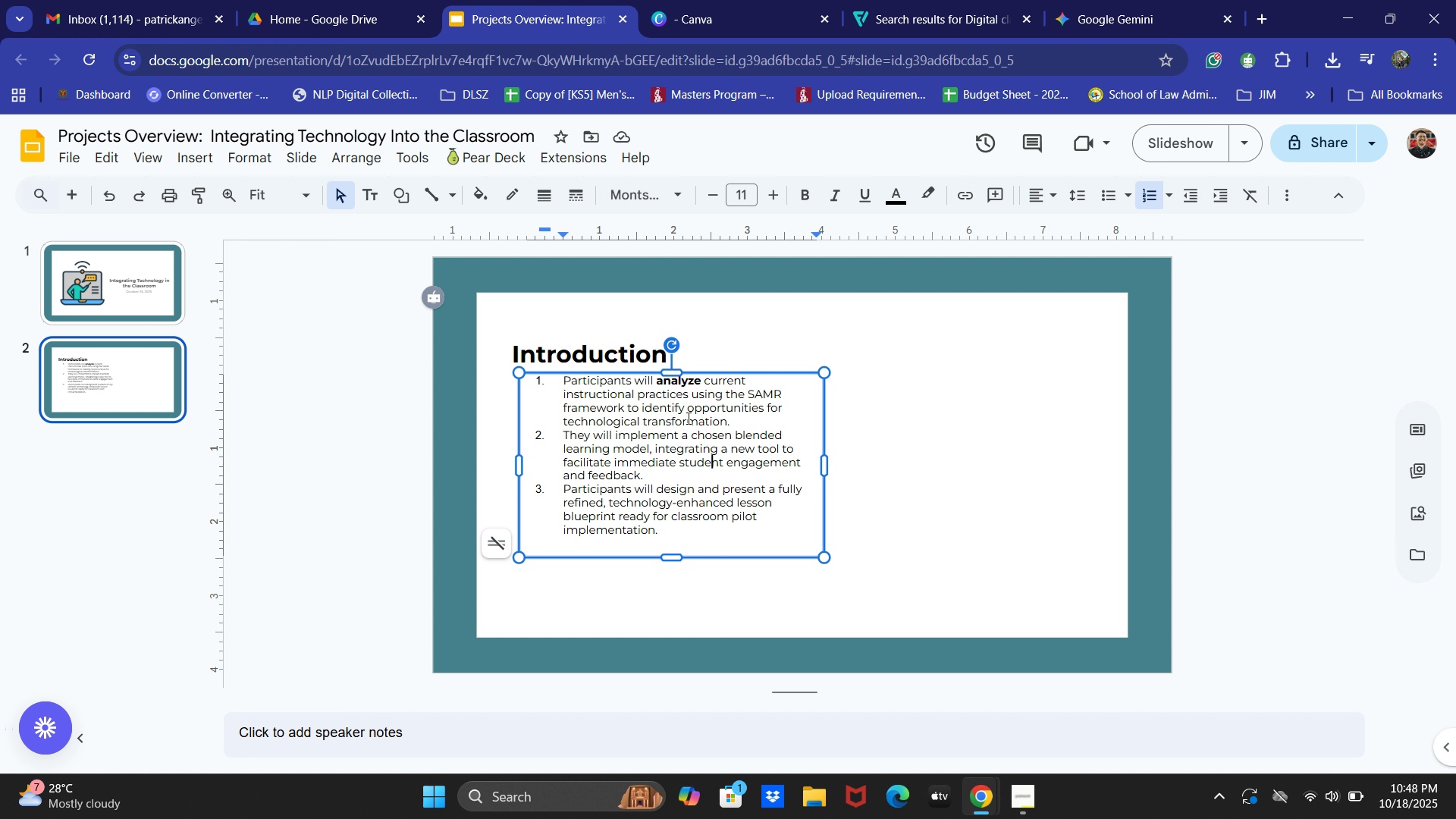 
wait(11.07)
 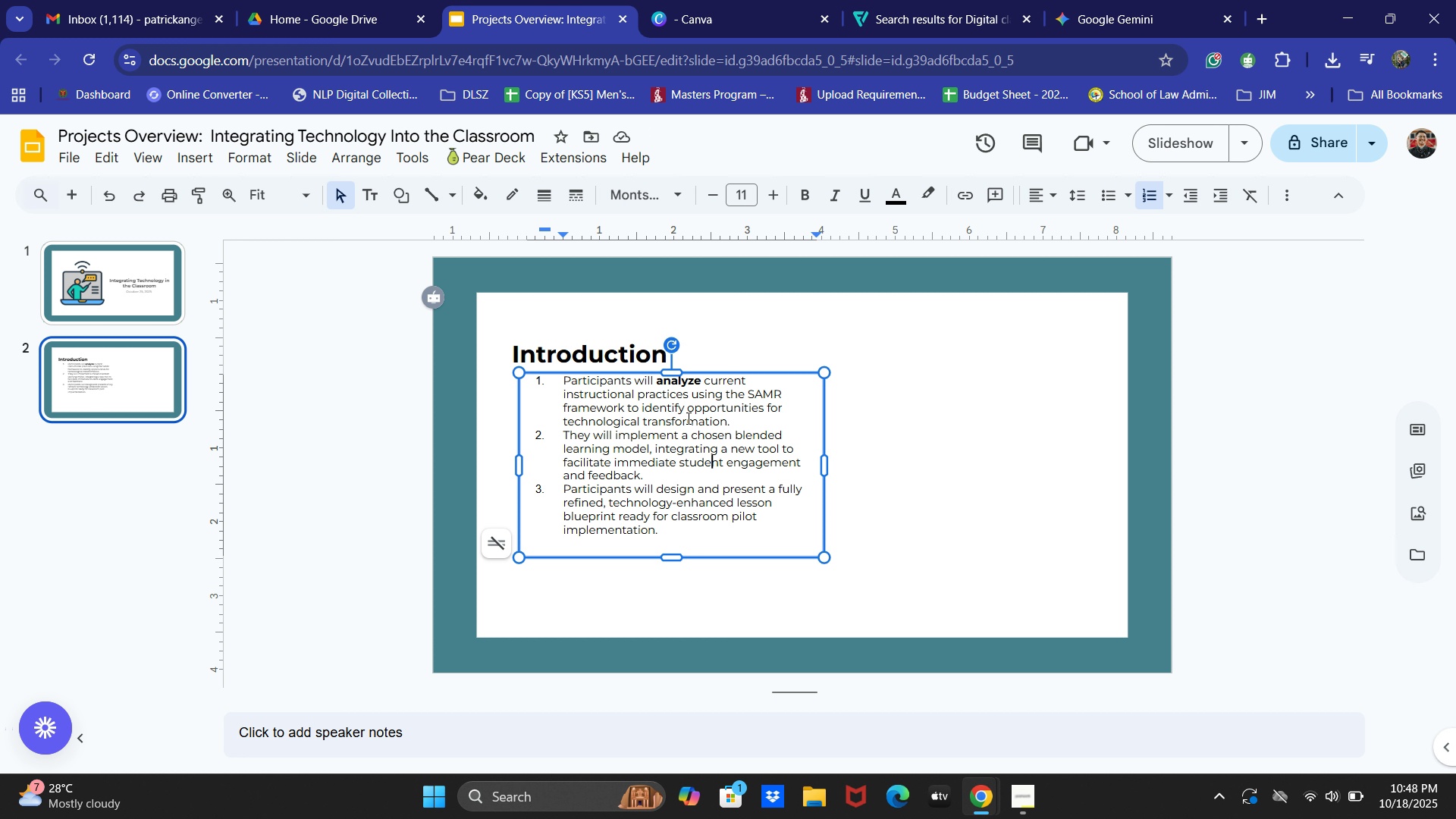 
left_click_drag(start_coordinate=[558, 395], to_coordinate=[689, 392])
 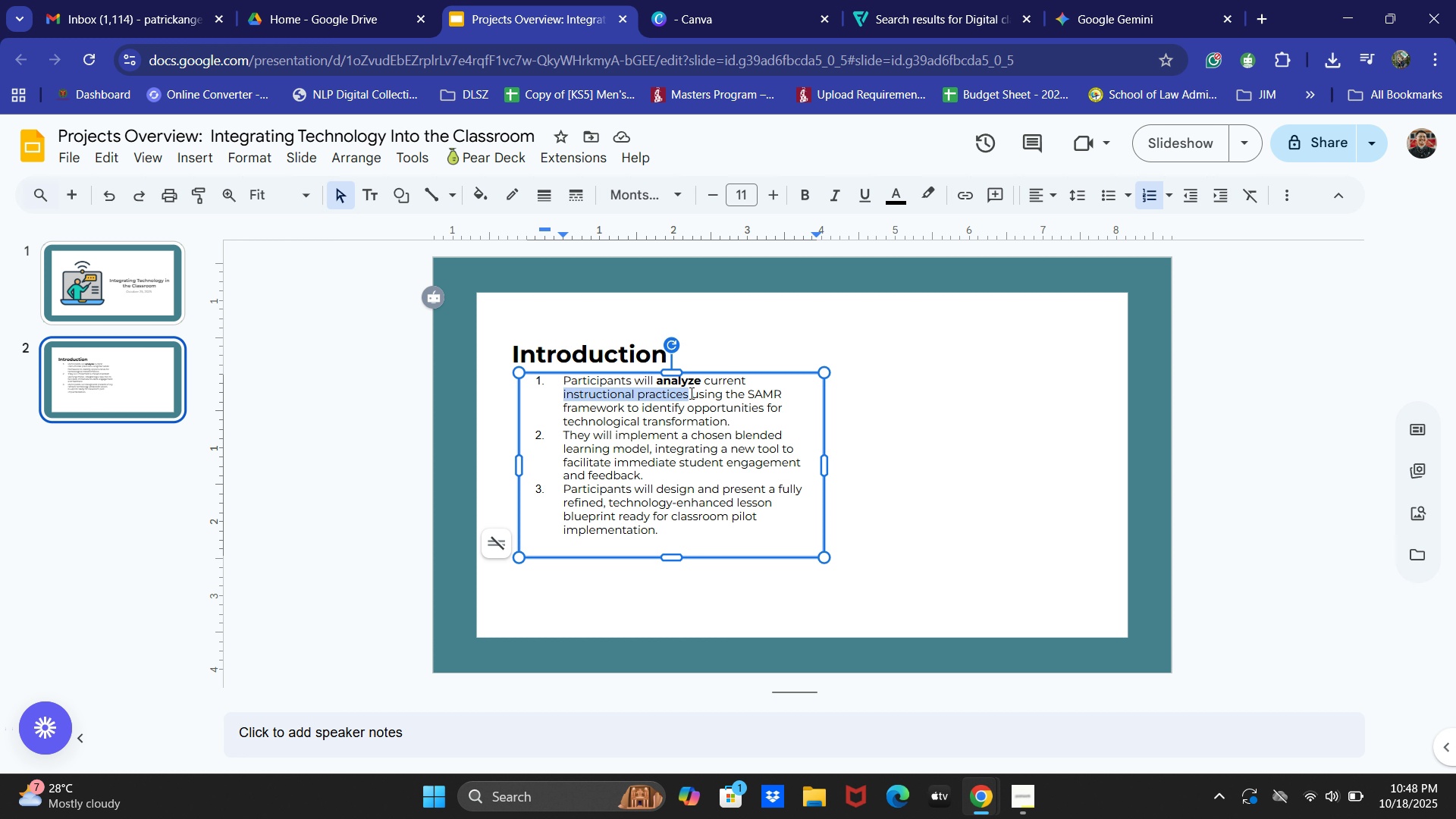 
key(Control+B)
 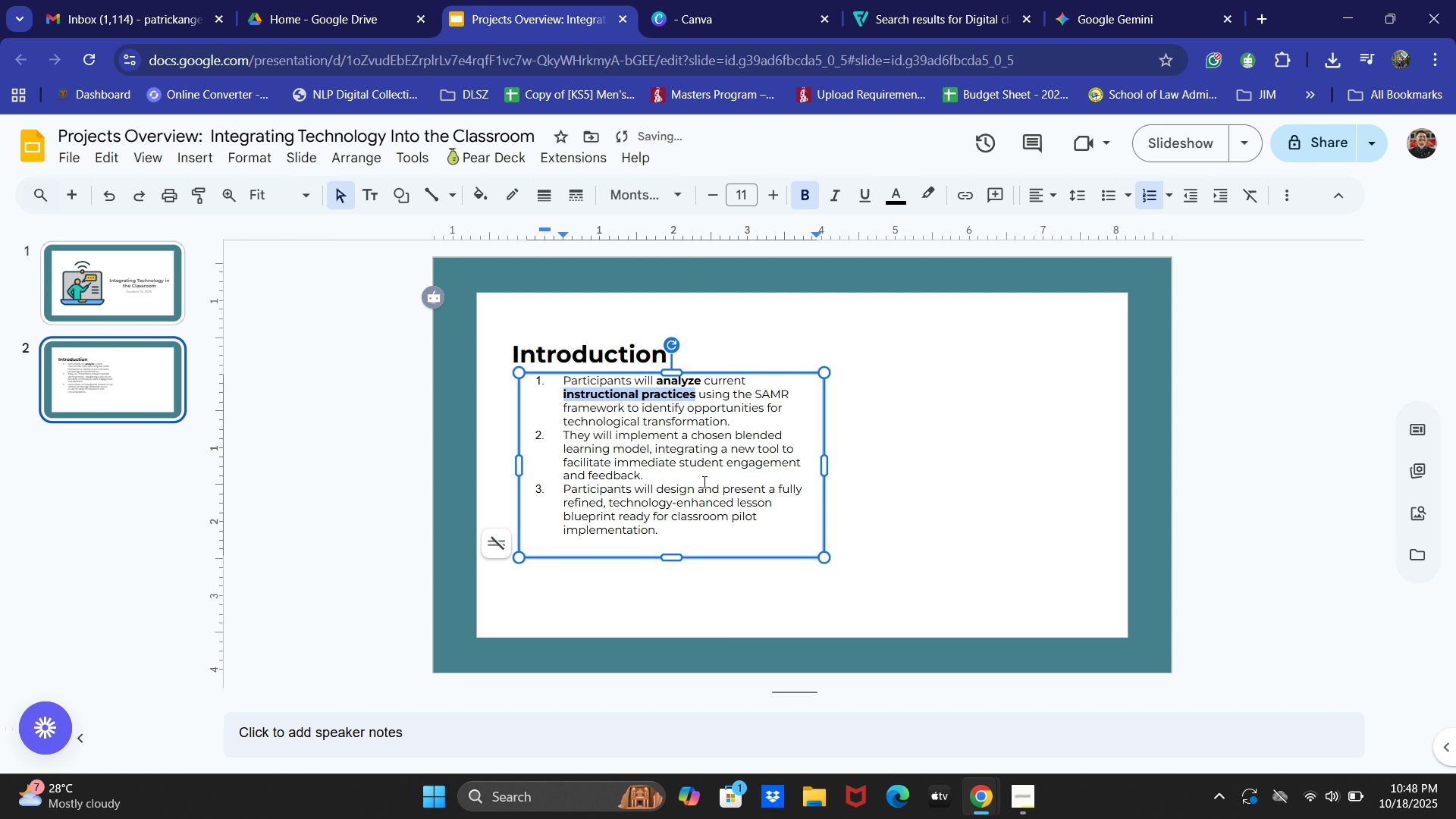 
left_click([703, 482])
 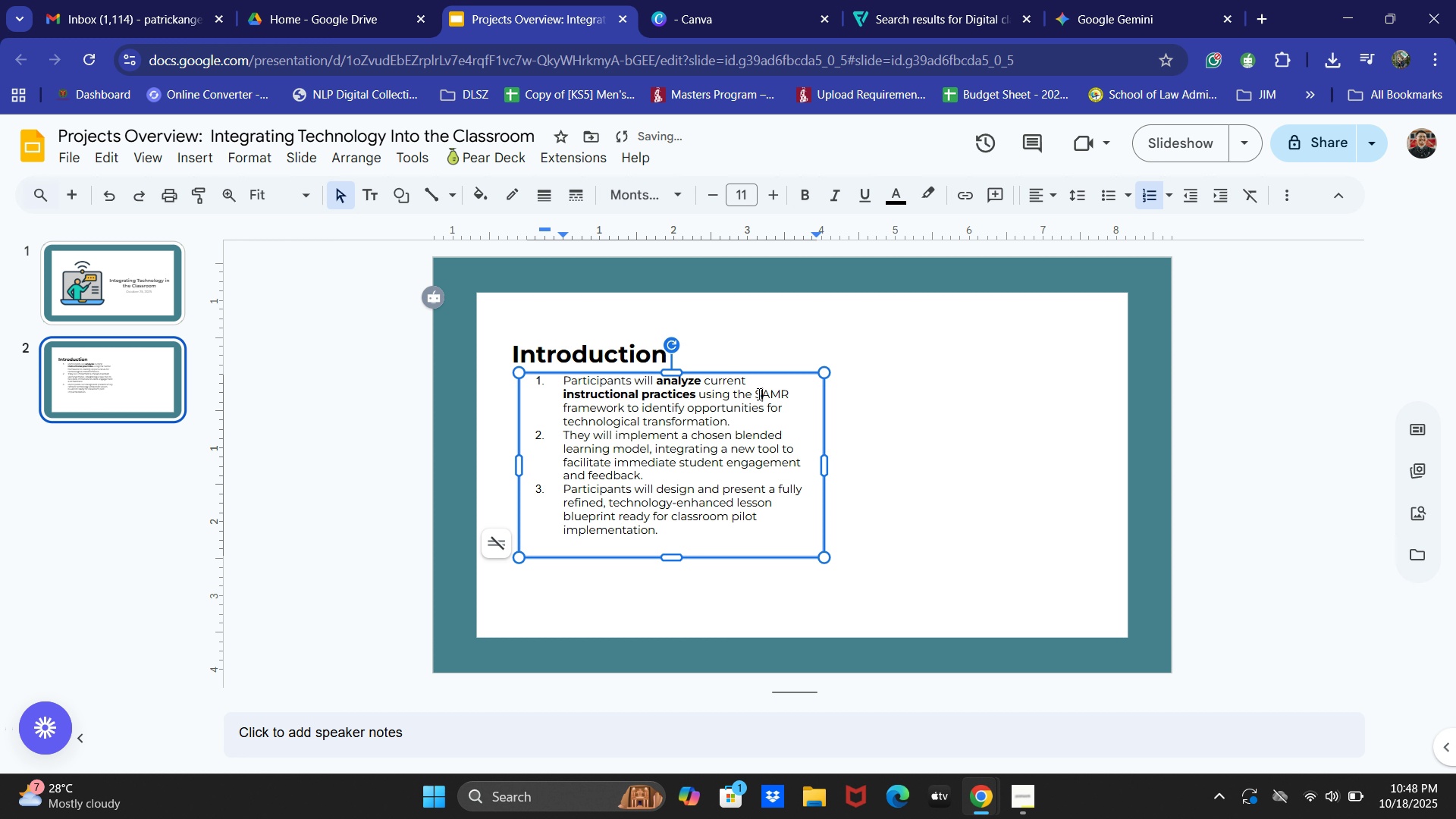 
left_click([758, 394])
 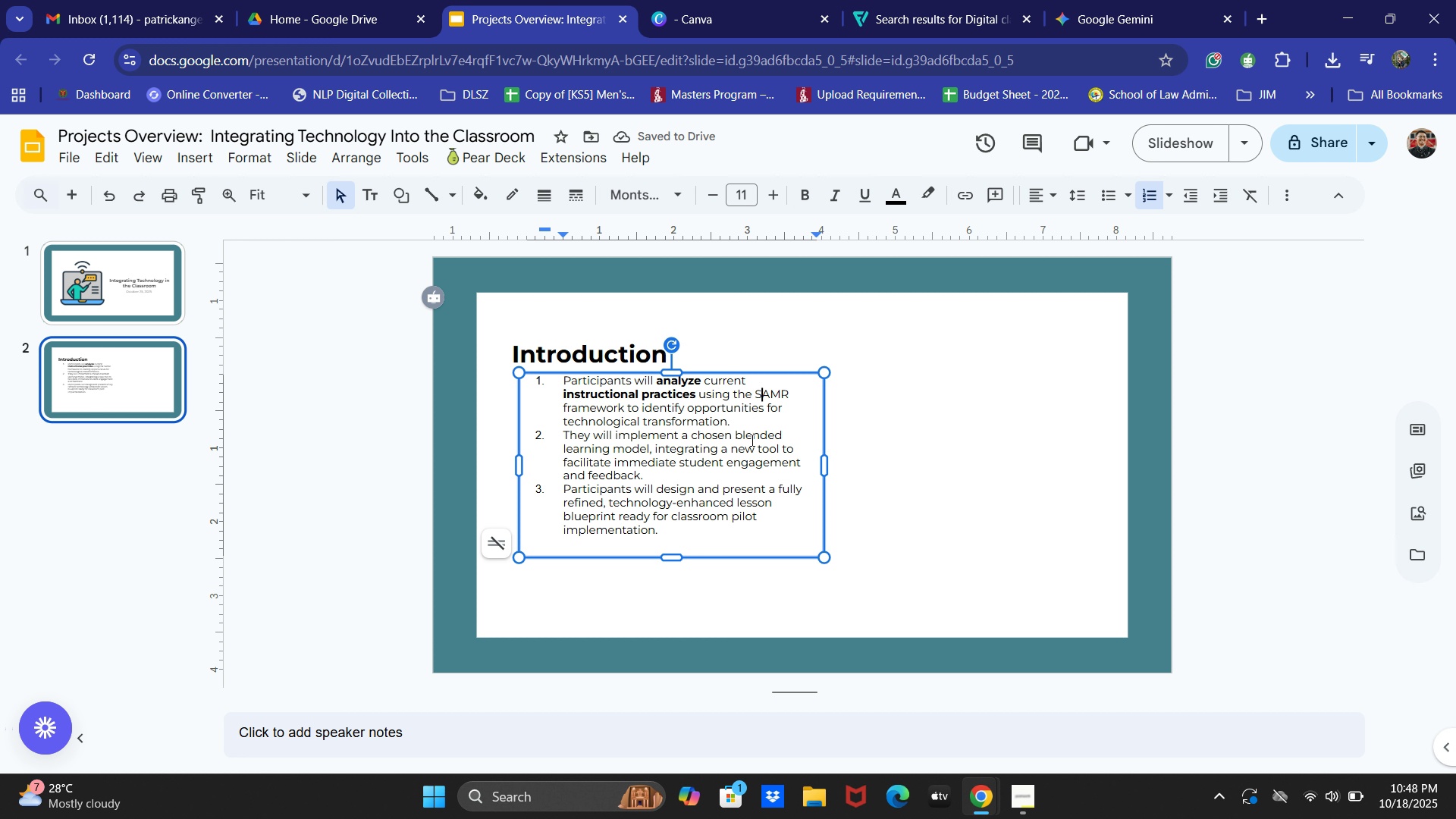 
left_click([749, 450])
 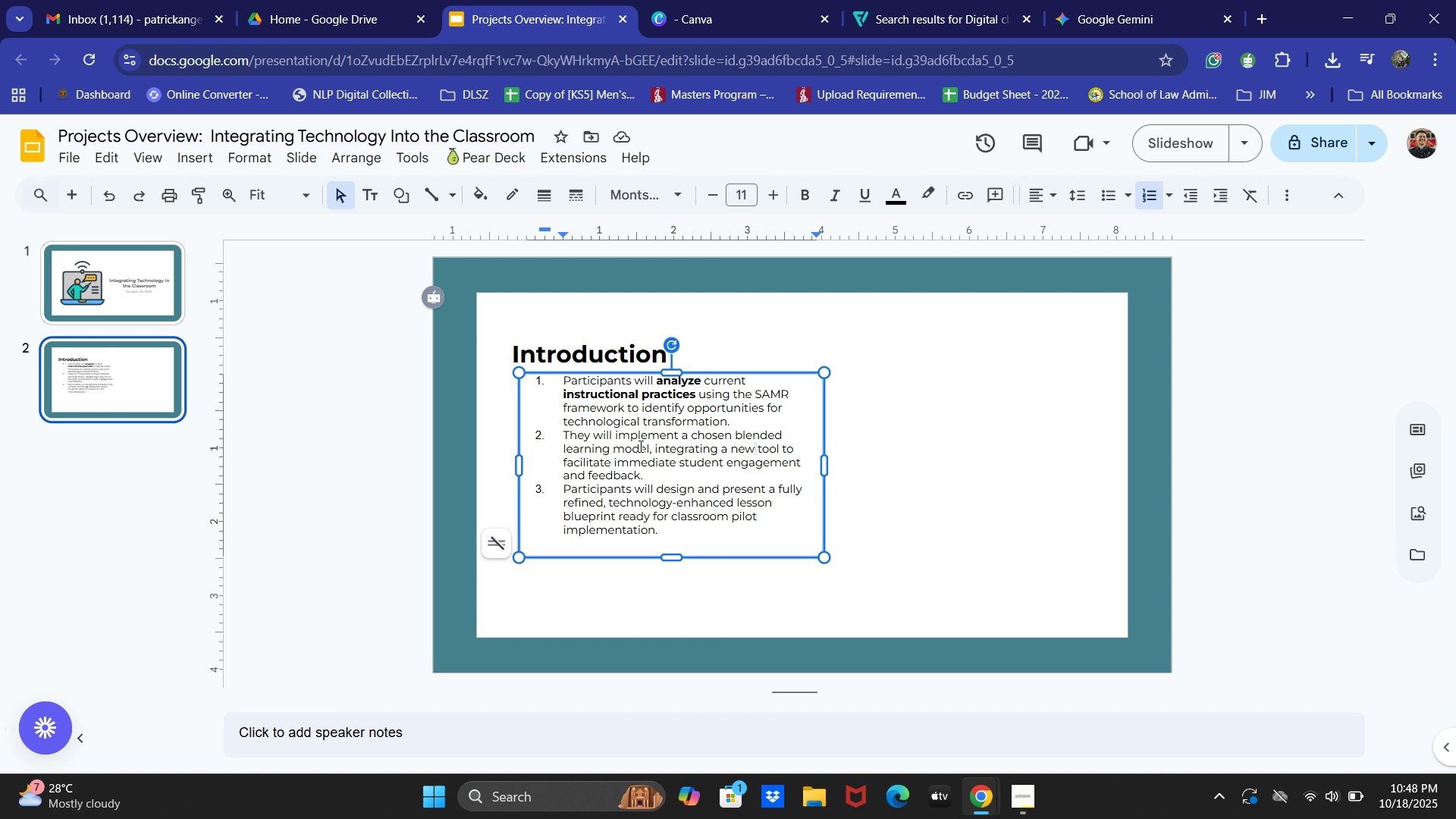 
left_click_drag(start_coordinate=[615, 436], to_coordinate=[679, 435])
 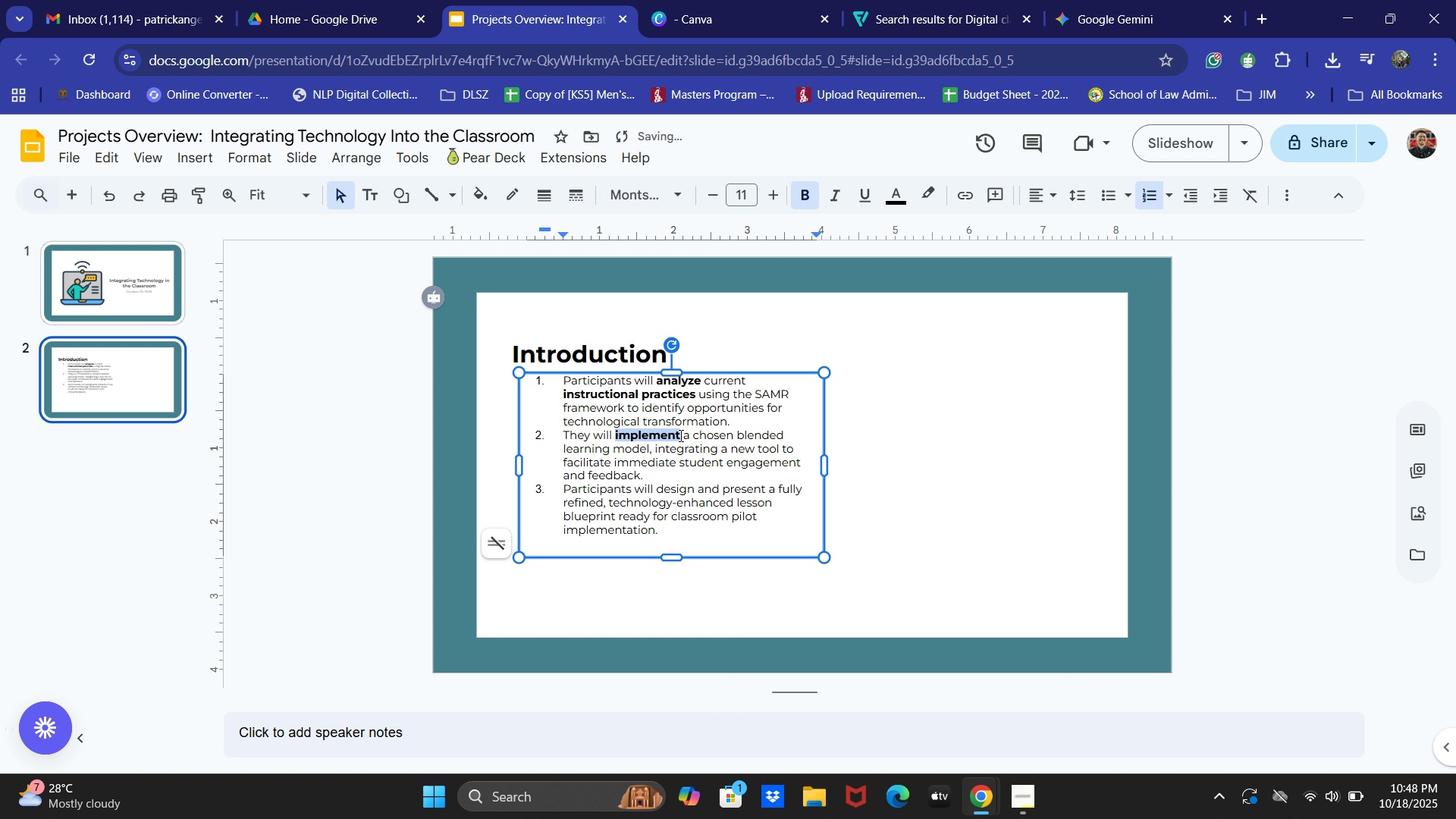 
key(Control+B)
 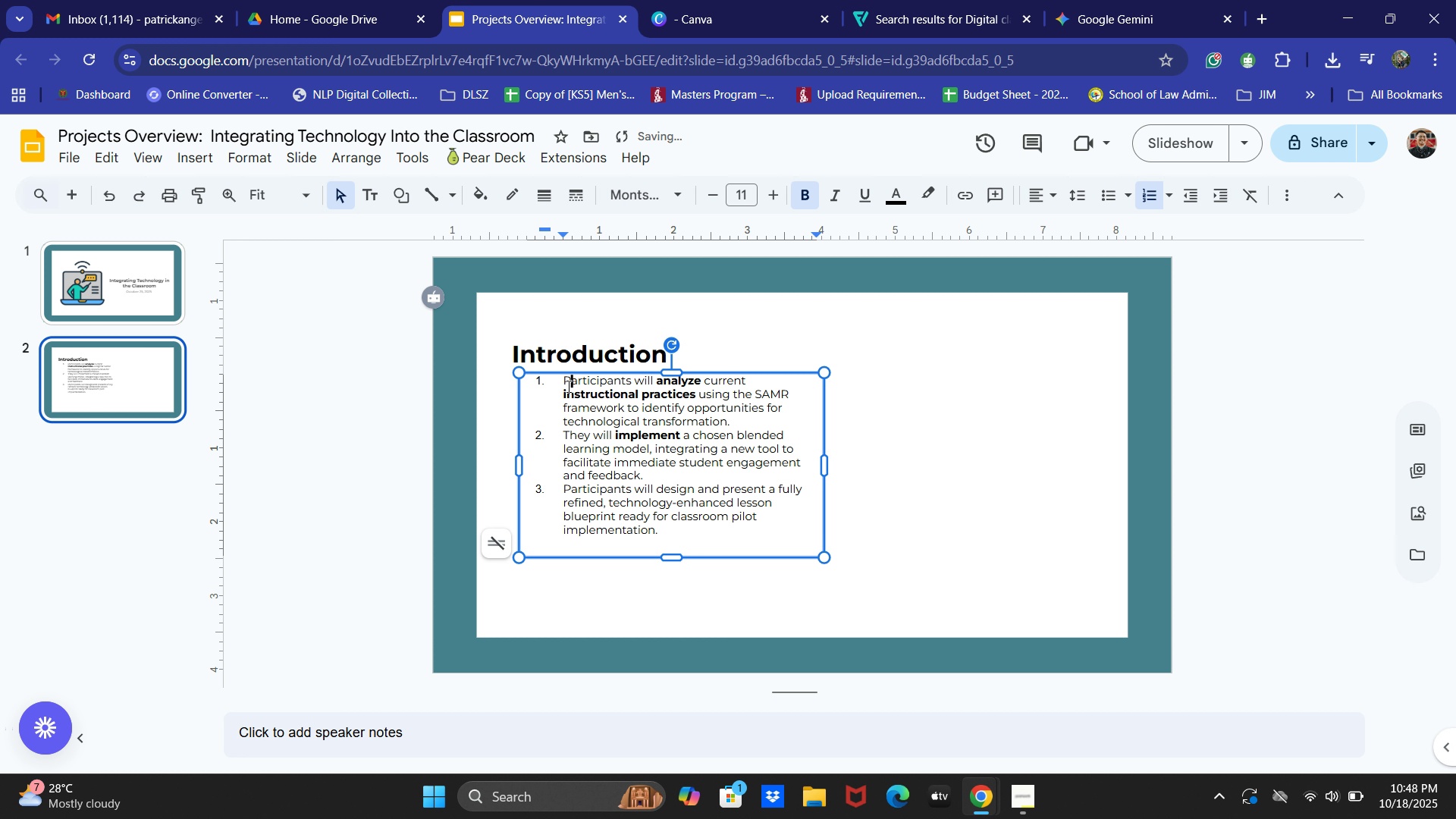 
double_click([568, 386])
 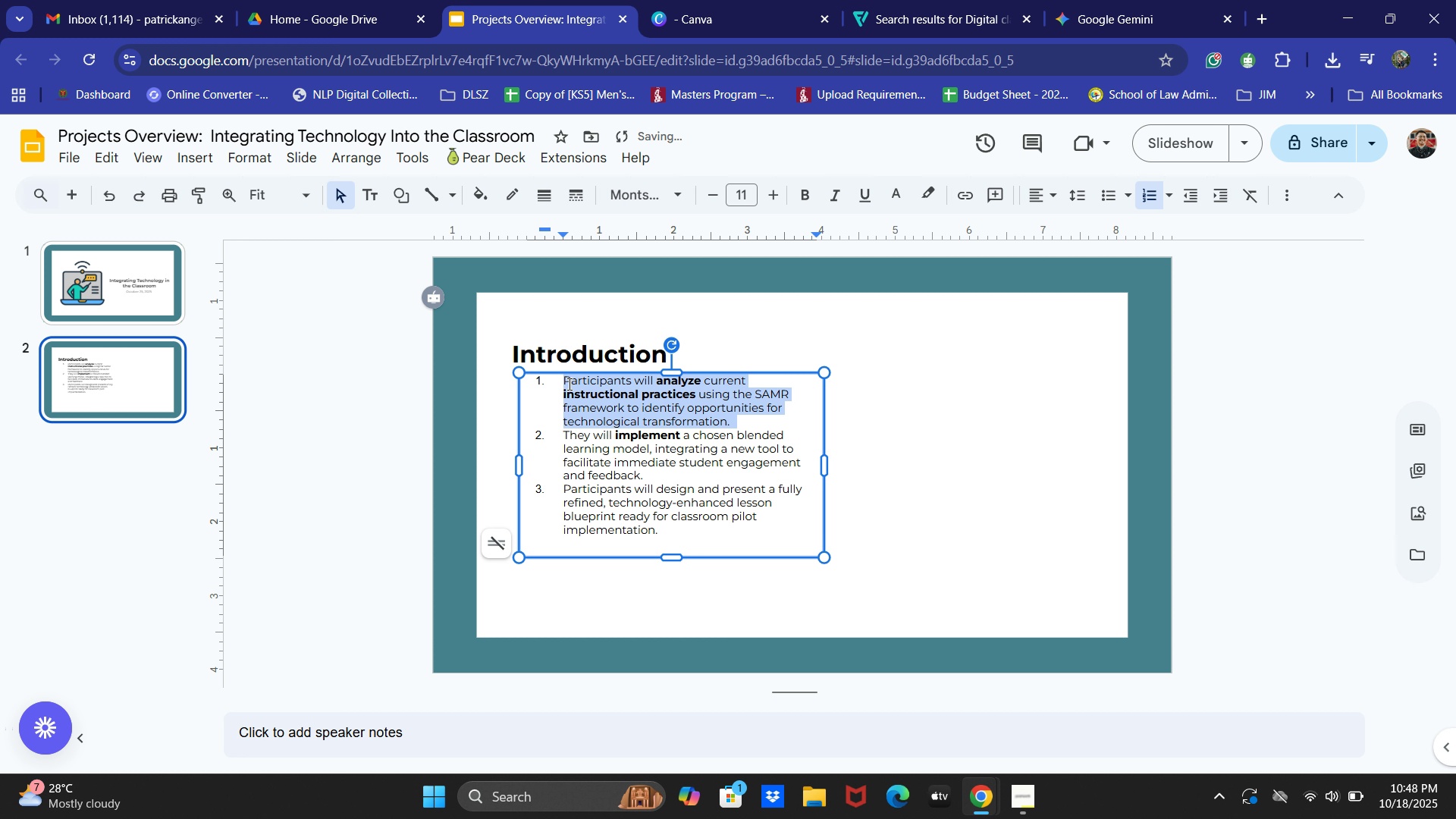 
triple_click([568, 384])
 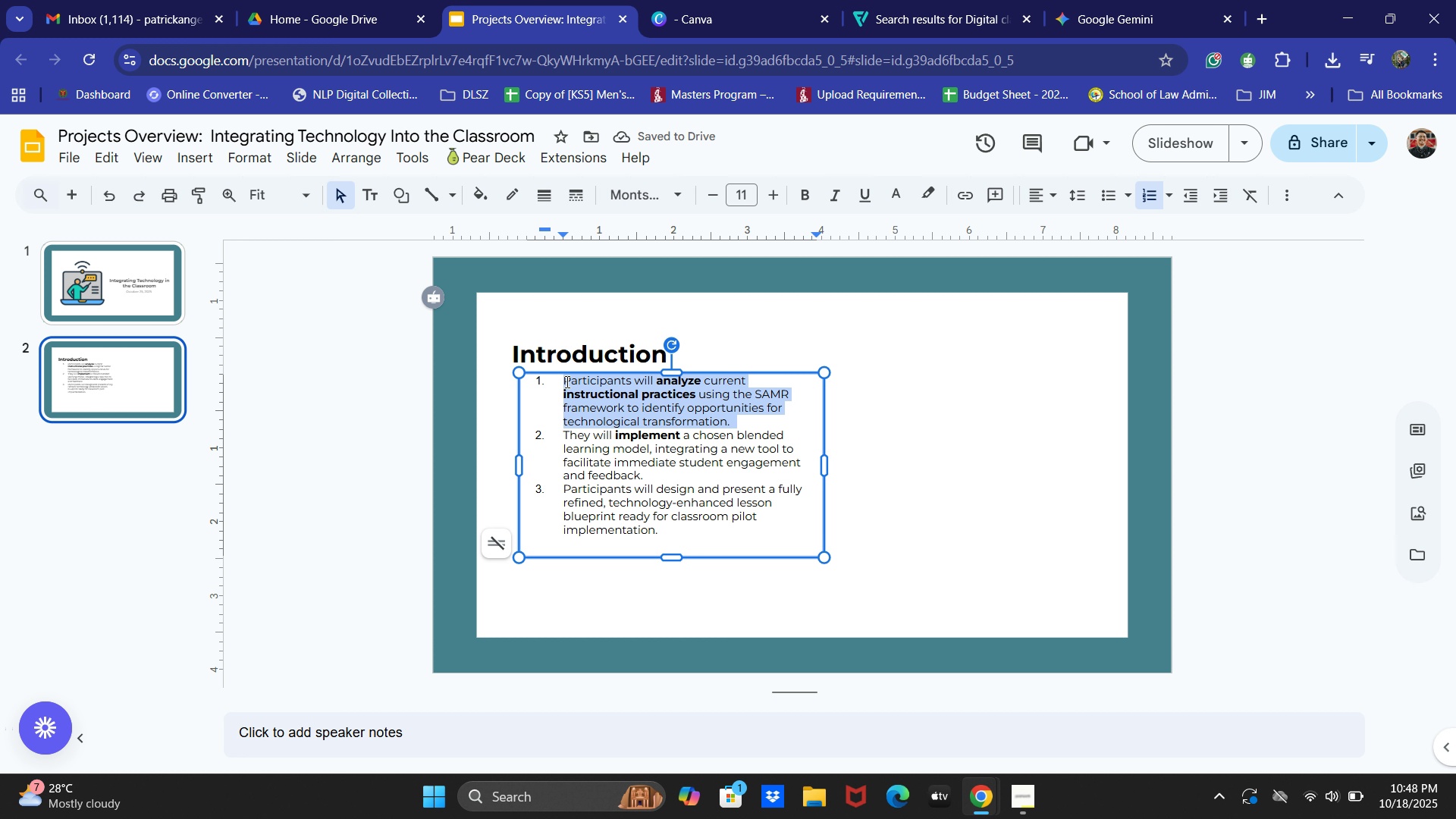 
left_click([566, 381])
 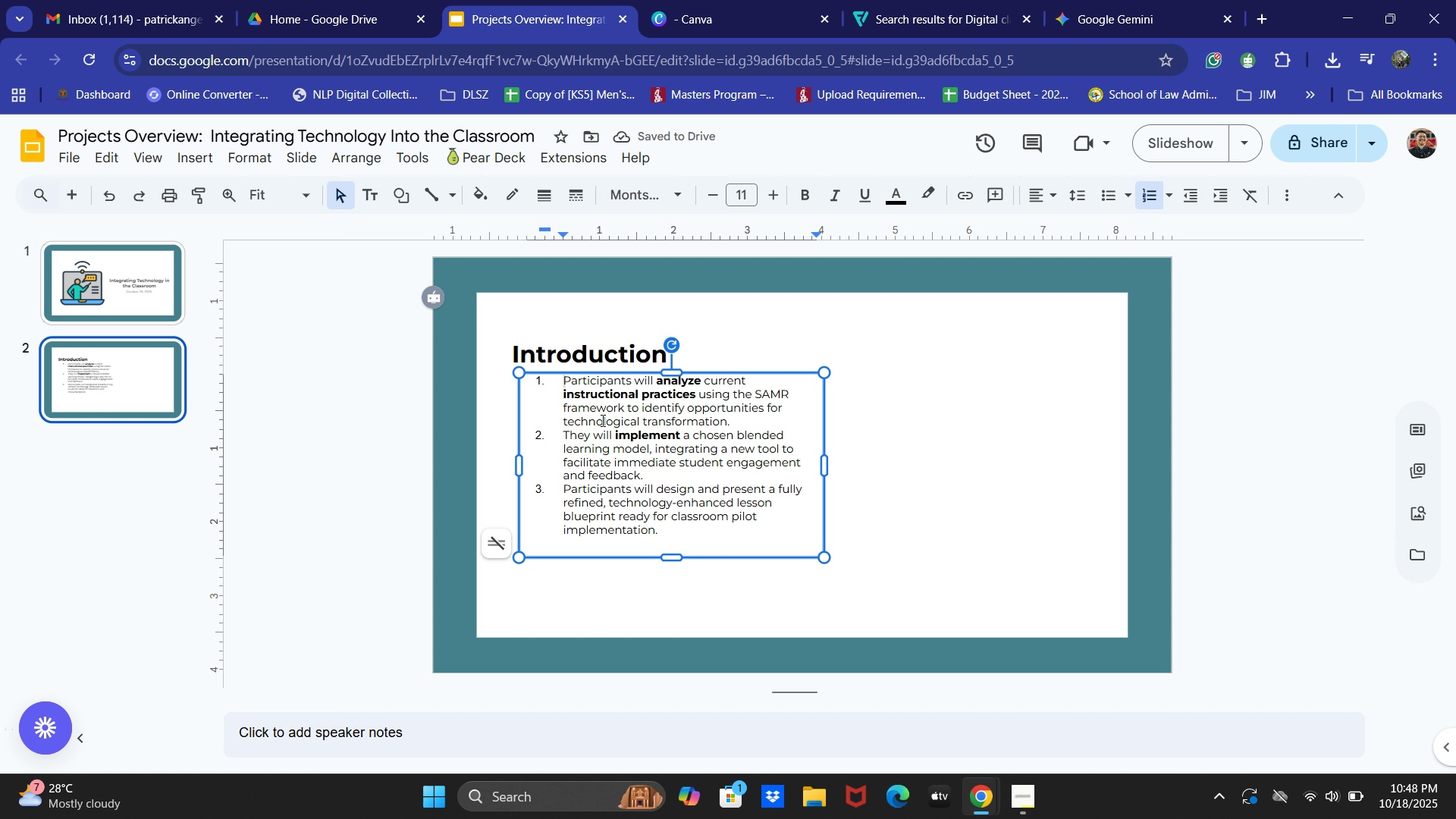 
key(Enter)
 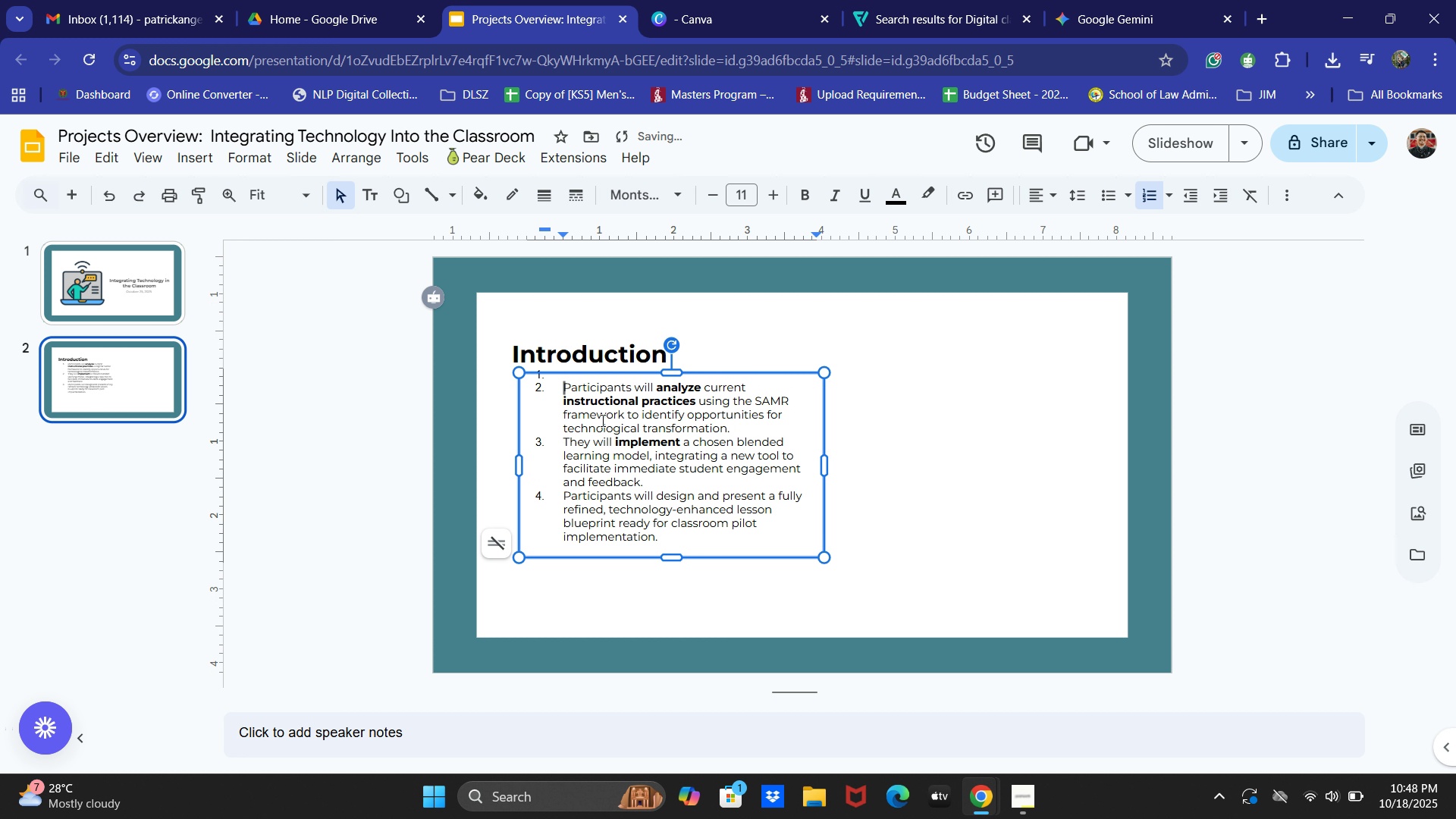 
key(ArrowUp)
 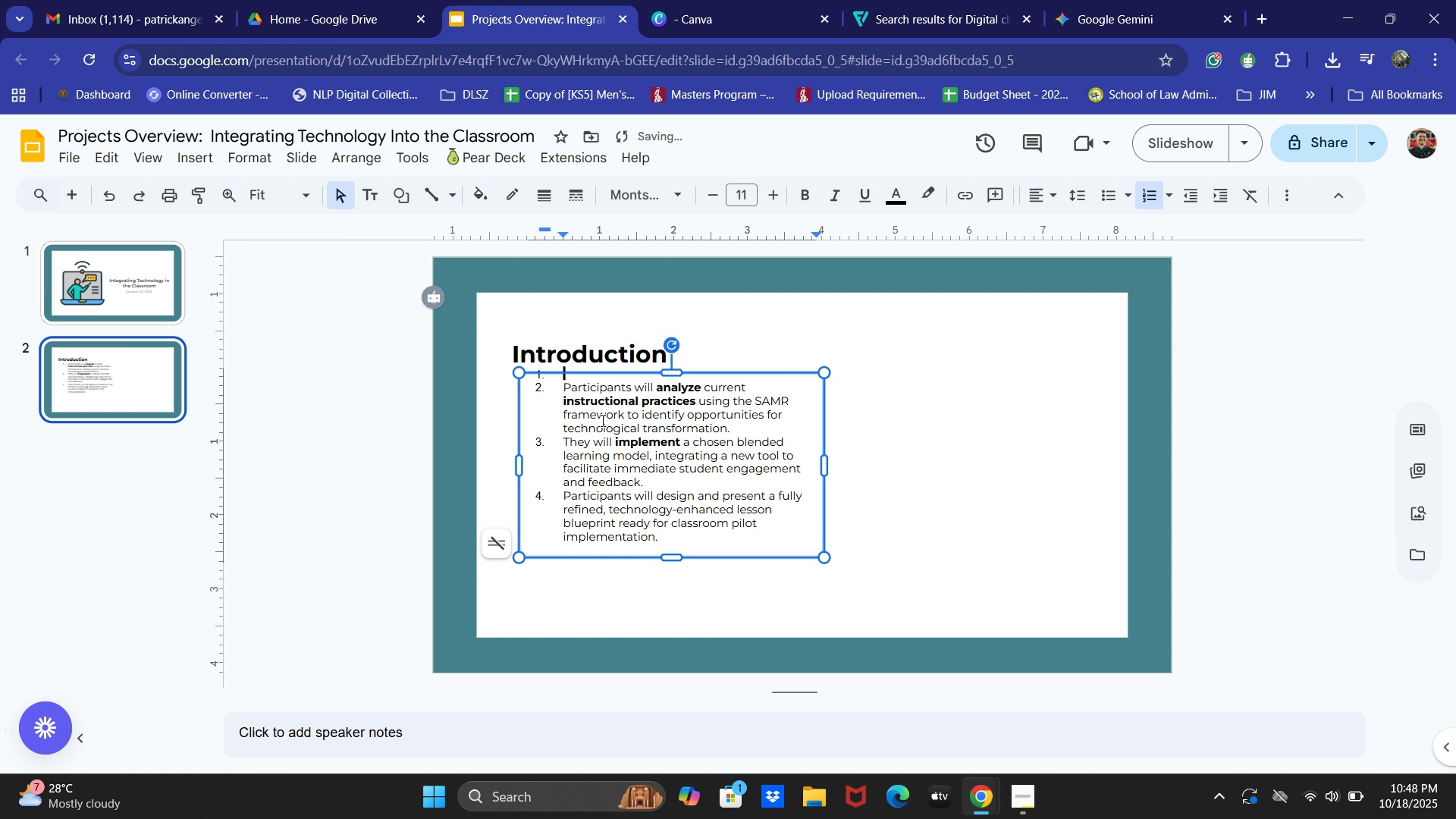 
key(Backspace)
 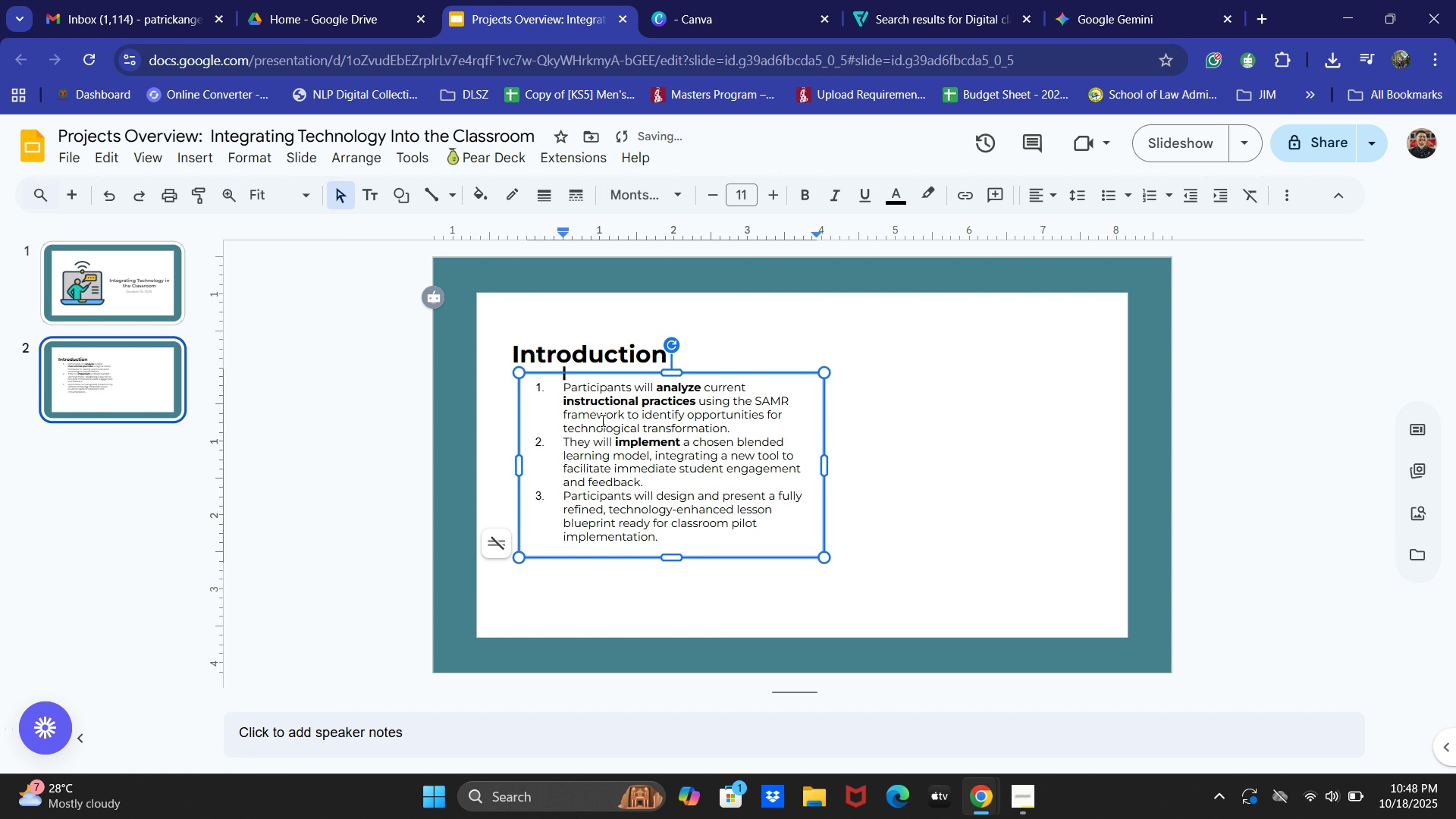 
key(Backspace)
 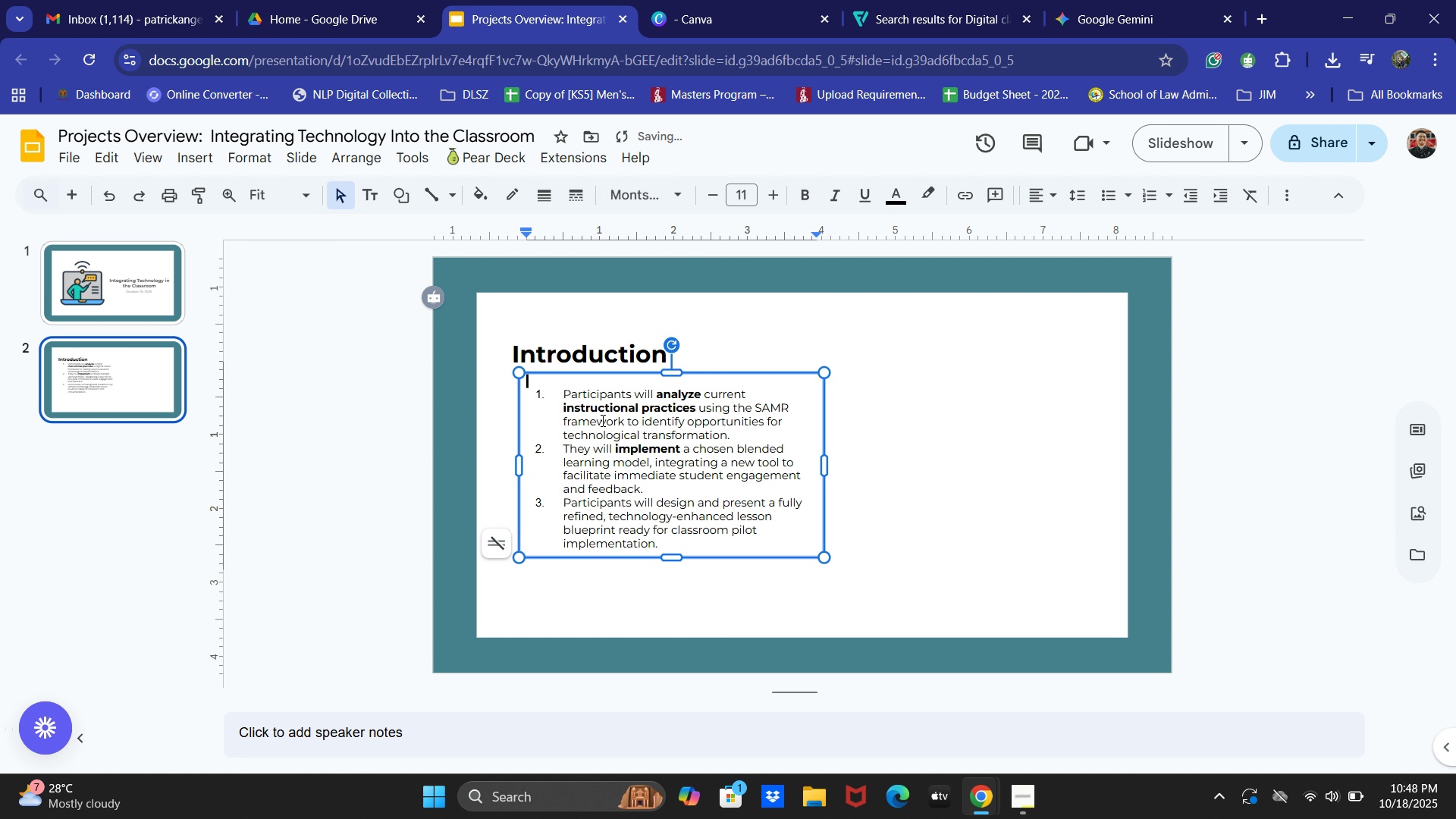 
key(Enter)
 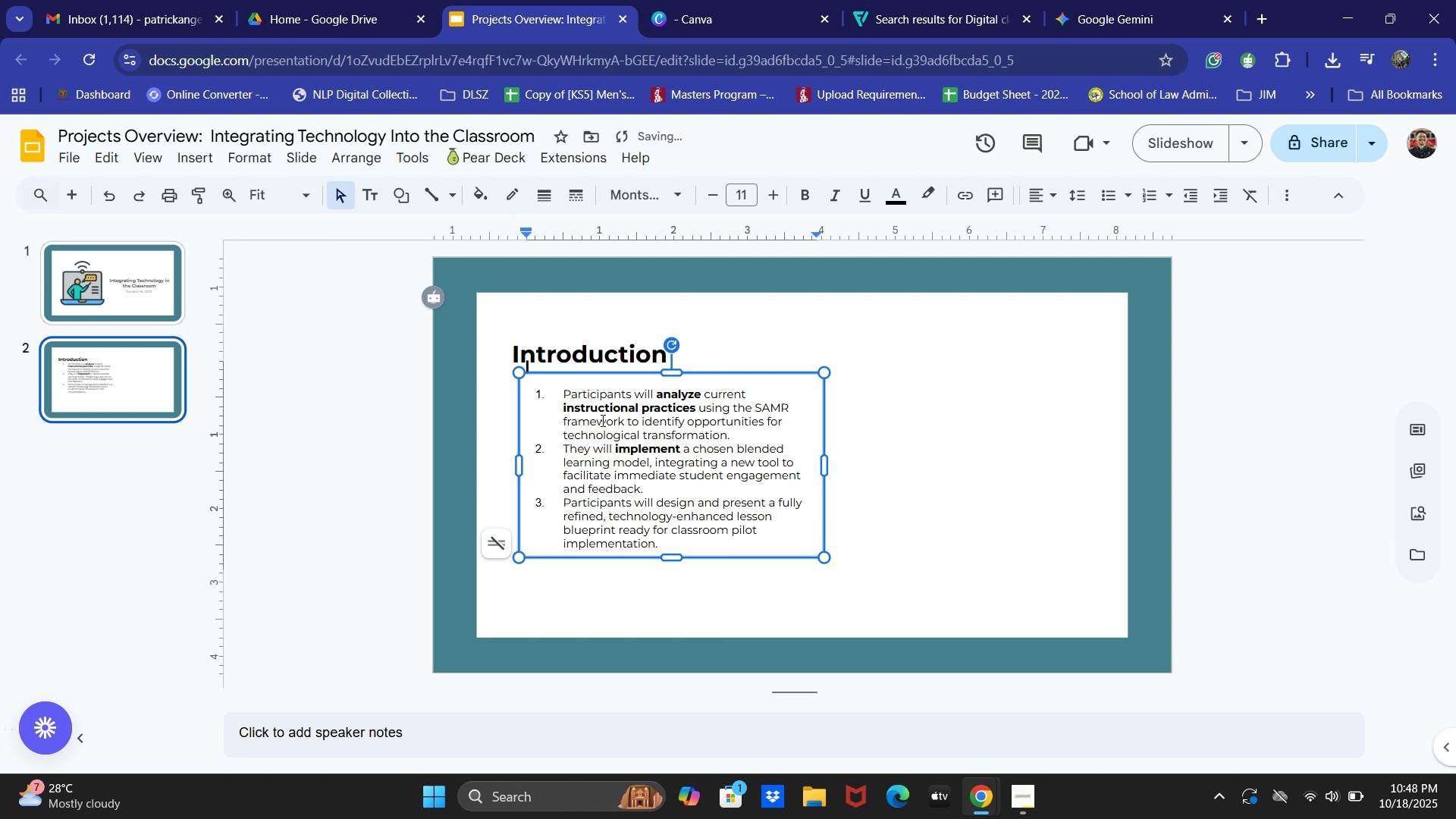 
key(ArrowUp)
 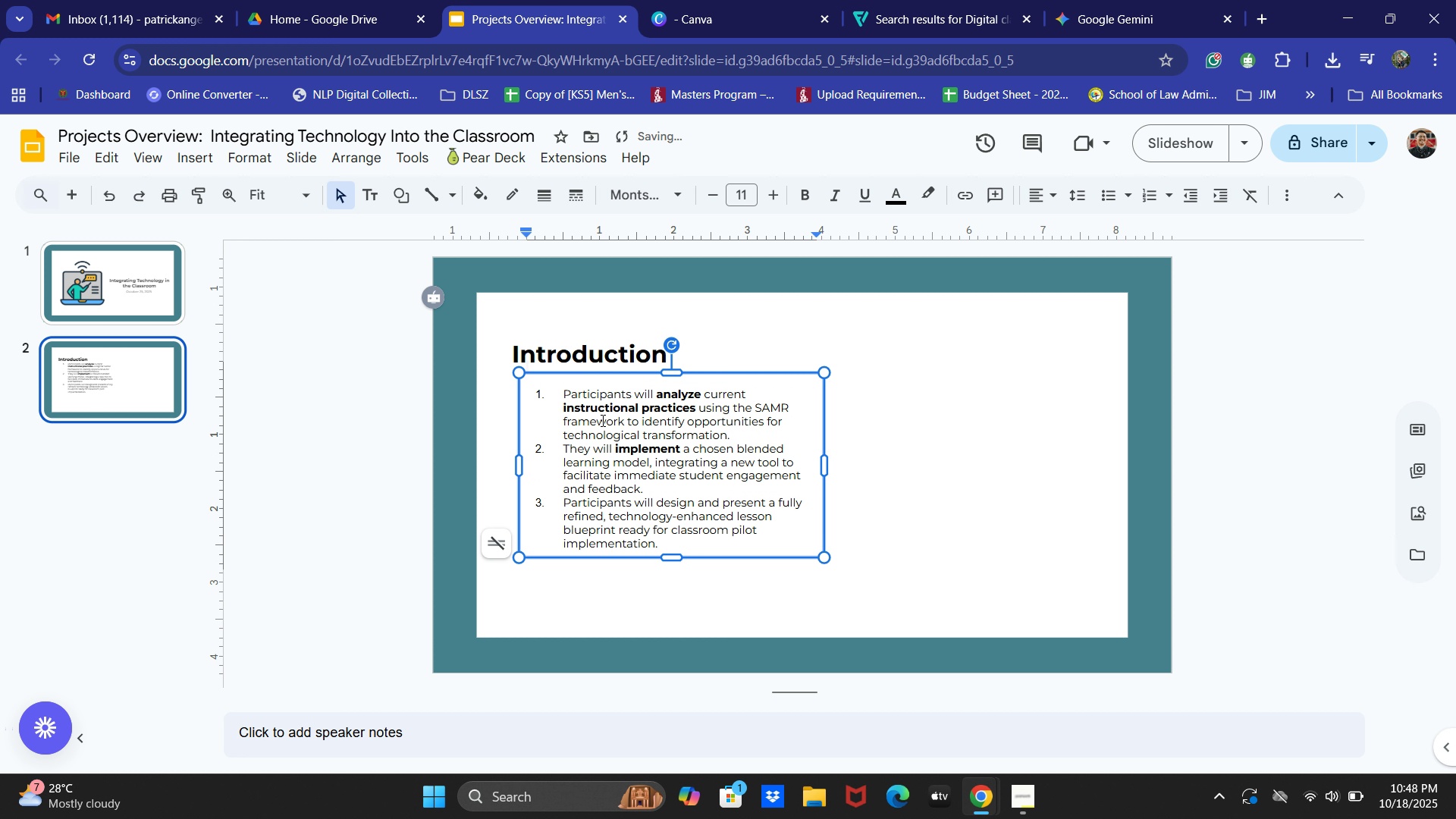 
key(Enter)
 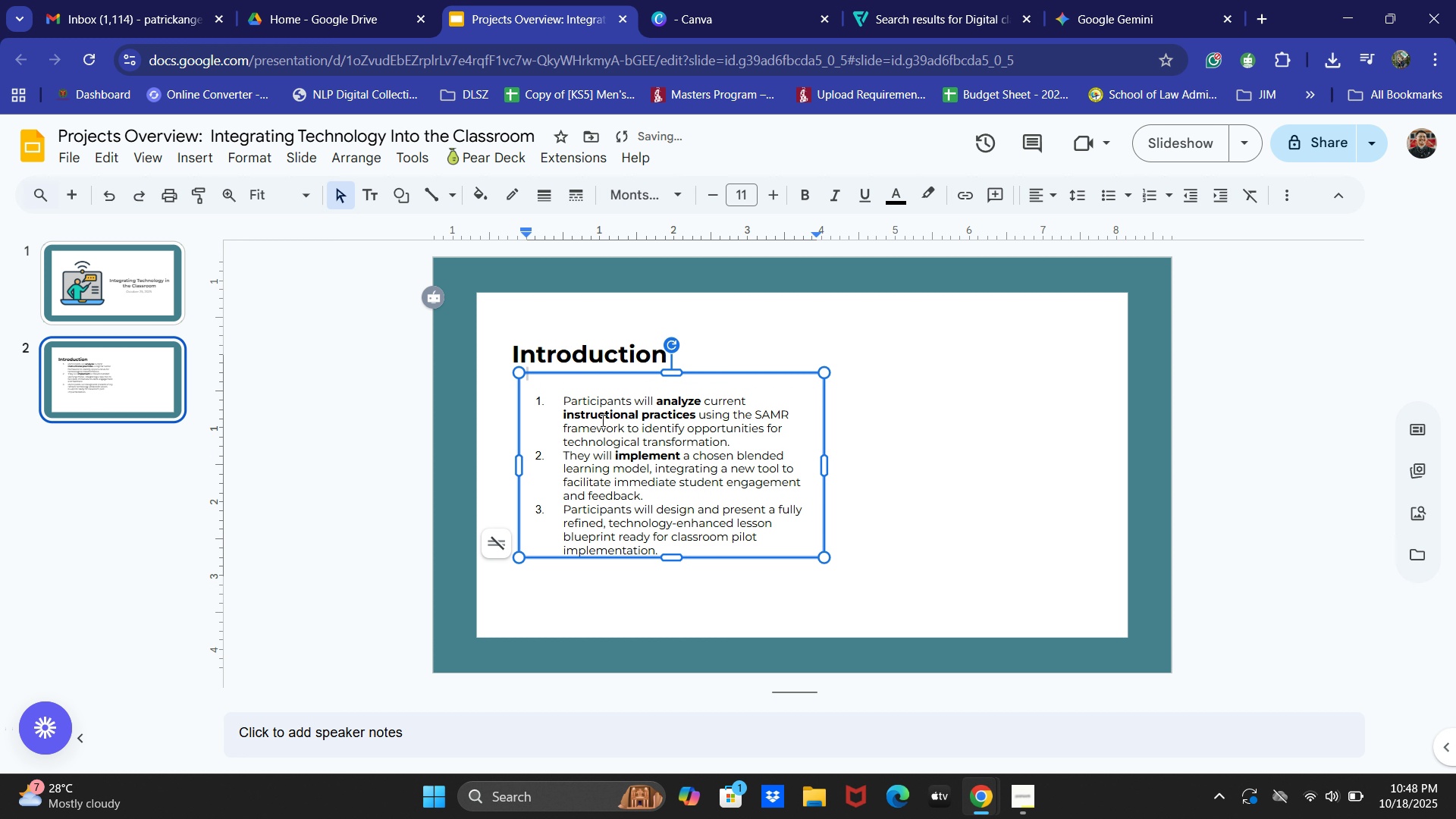 
key(Shift+ShiftLeft)
 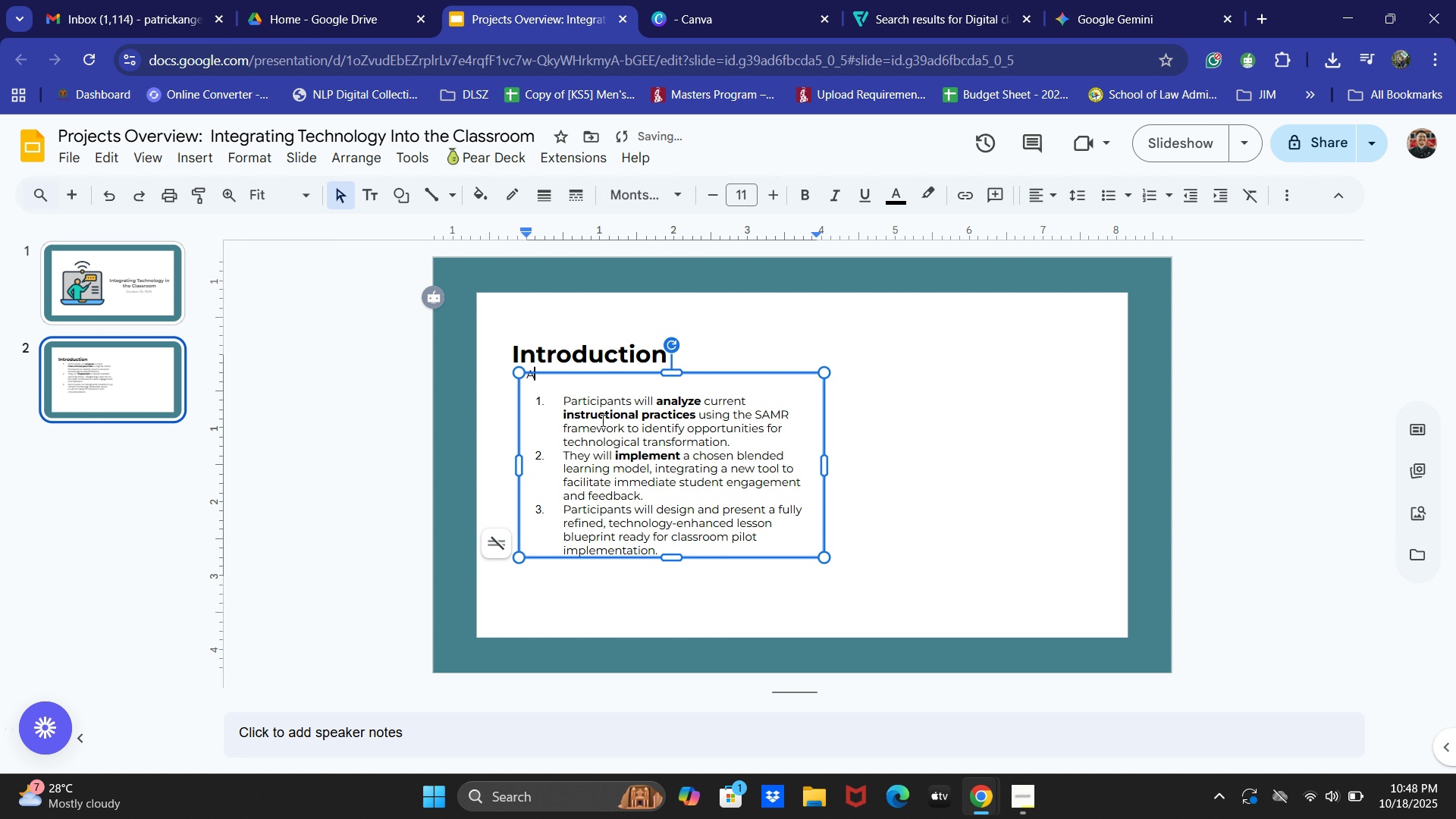 
key(Shift+A)
 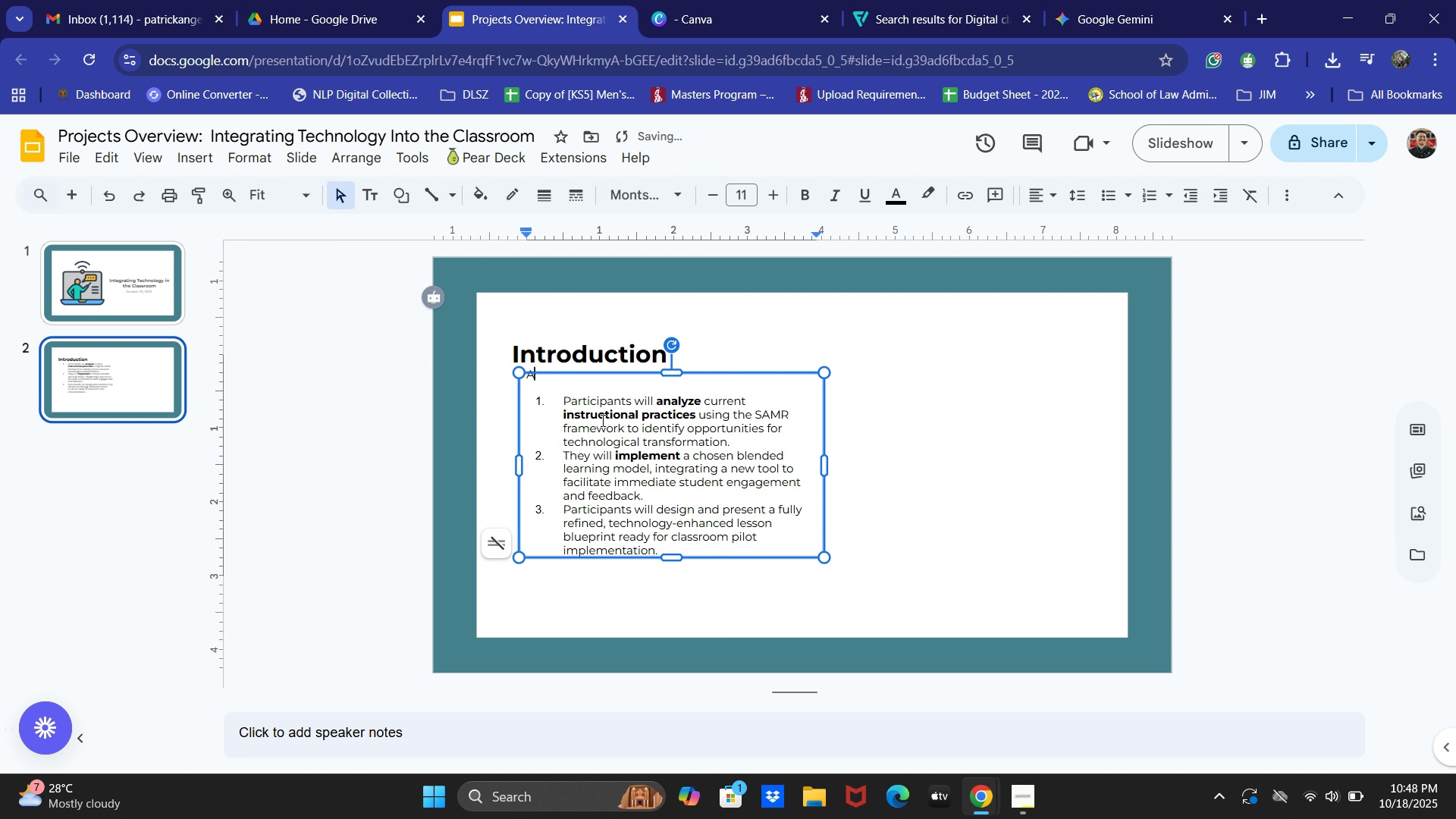 
key(Backspace)
 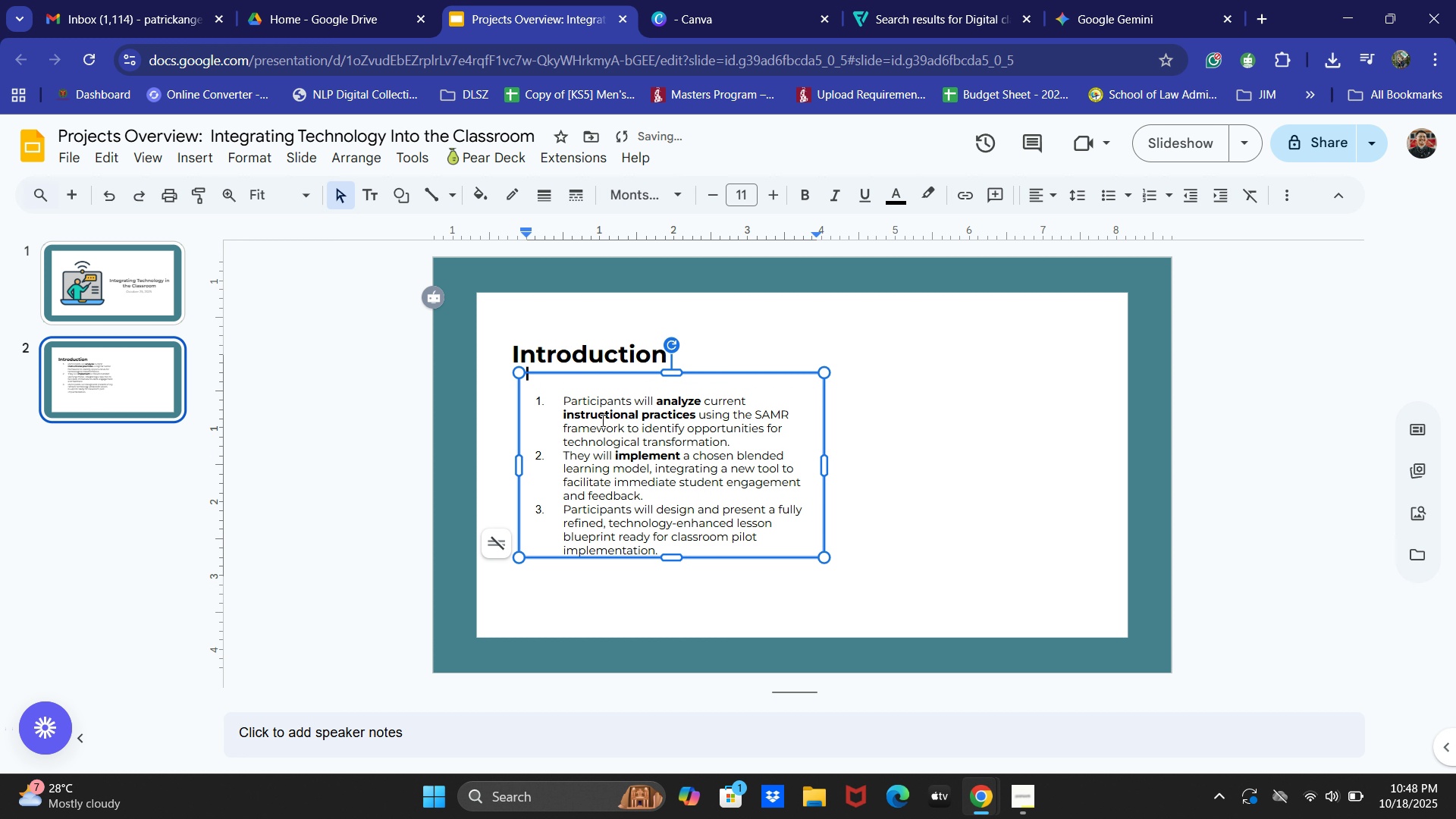 
key(ArrowDown)
 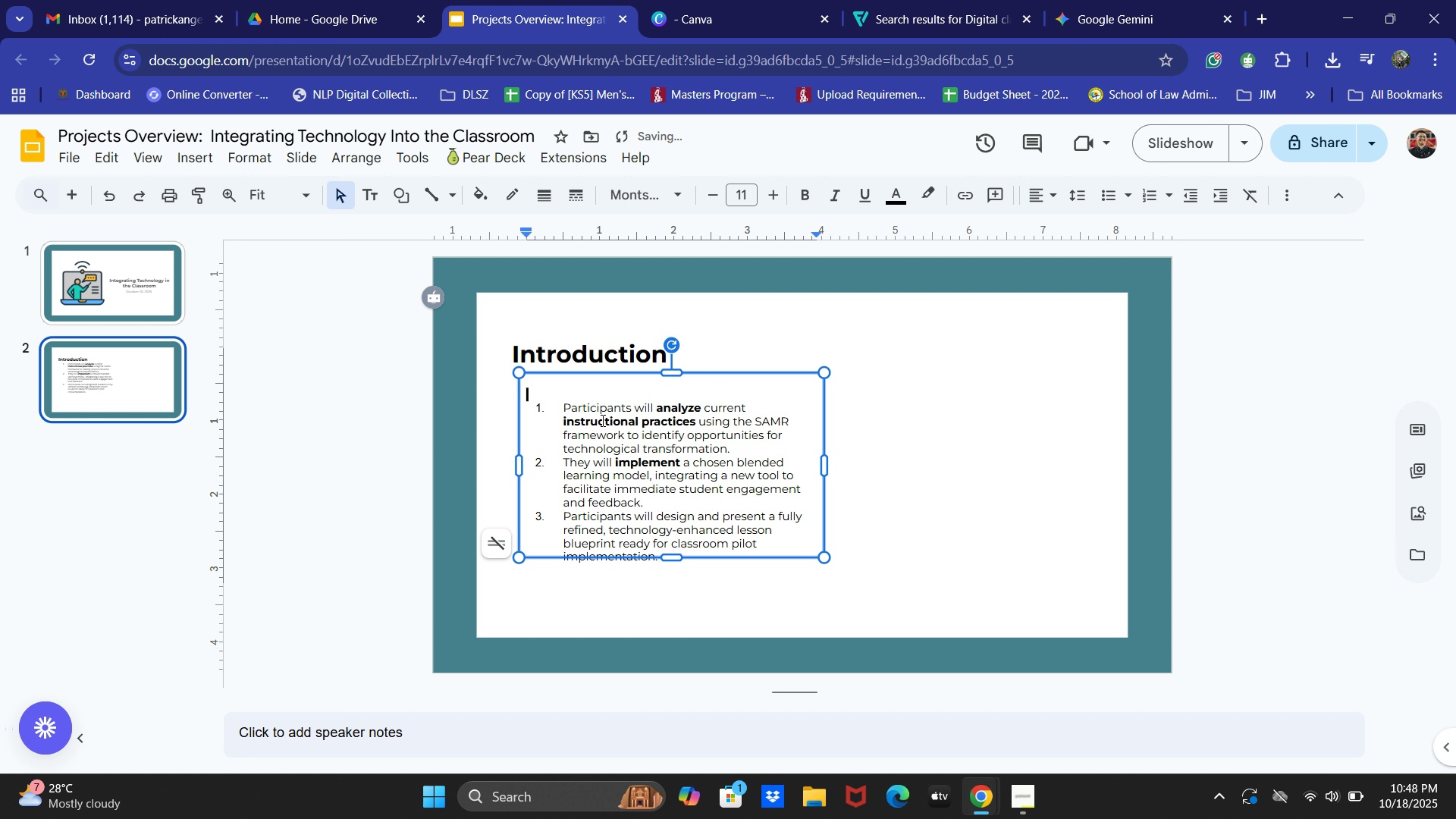 
key(Enter)
 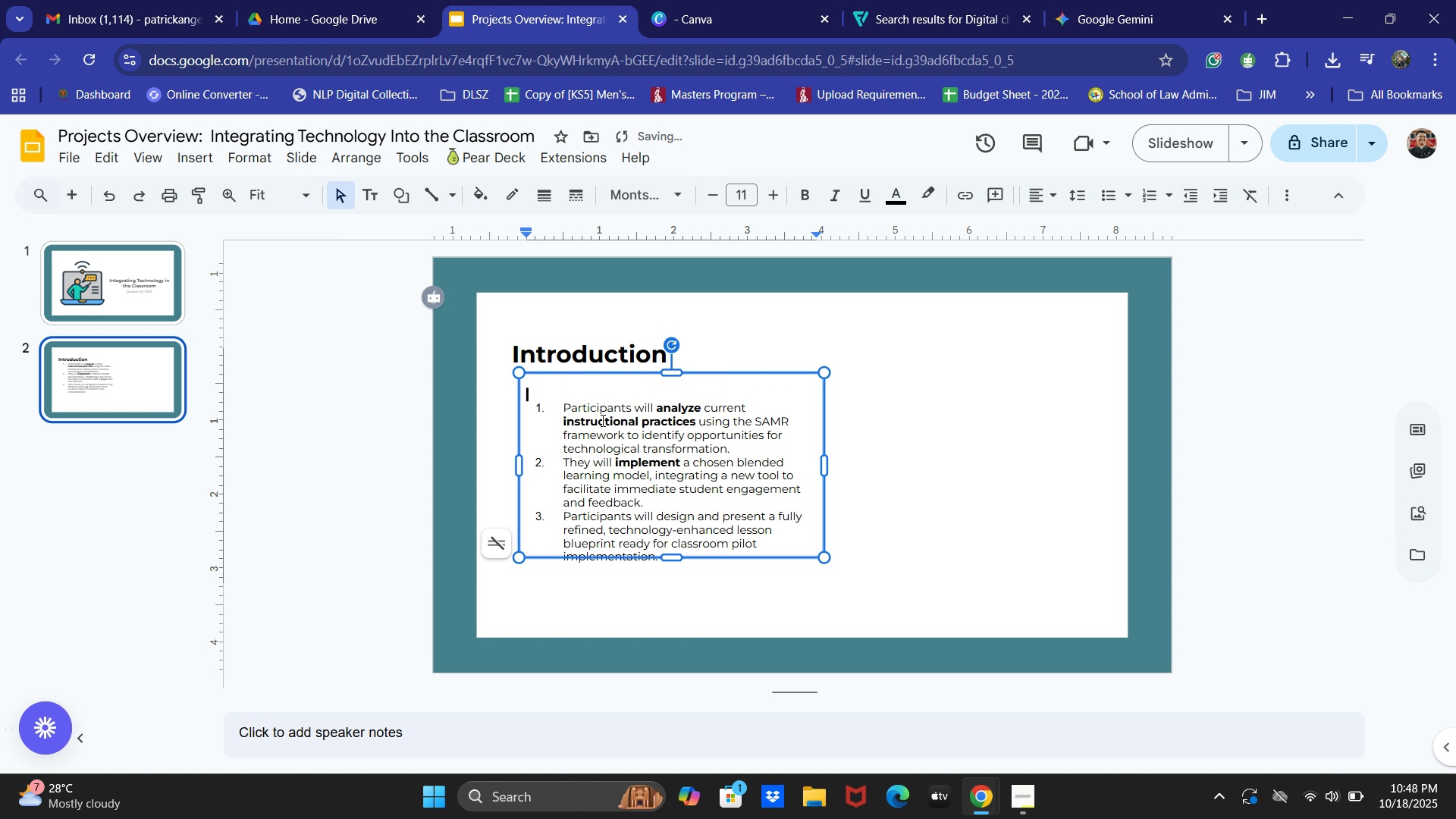 
key(Shift+ShiftRight)
 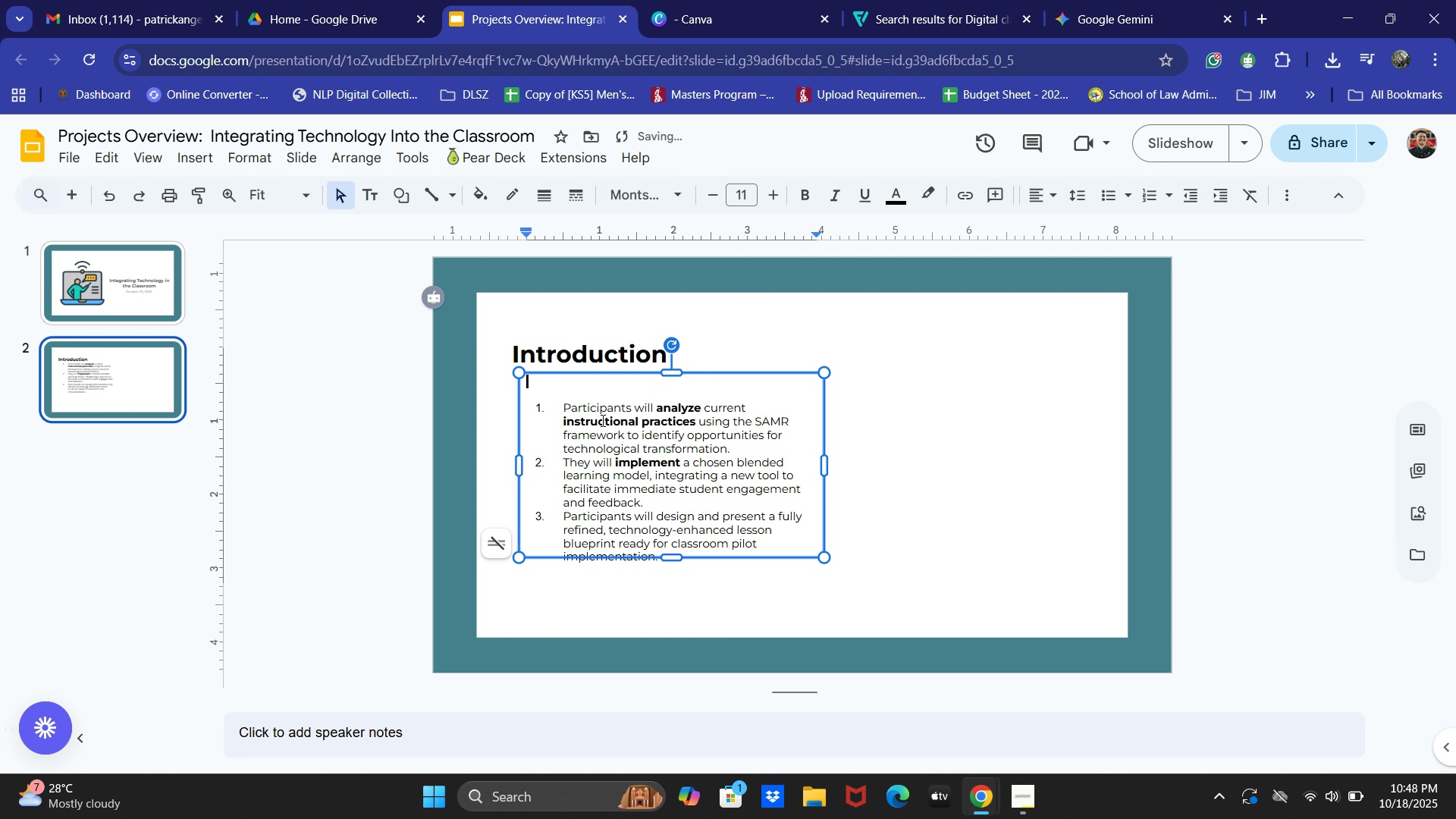 
key(ArrowUp)
 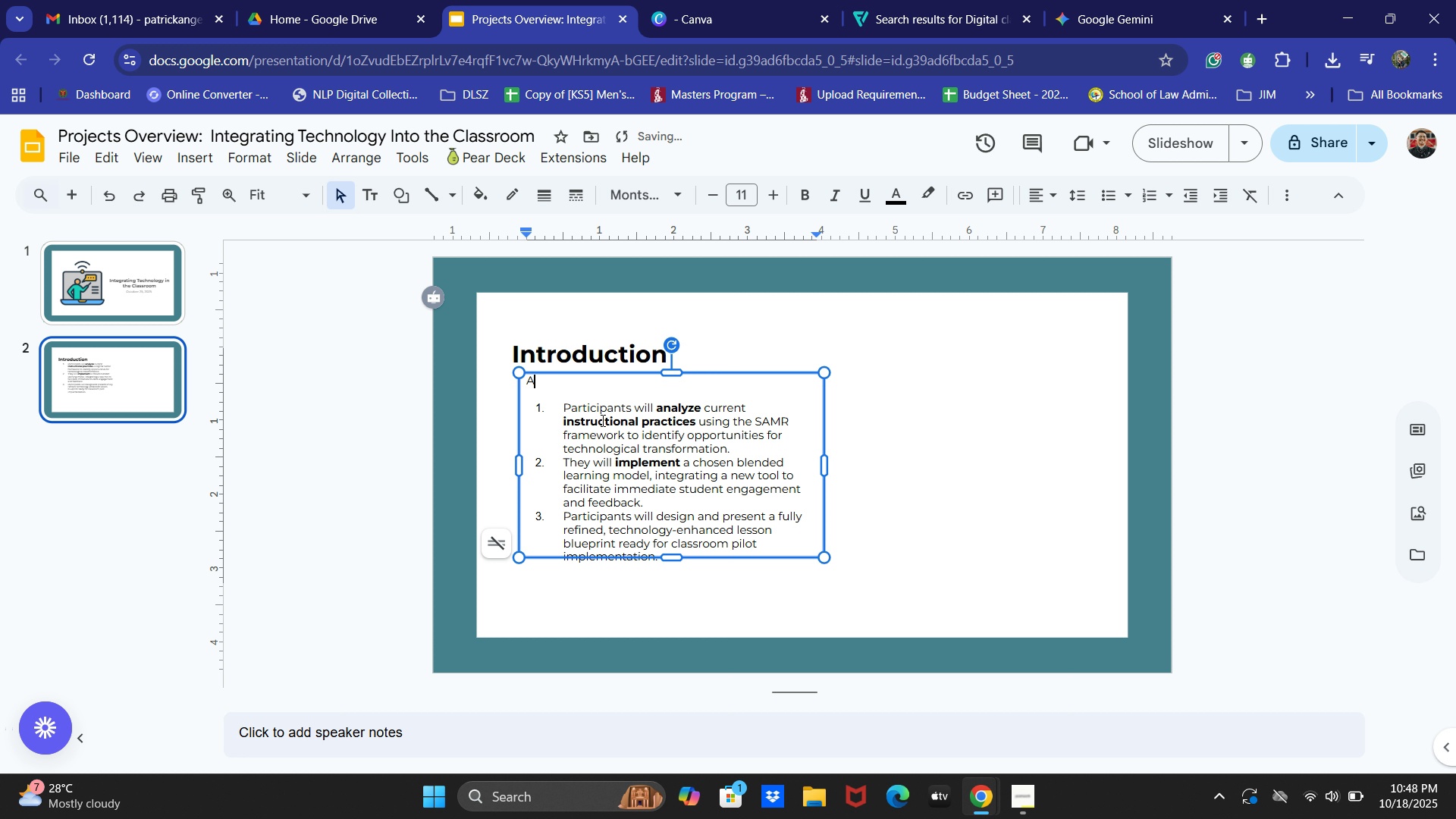 
type(At the end of the p)
key(Backspace)
type(workshop the participant s)
key(Backspace)
type(s)
key(Backspace)
type( )
key(Backspace)
key(Backspace)
type(s will be able t o)
key(Backspace)
key(Backspace)
type(o:)
 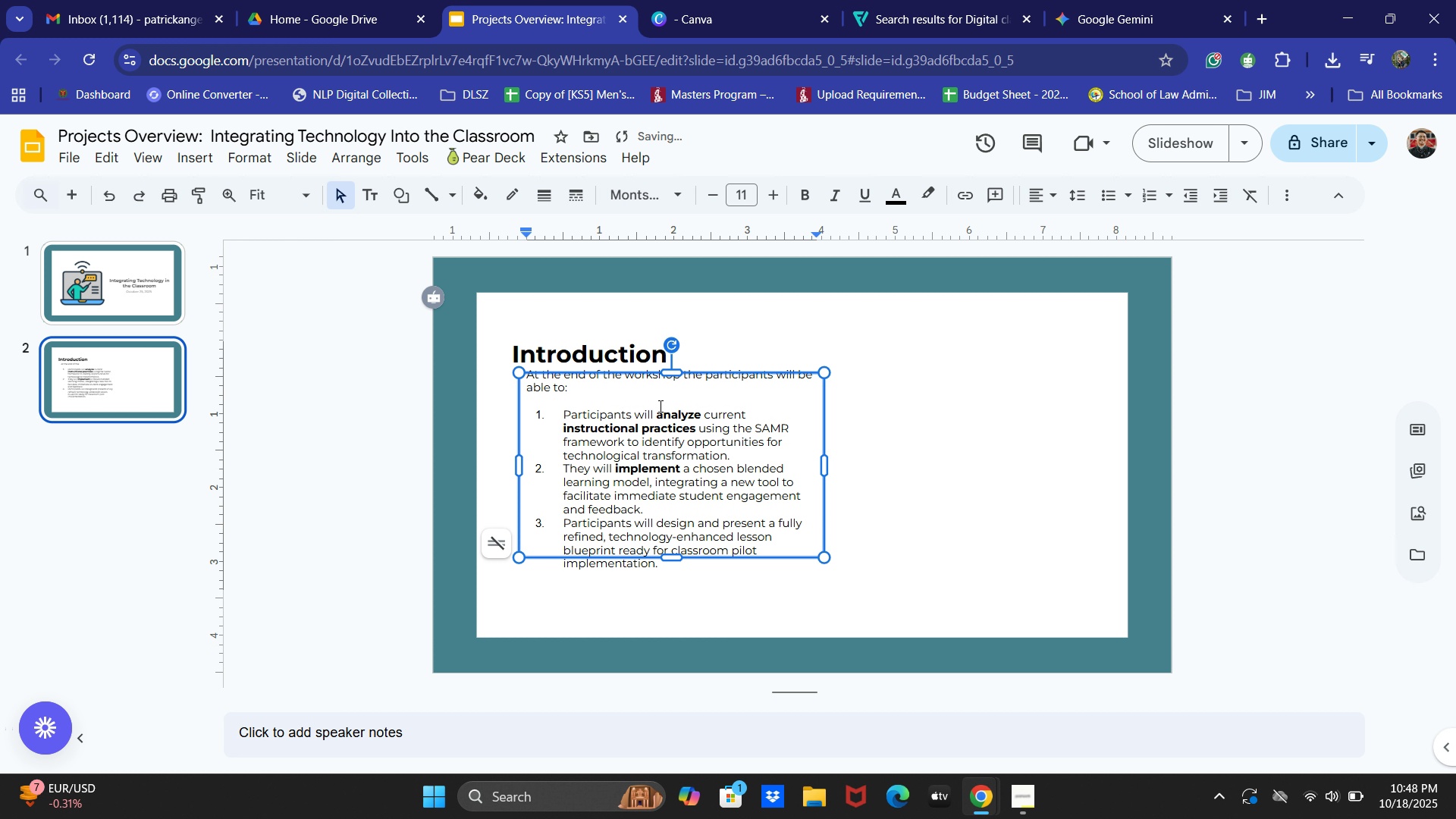 
left_click_drag(start_coordinate=[654, 415], to_coordinate=[558, 413])
 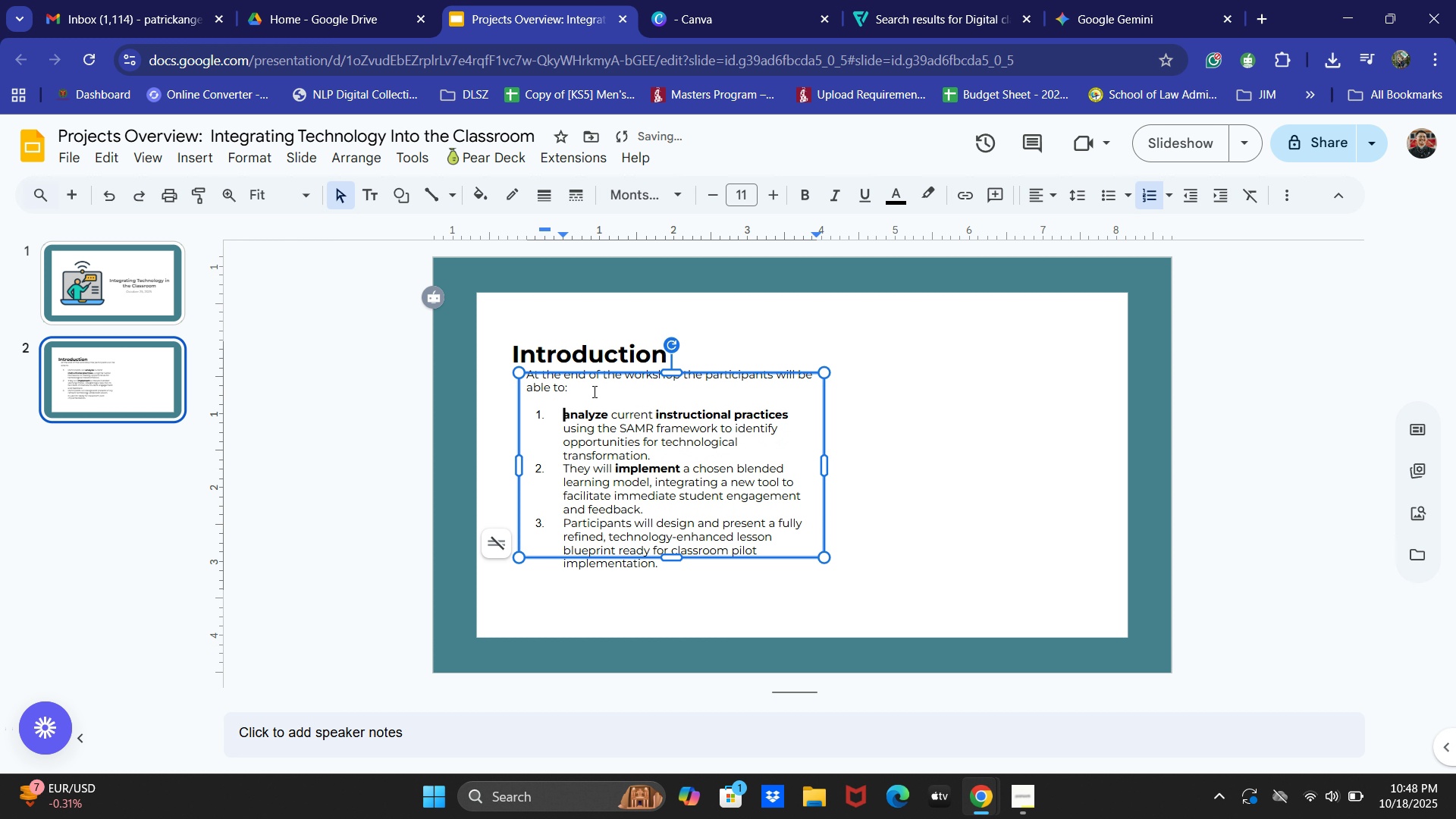 
key(Backspace)
 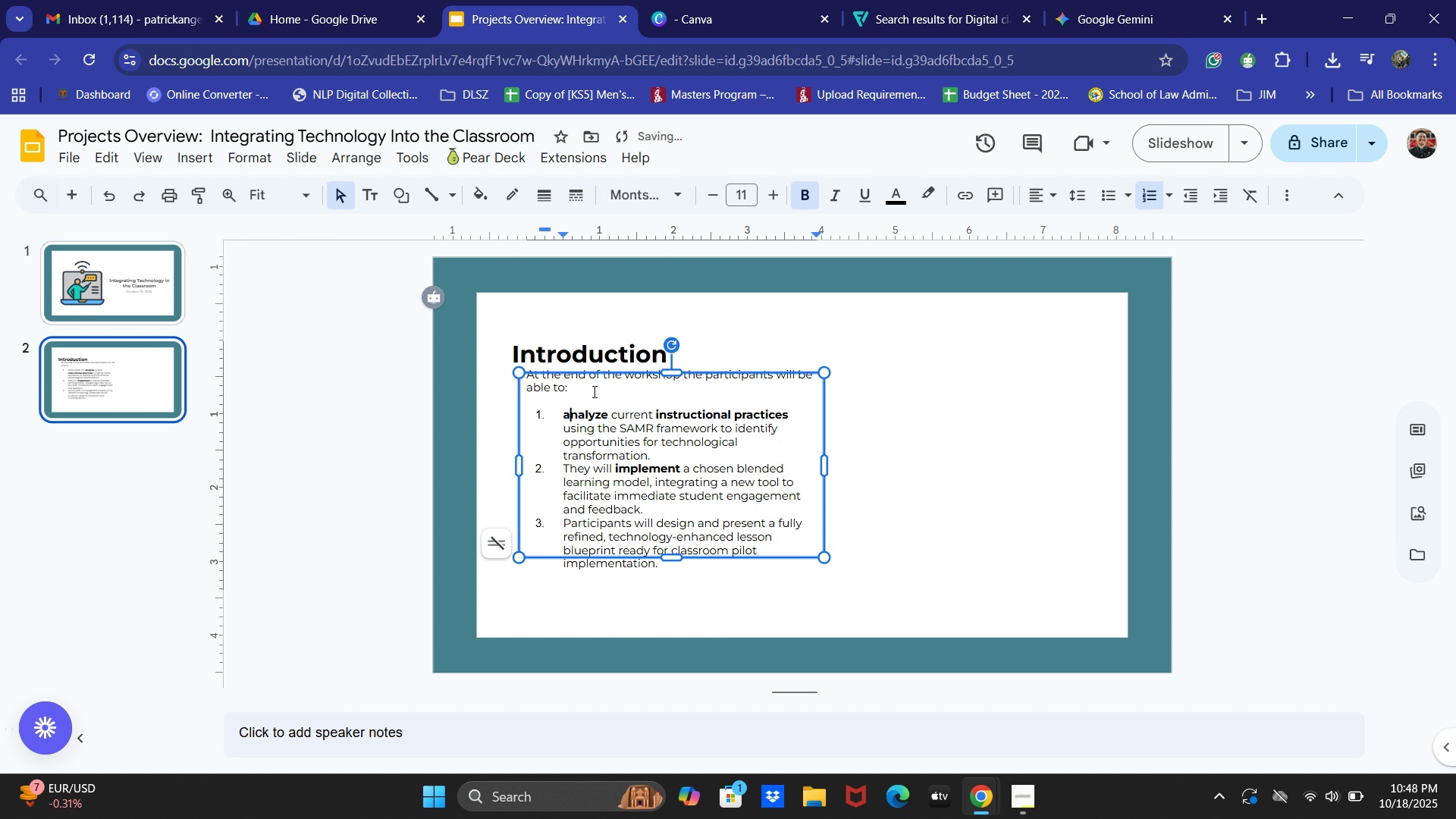 
key(ArrowRight)
 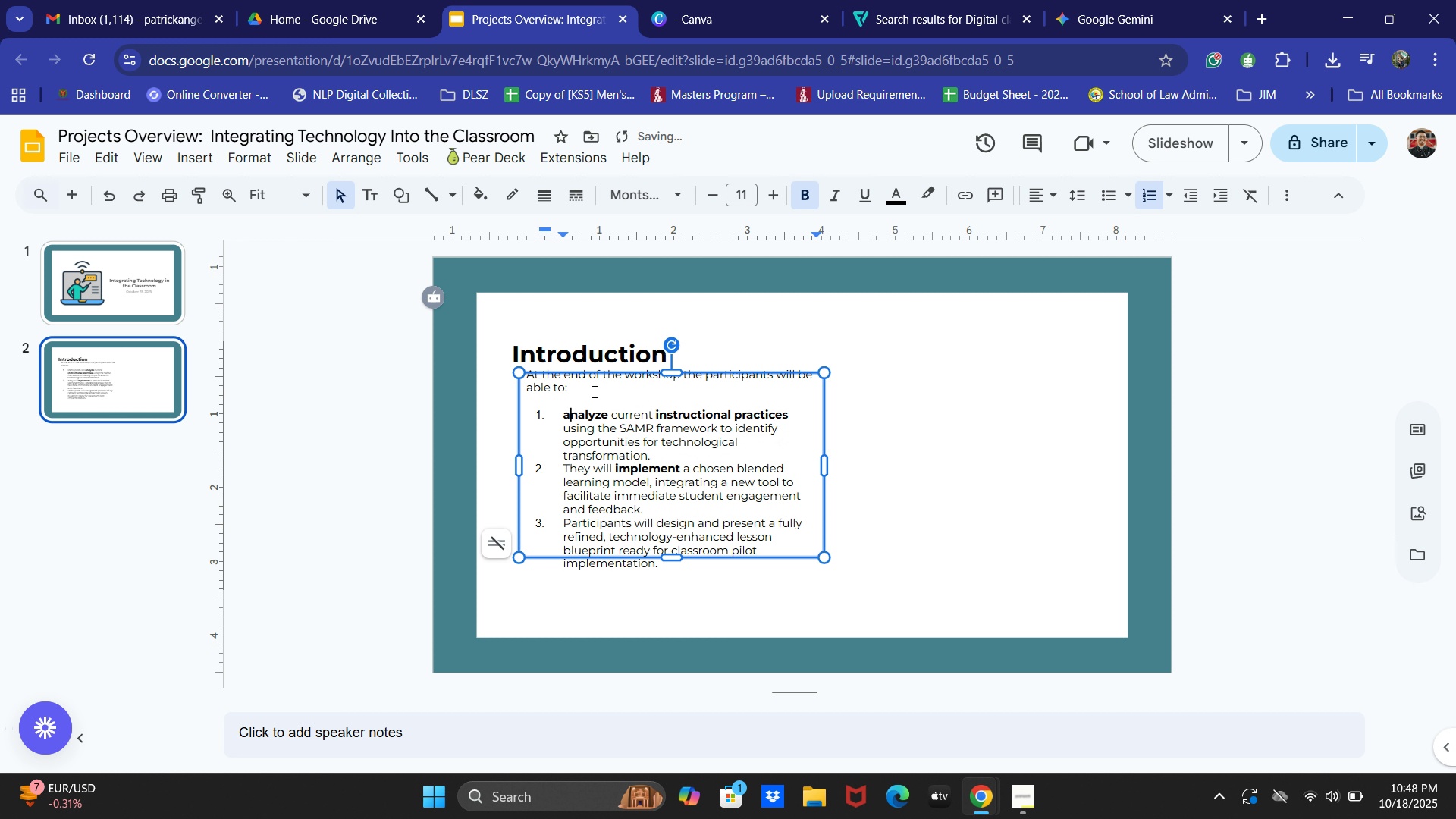 
key(Backspace)
 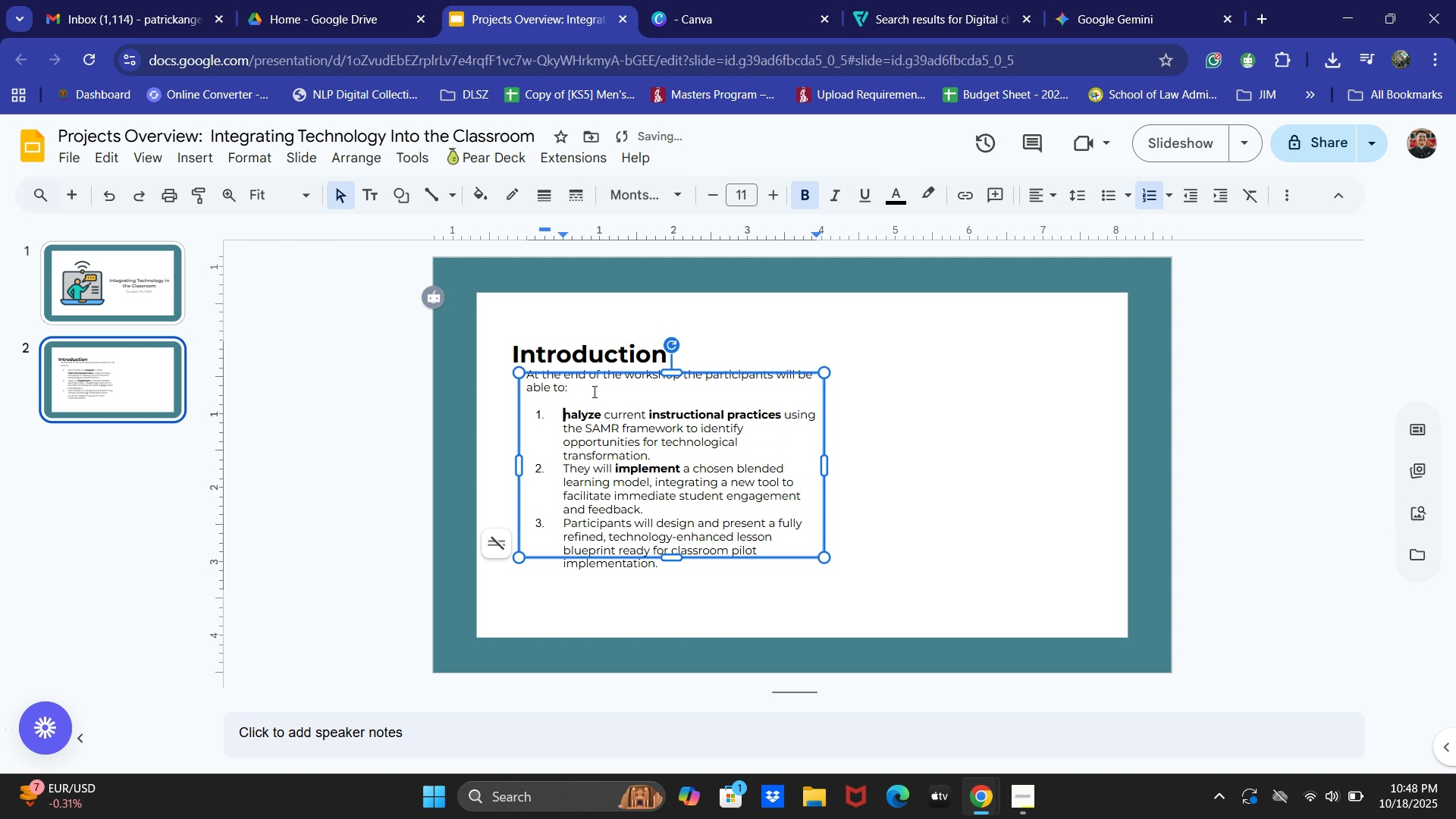 
key(Shift+ShiftLeft)
 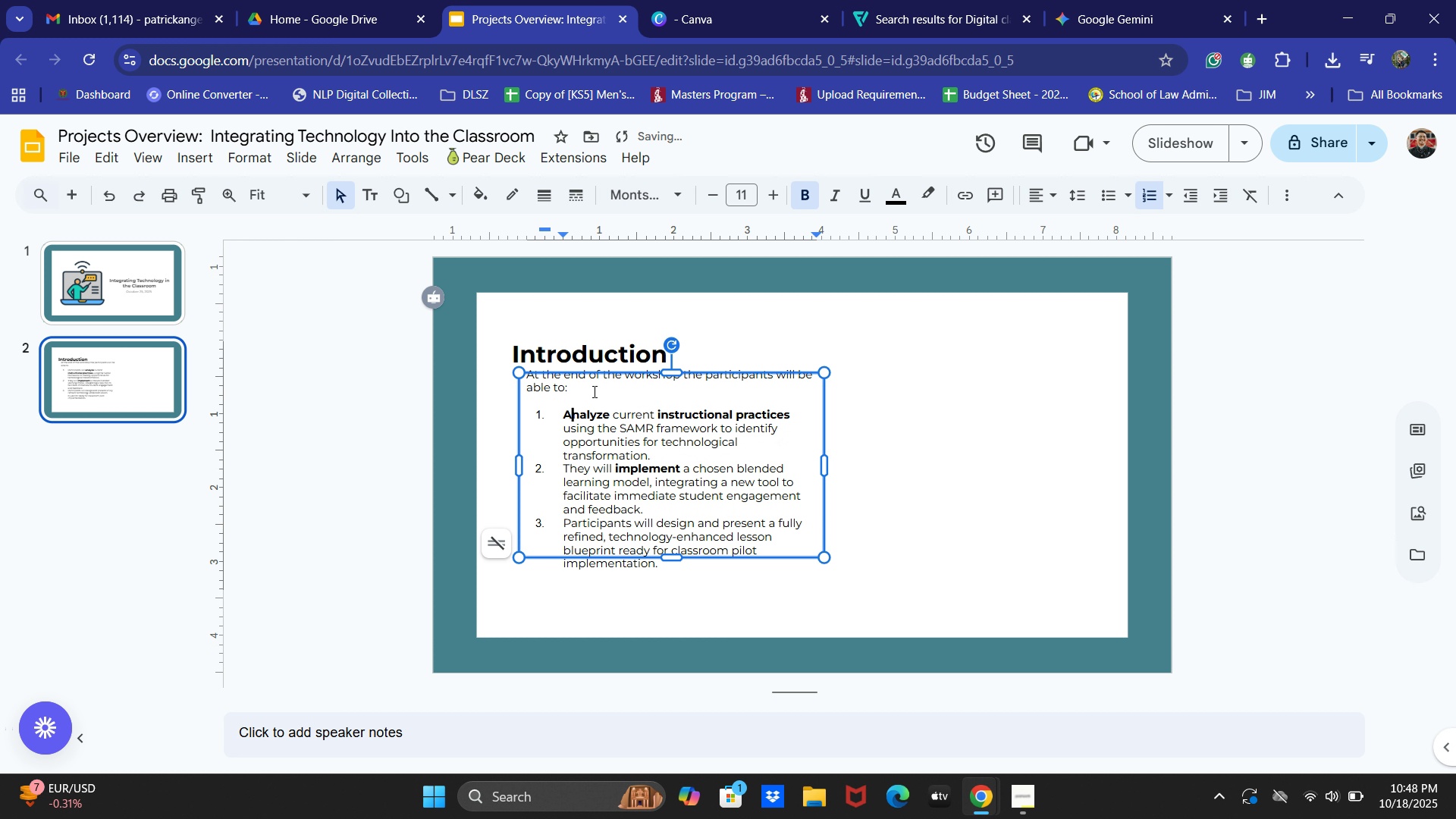 
key(Shift+A)
 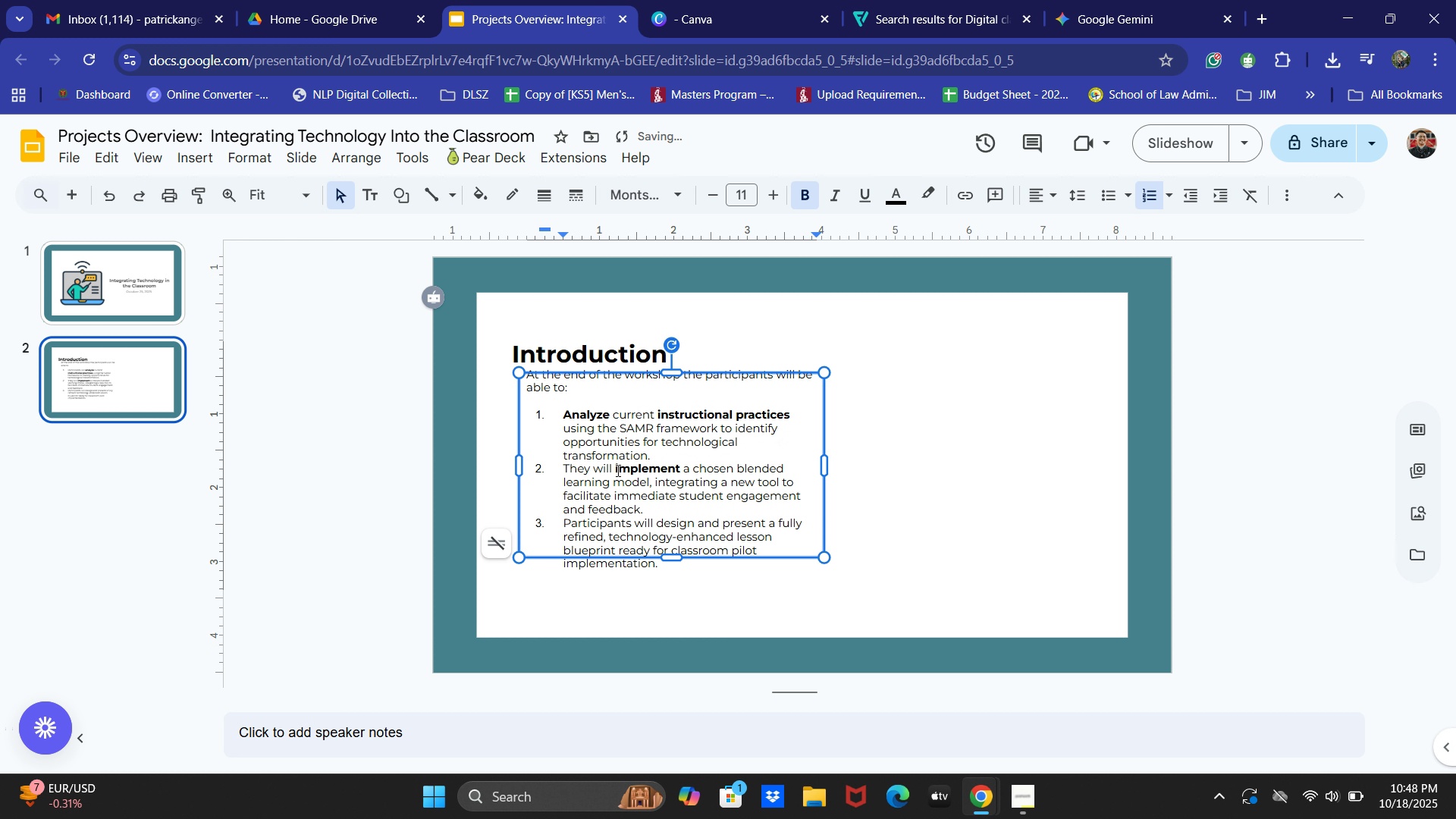 
left_click_drag(start_coordinate=[613, 472], to_coordinate=[568, 466])
 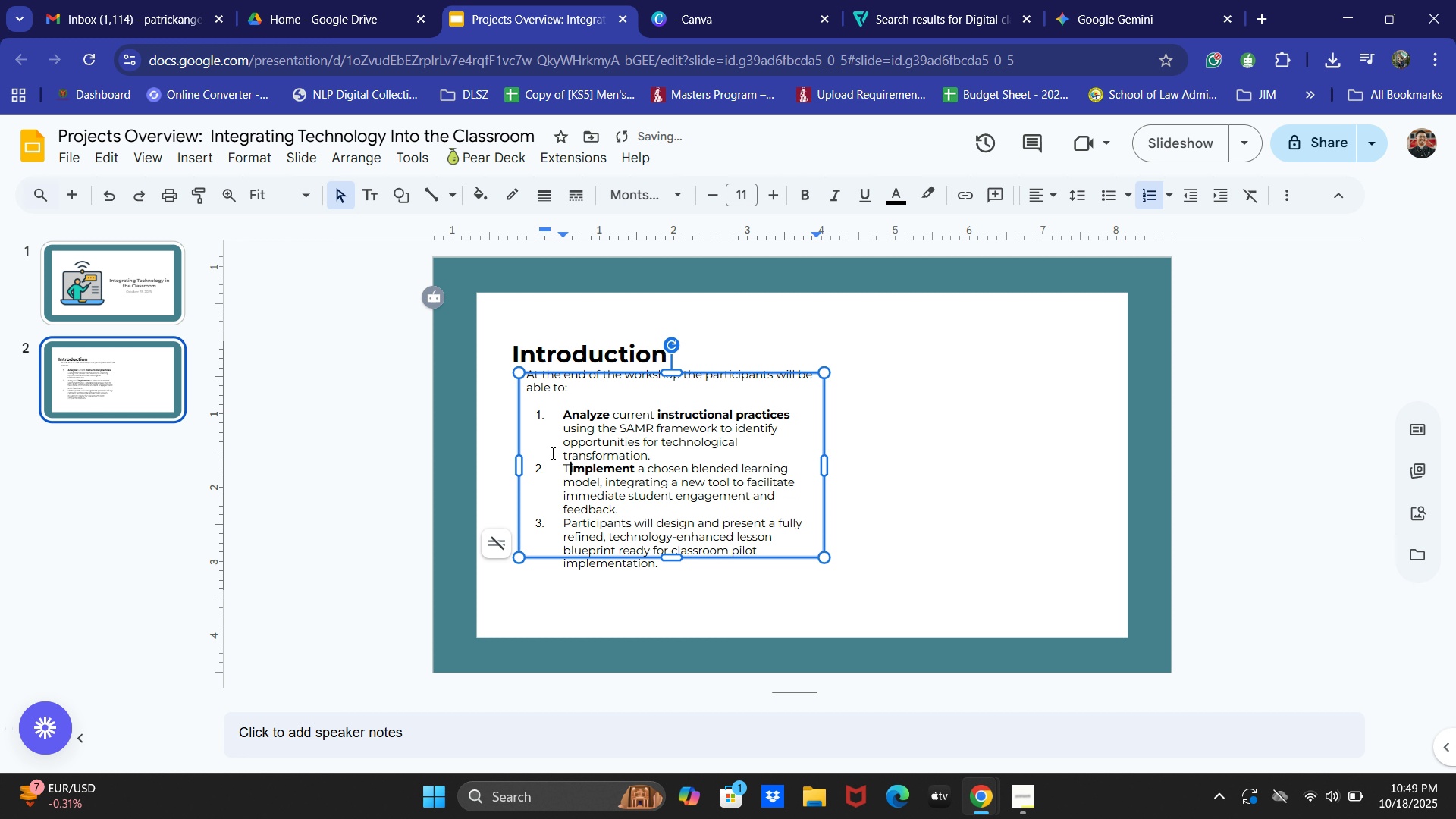 
key(Backspace)
 